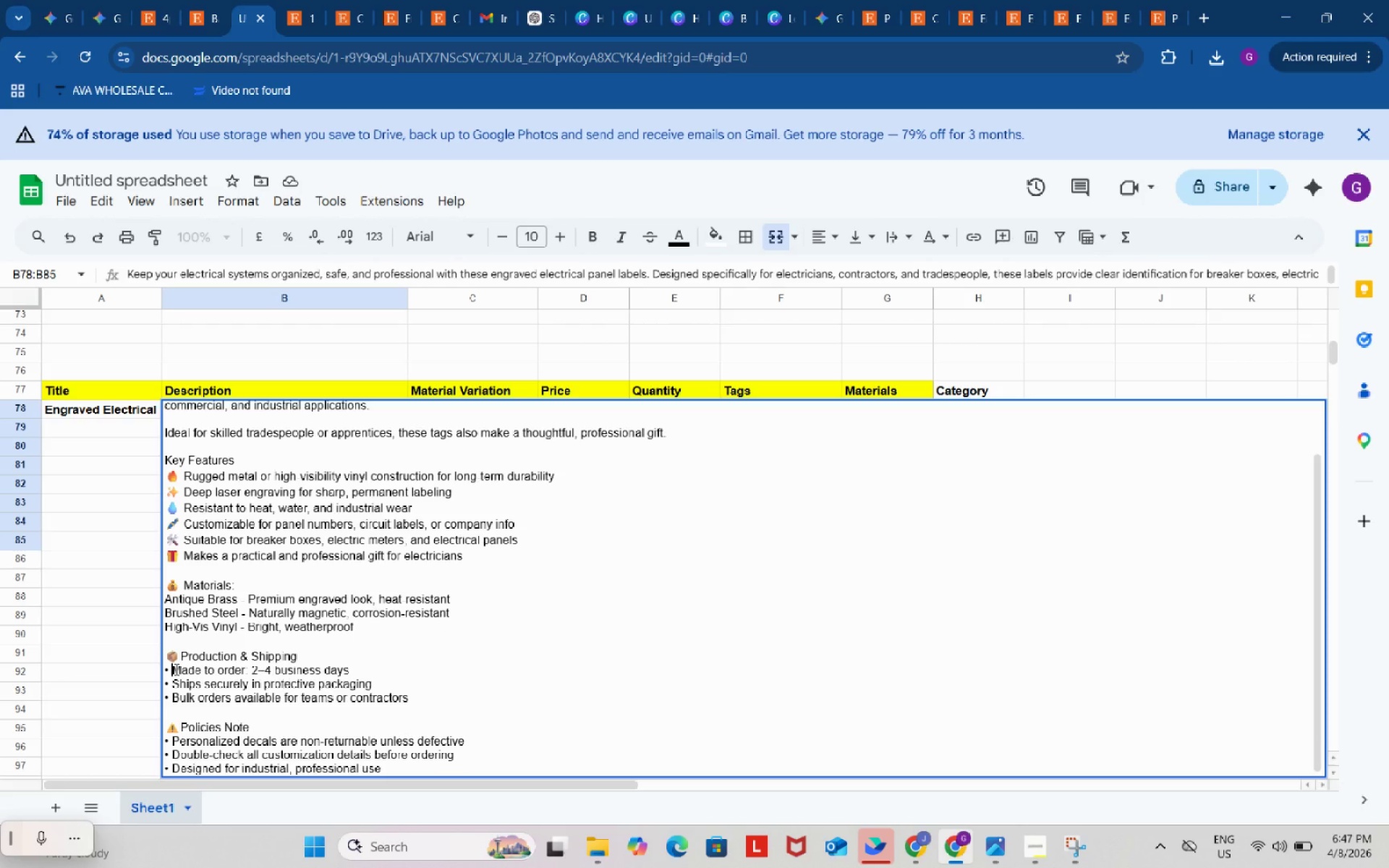 
left_click_drag(start_coordinate=[175, 669], to_coordinate=[163, 669])
 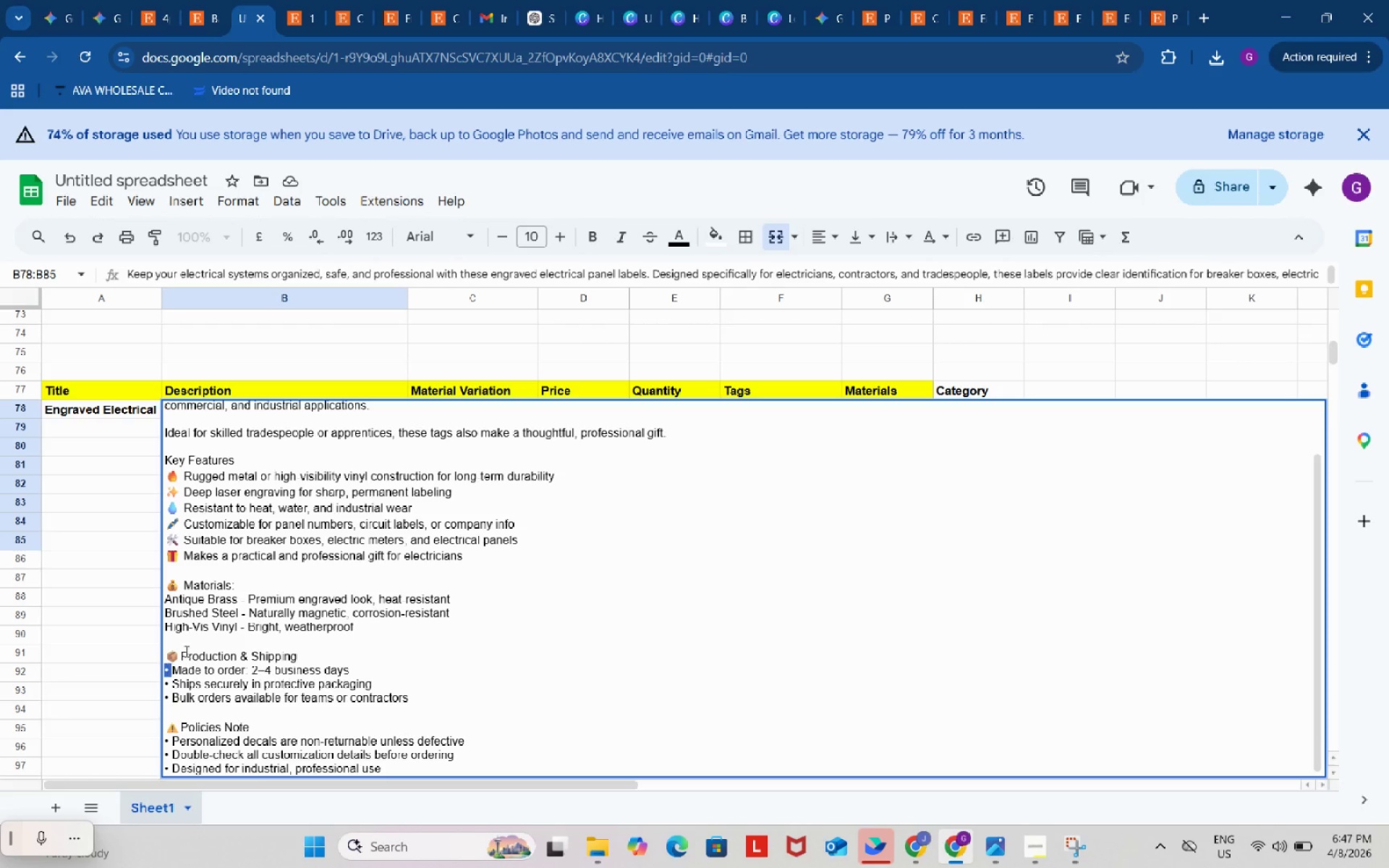 
key(Control+ControlLeft)
 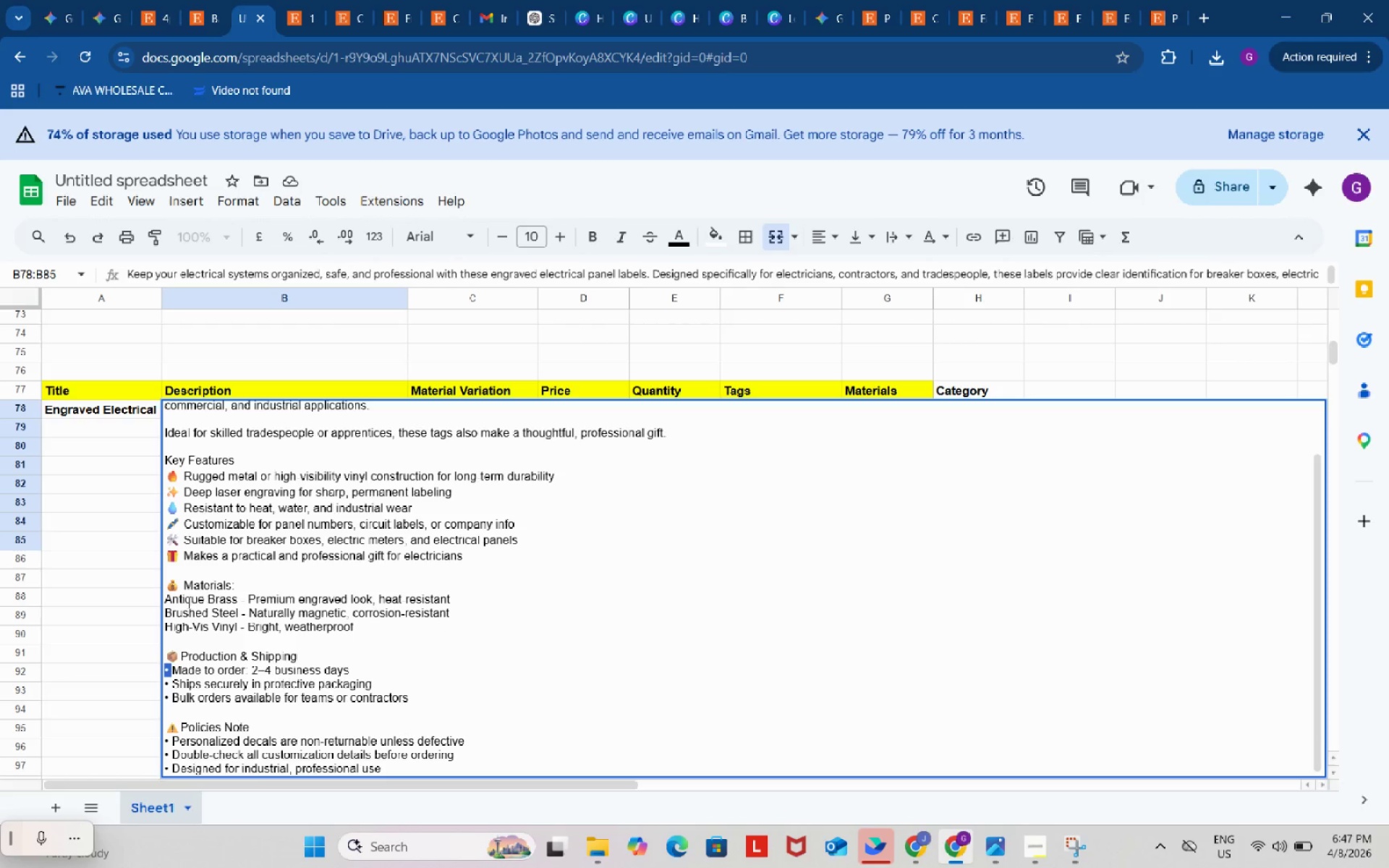 
key(Control+C)
 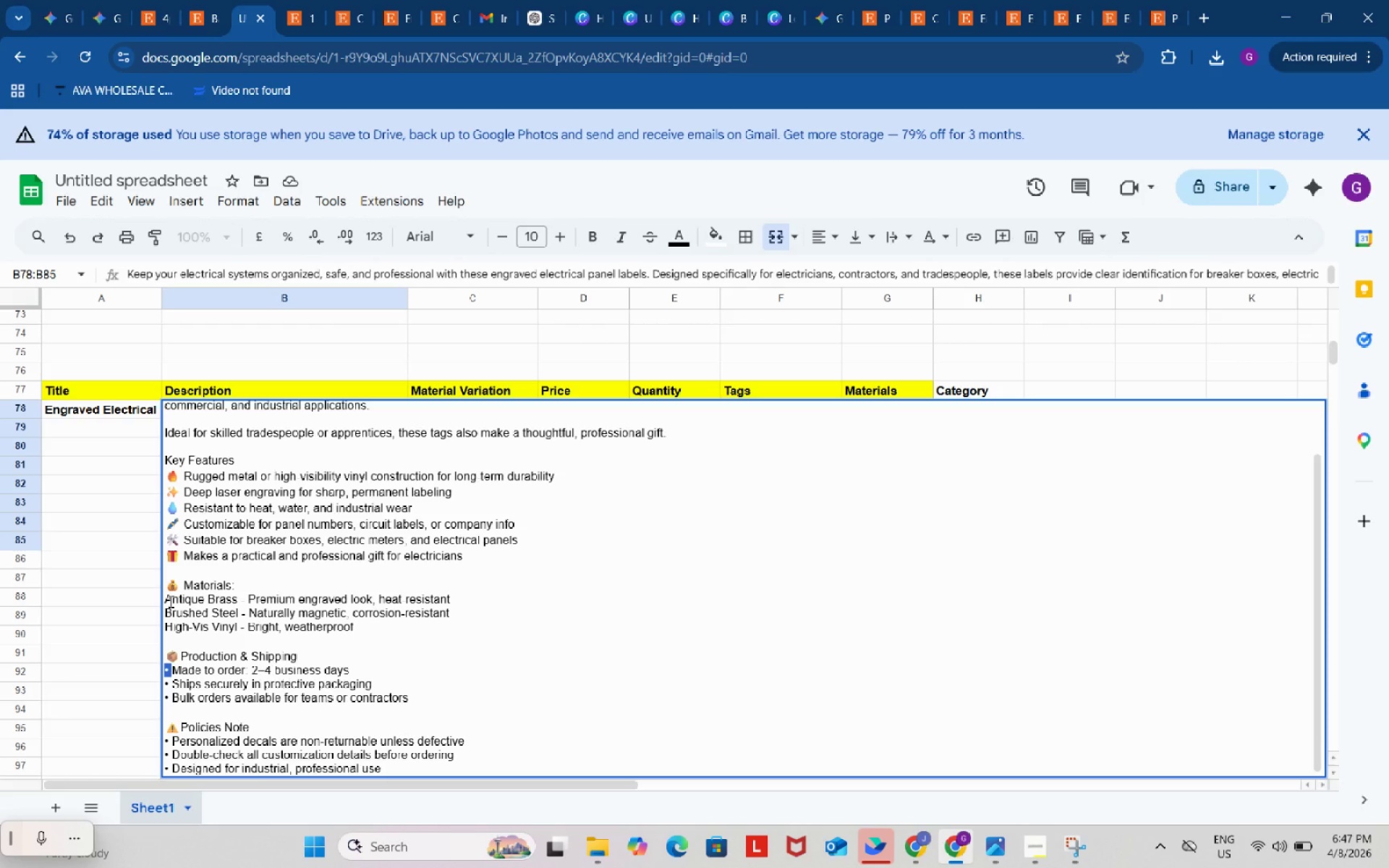 
left_click([169, 601])
 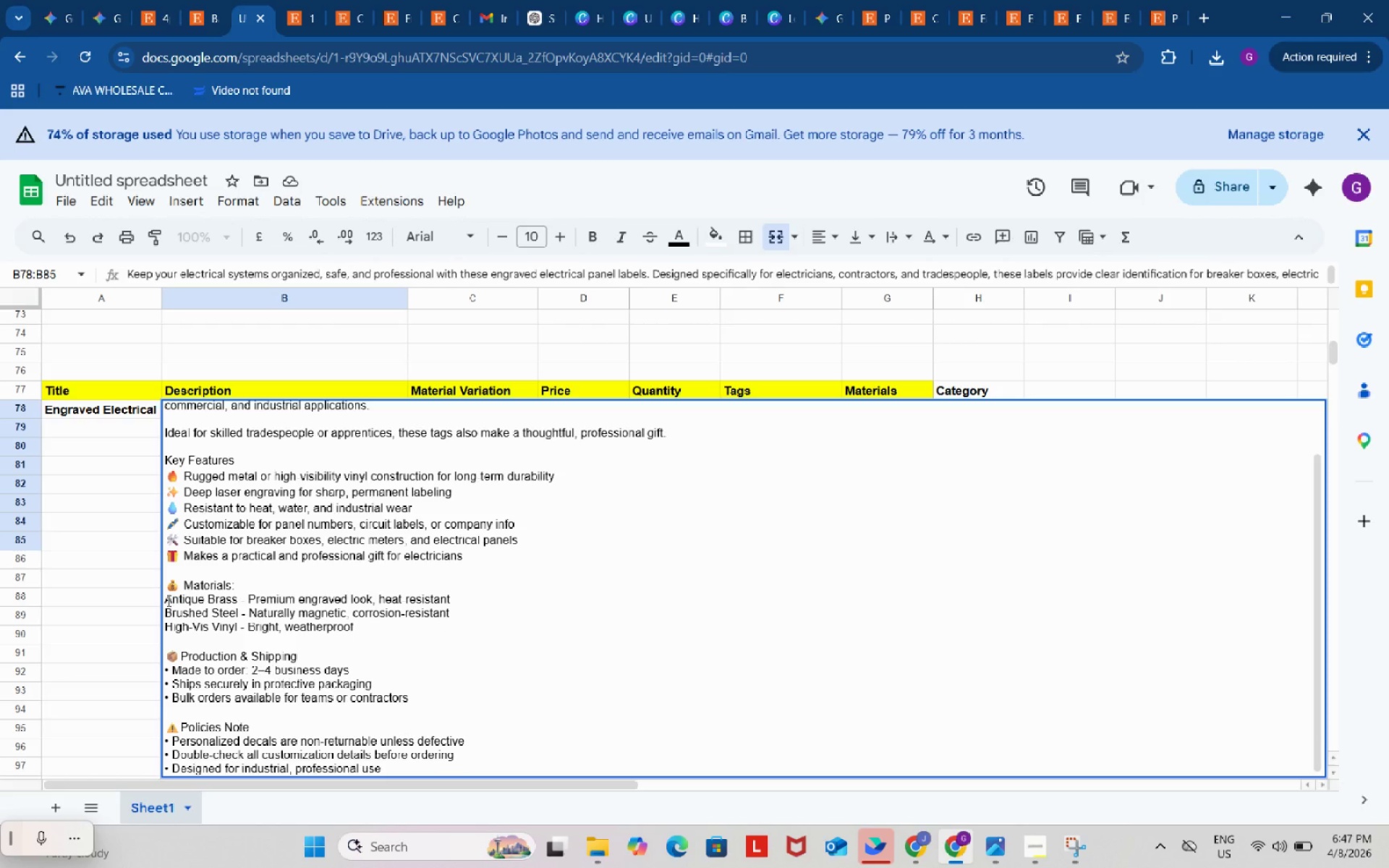 
left_click([167, 600])
 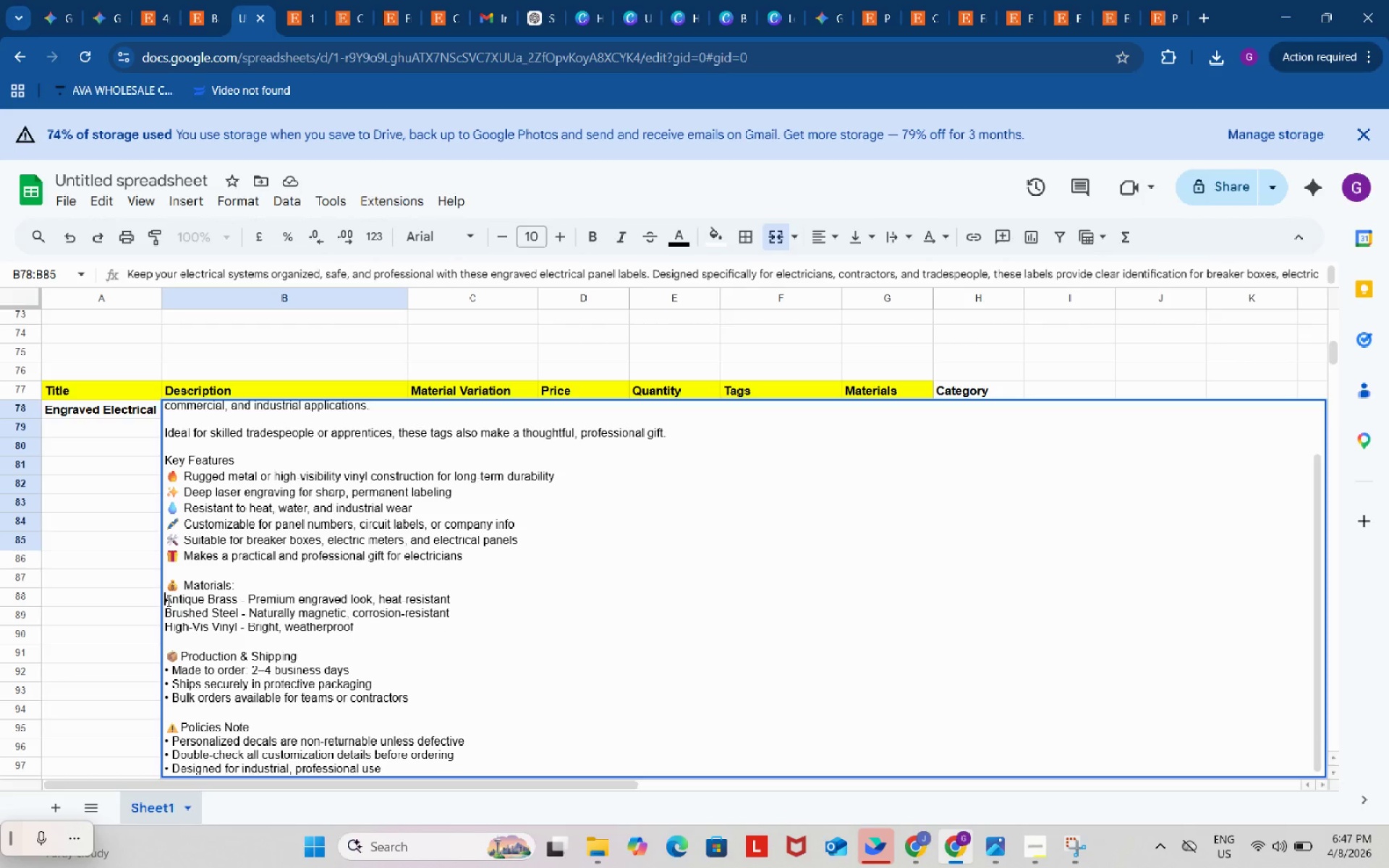 
key(Control+ControlLeft)
 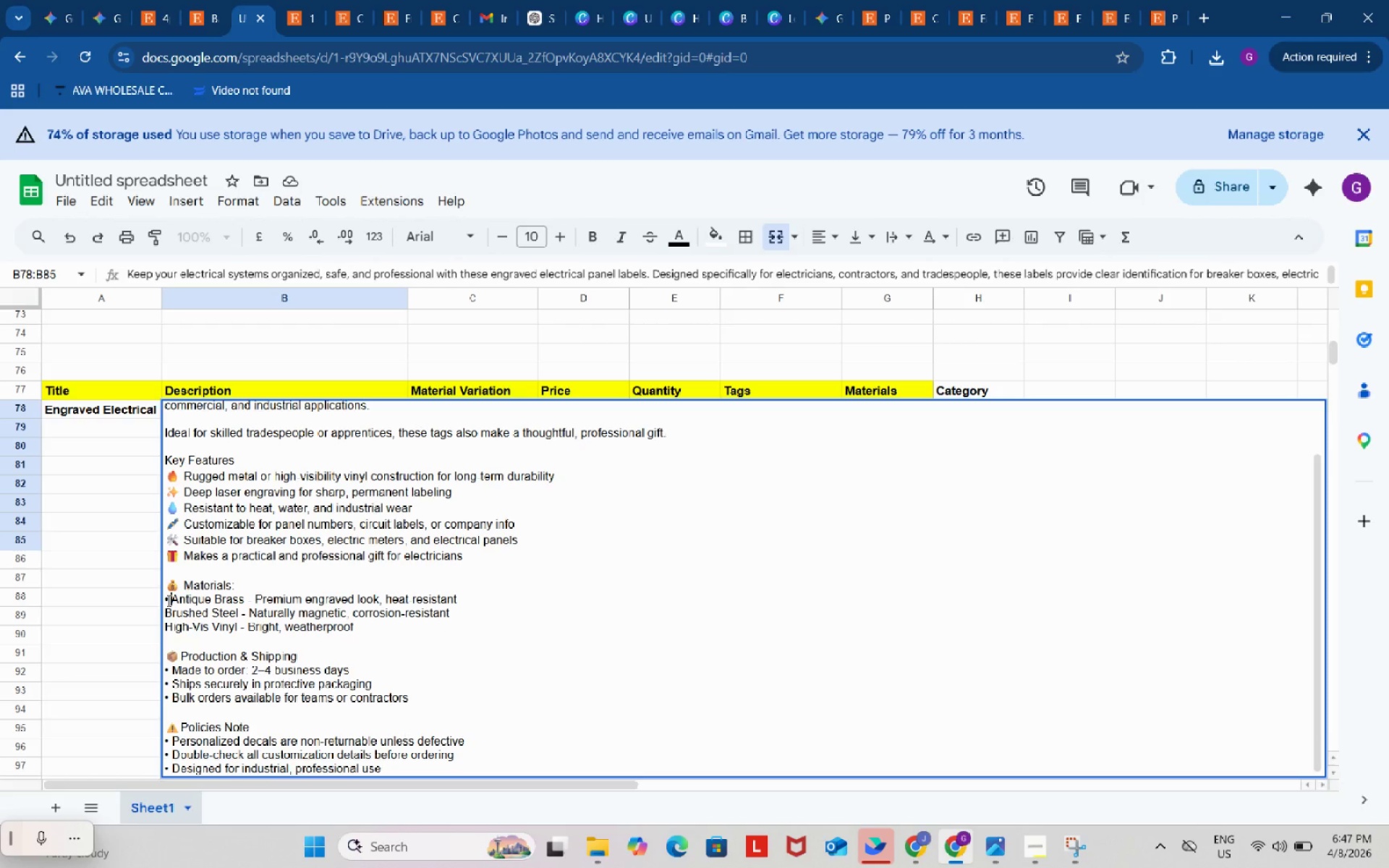 
key(Control+V)
 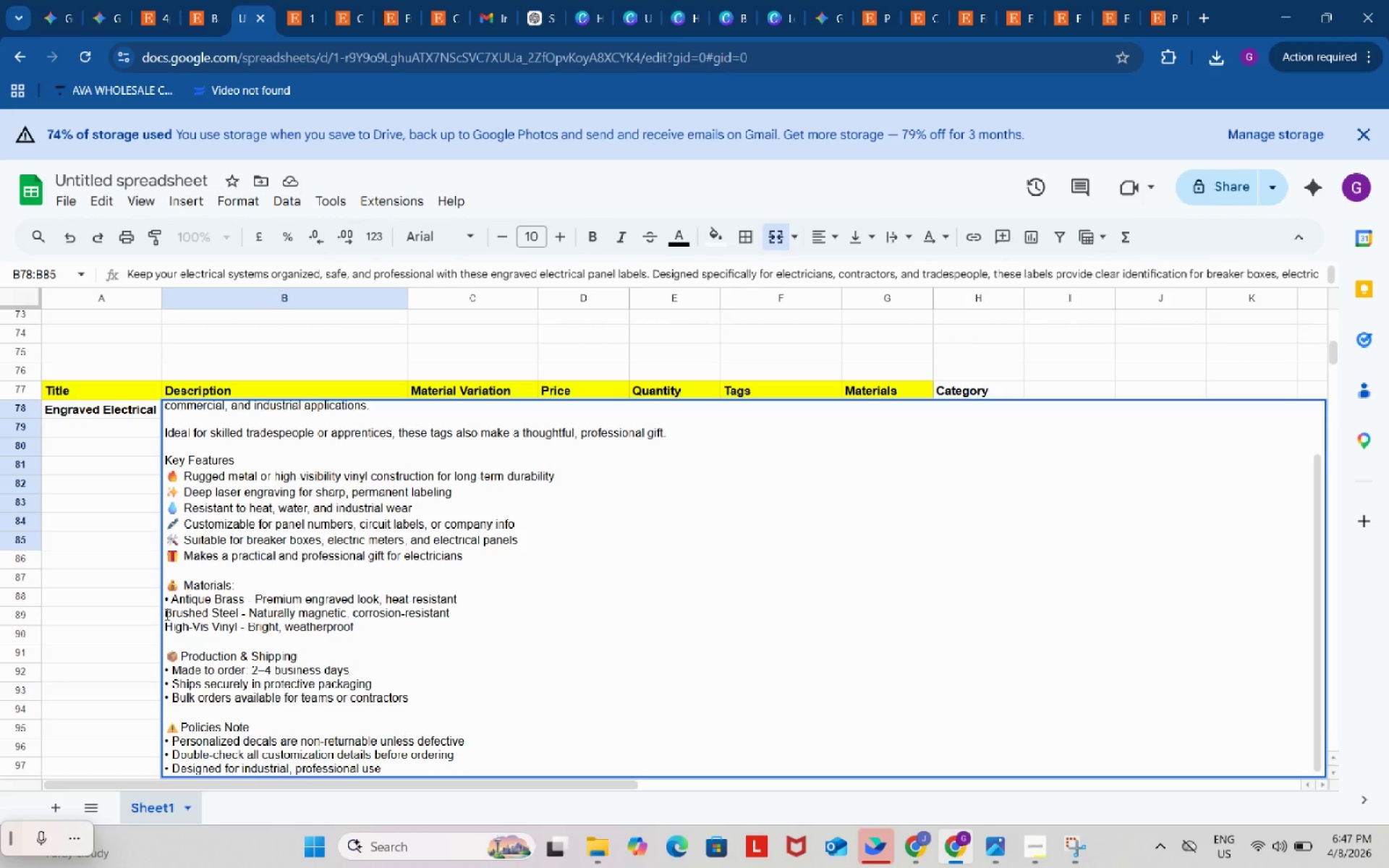 
left_click([166, 613])
 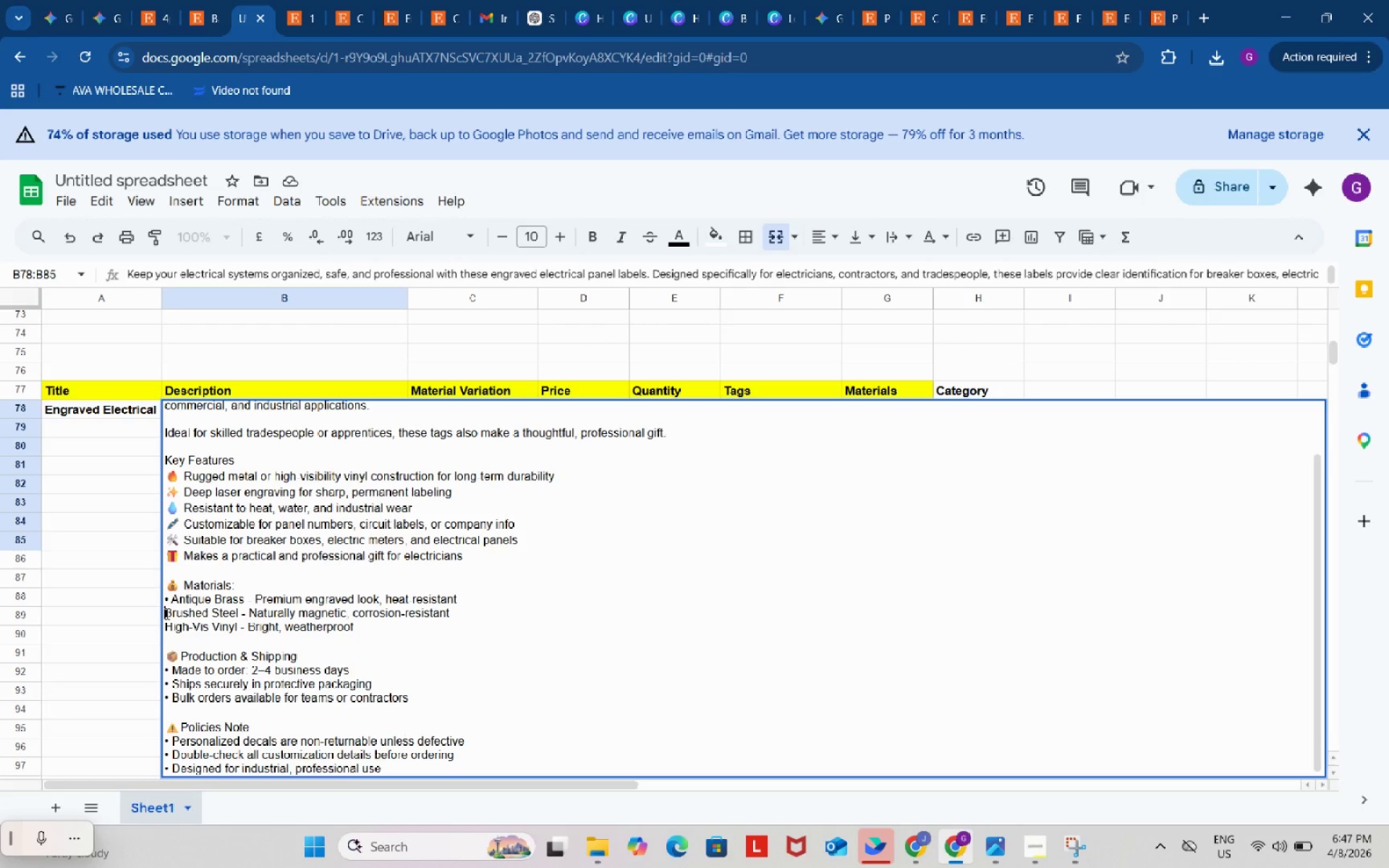 
key(Control+ControlLeft)
 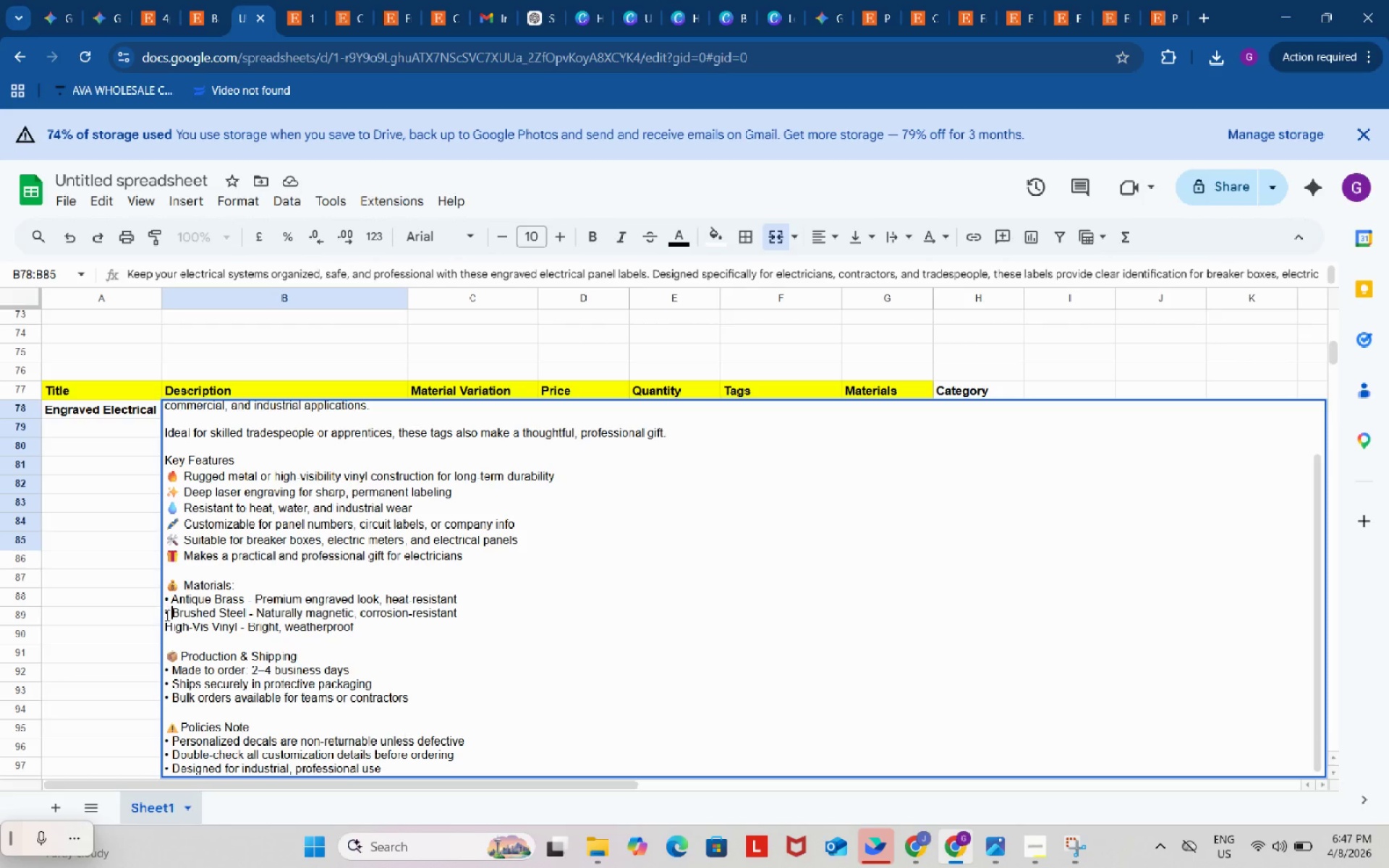 
key(Control+V)
 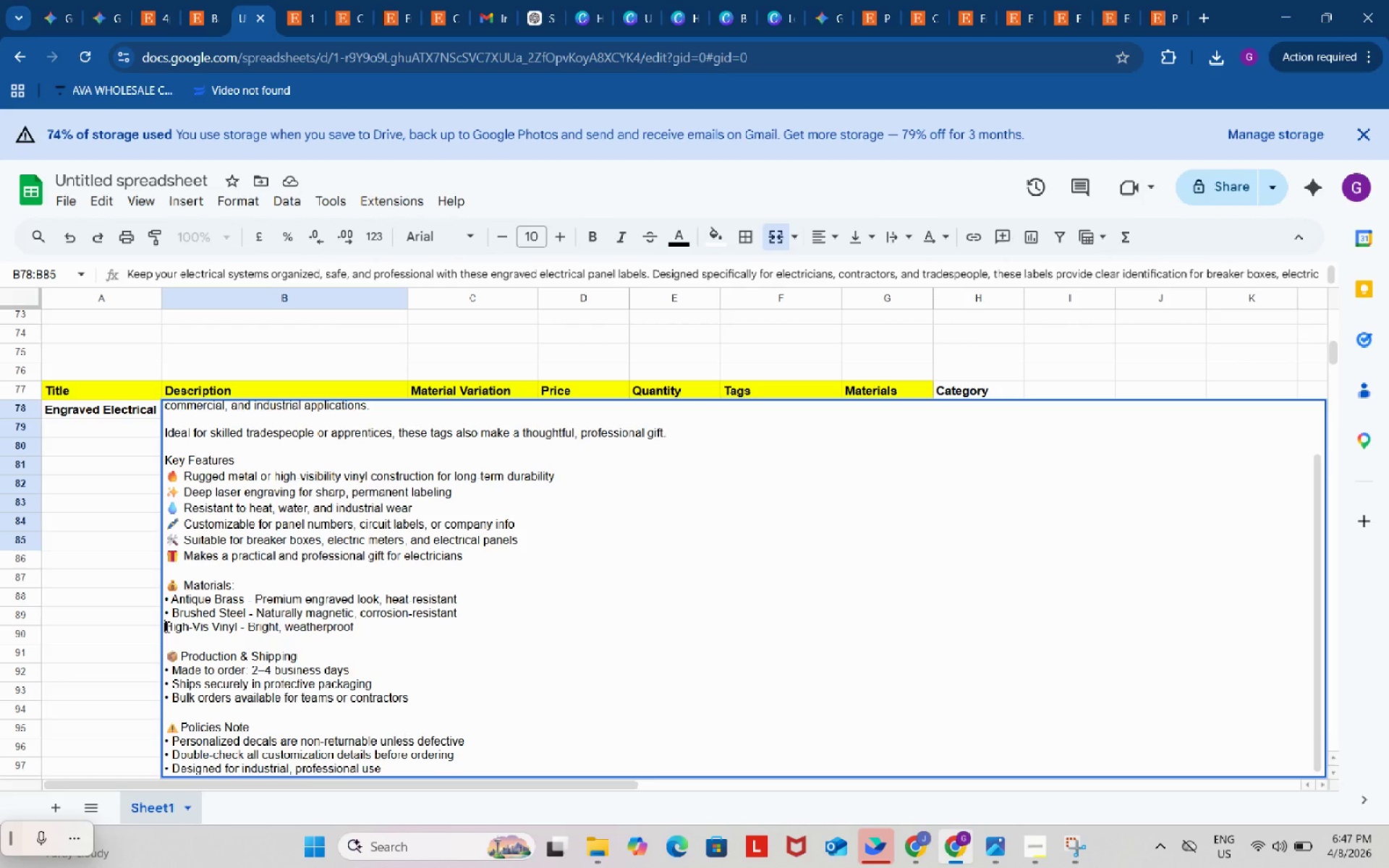 
left_click([166, 626])
 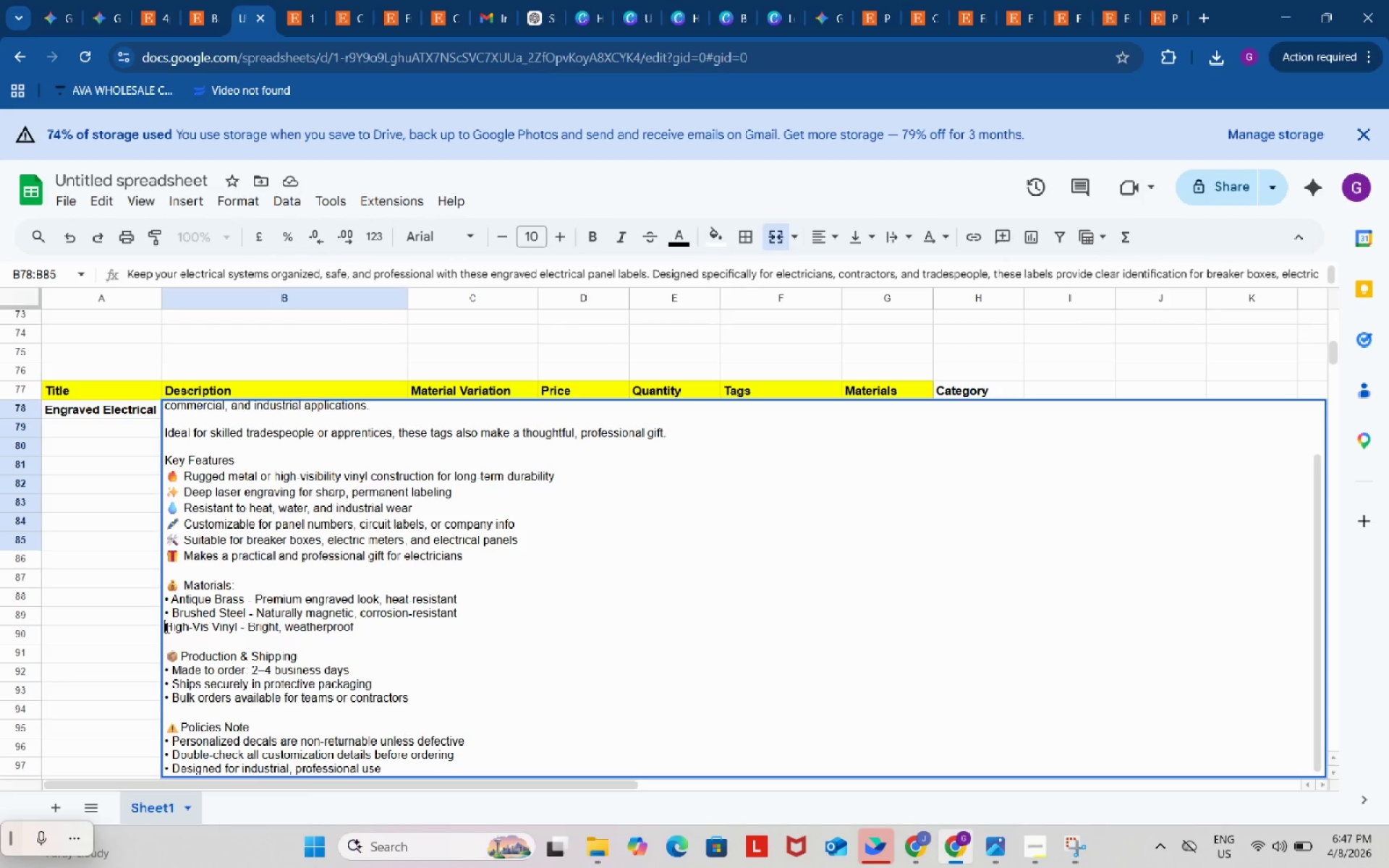 
key(Control+ControlLeft)
 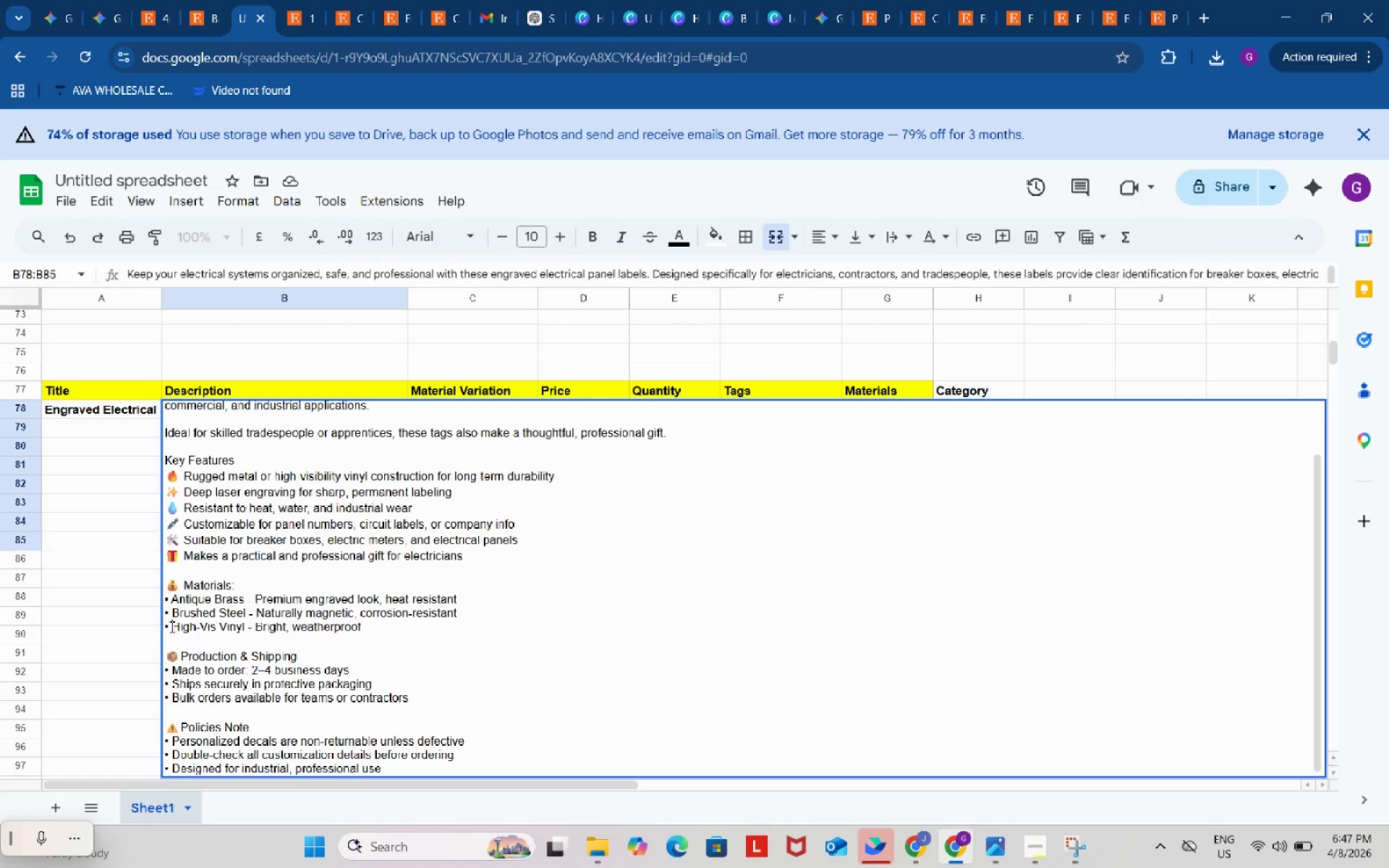 
key(Control+V)
 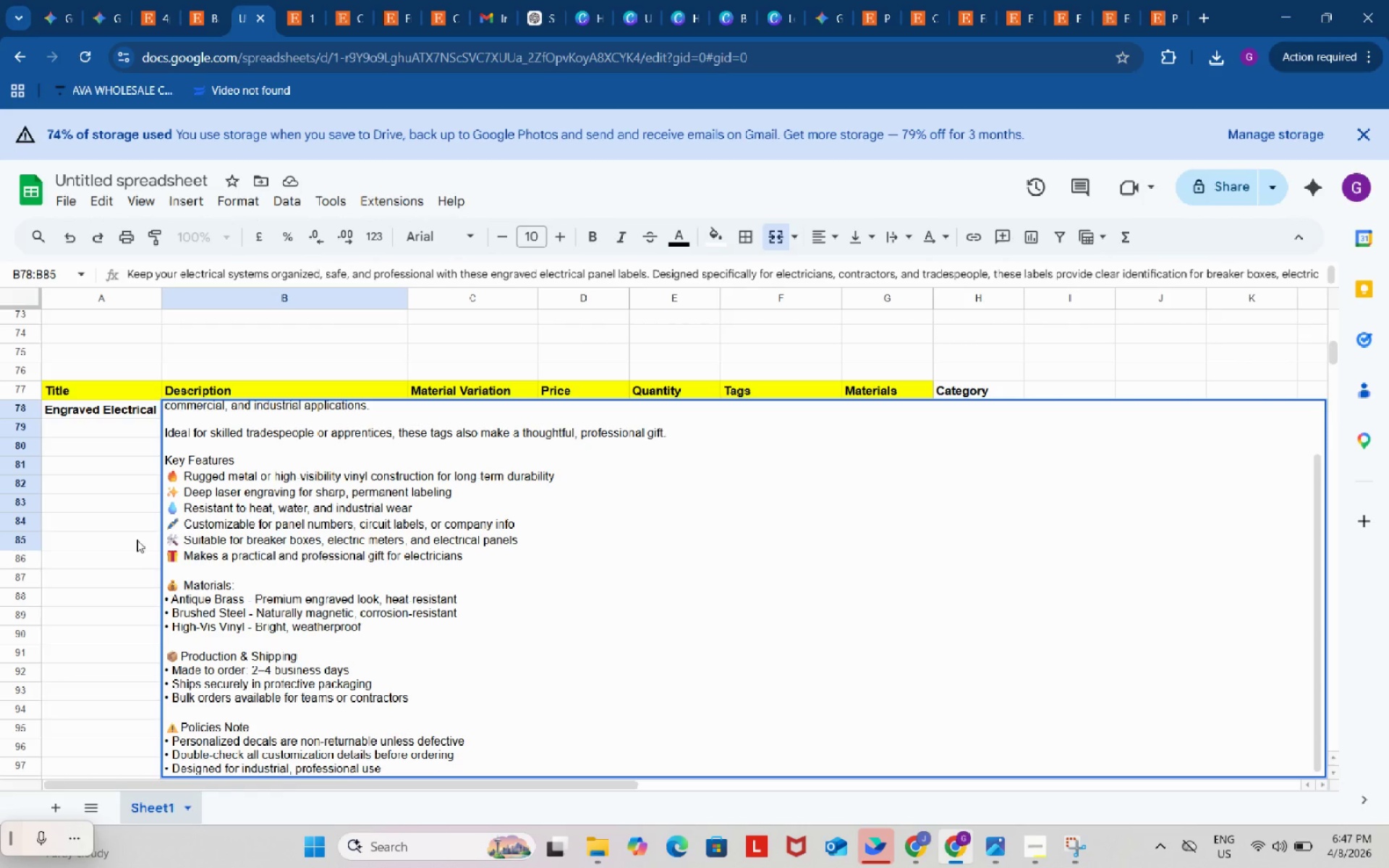 
left_click([294, 463])
 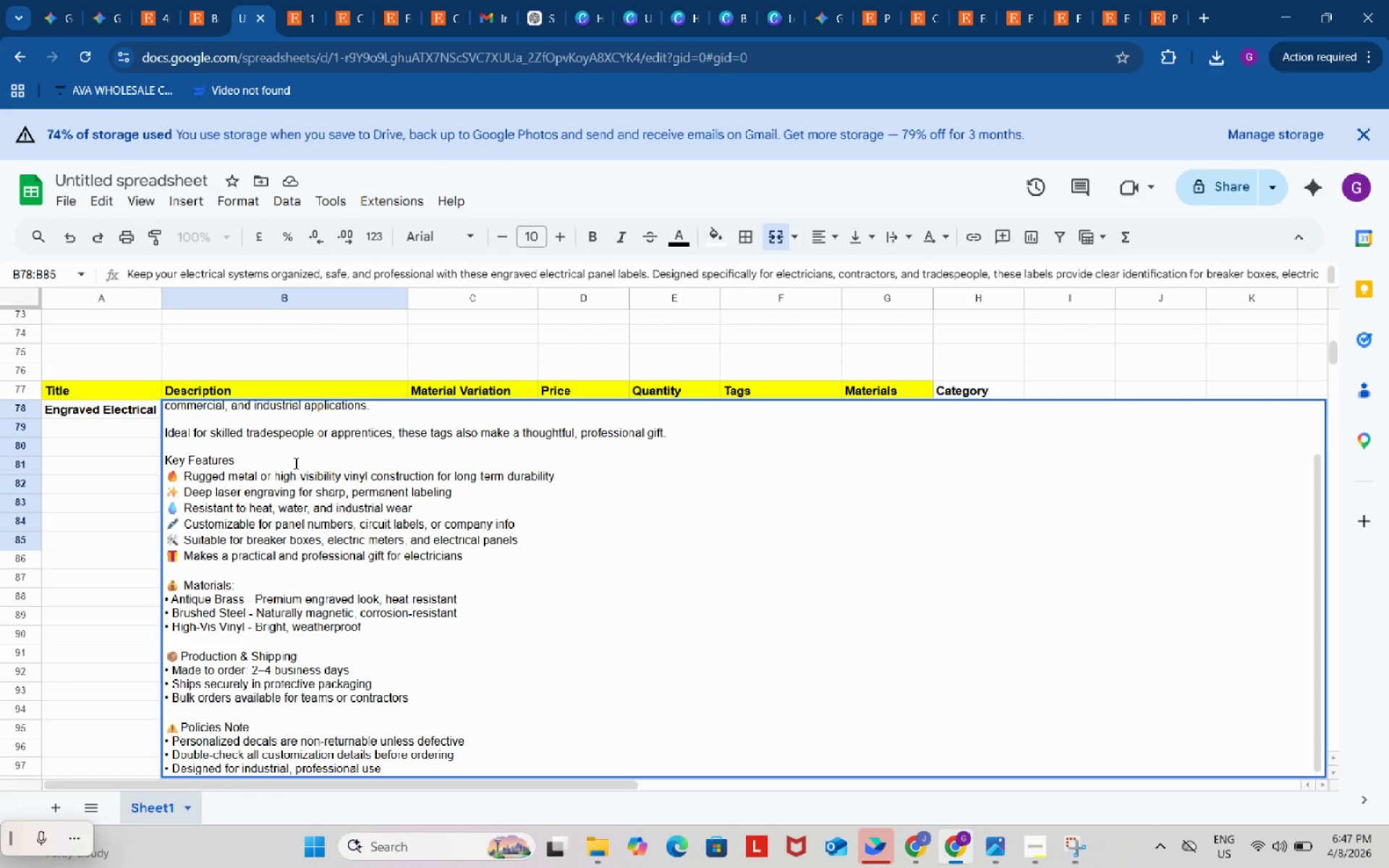 
key(Shift+ShiftRight)
 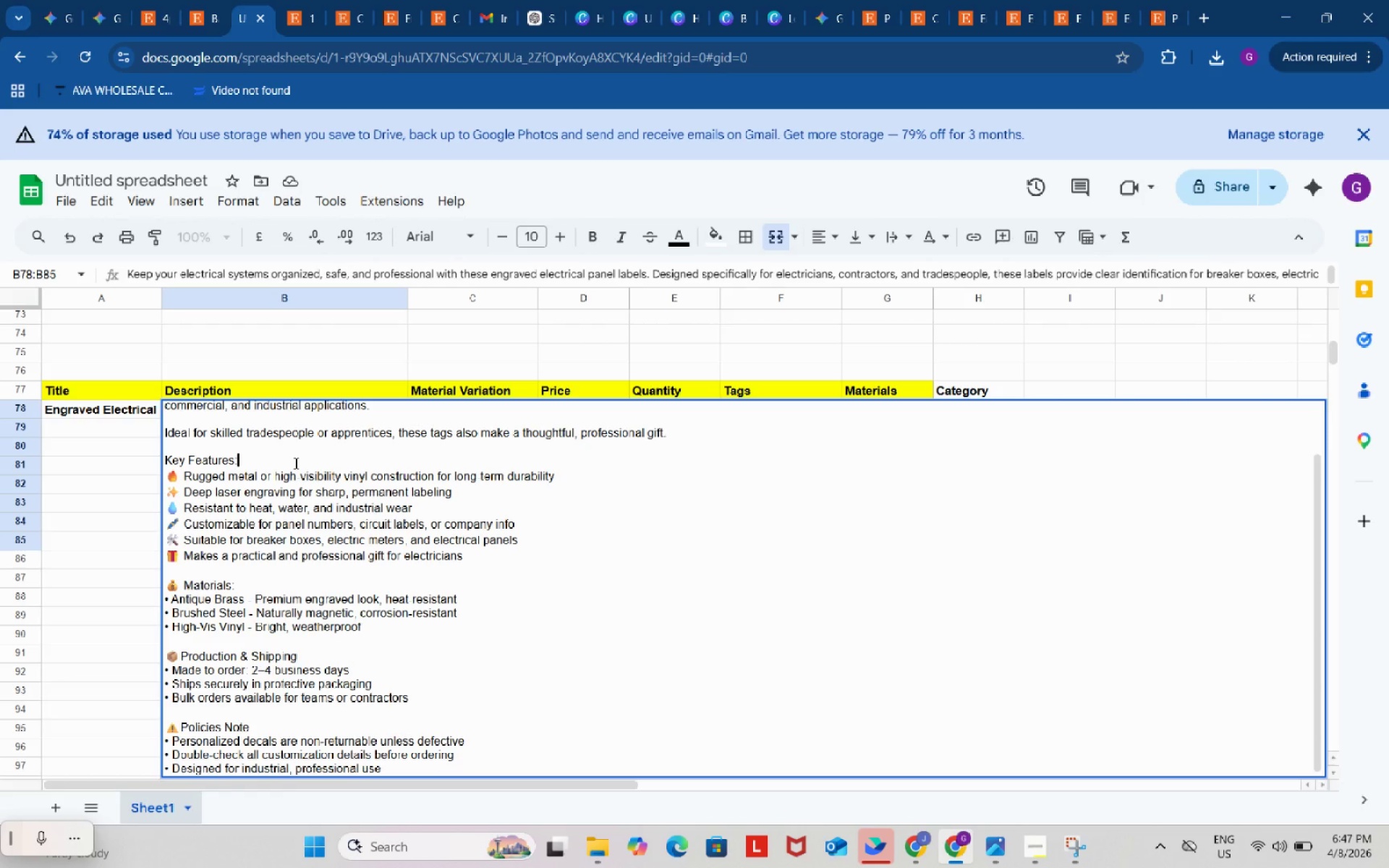 
key(Shift+Semicolon)
 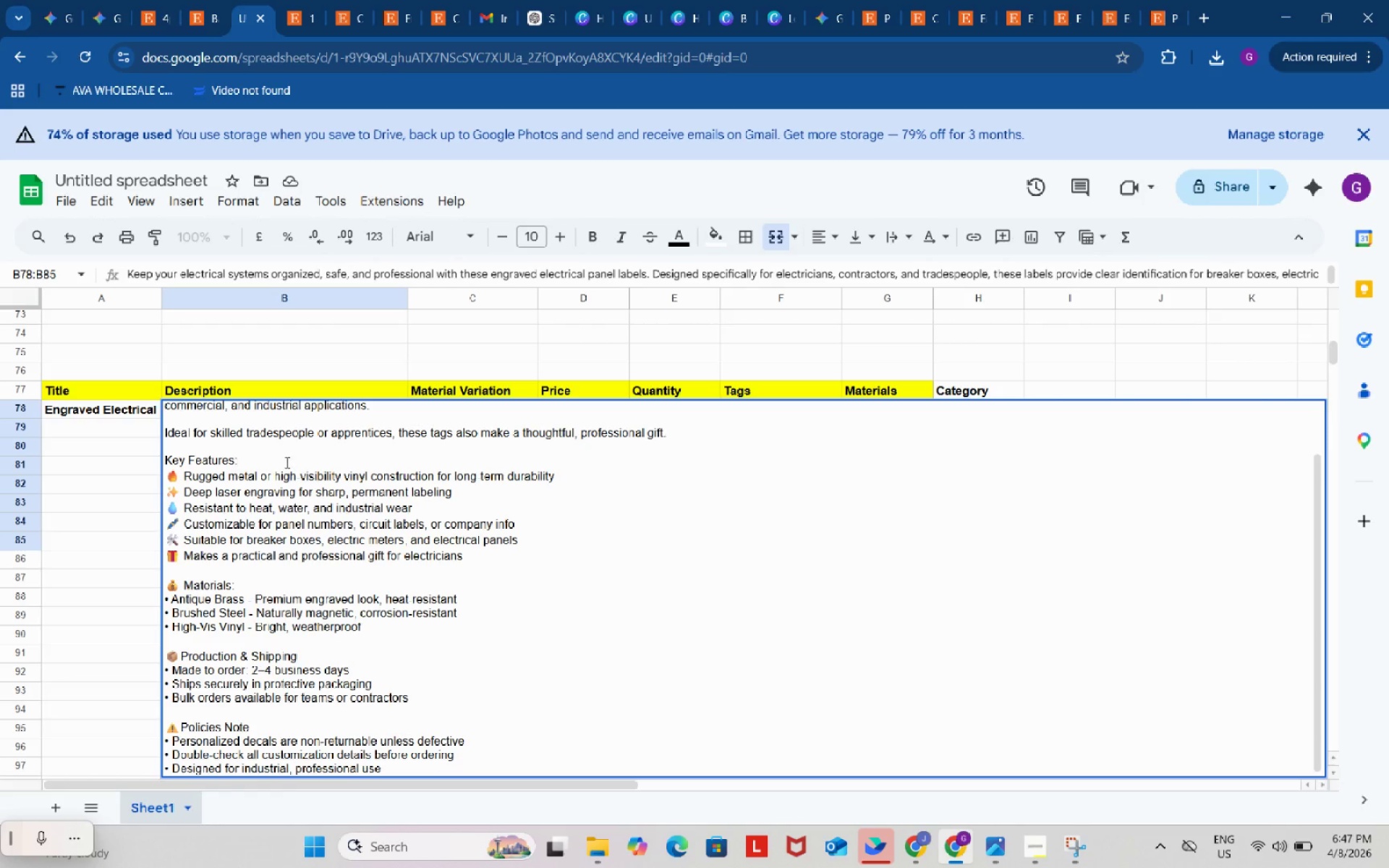 
left_click([133, 496])
 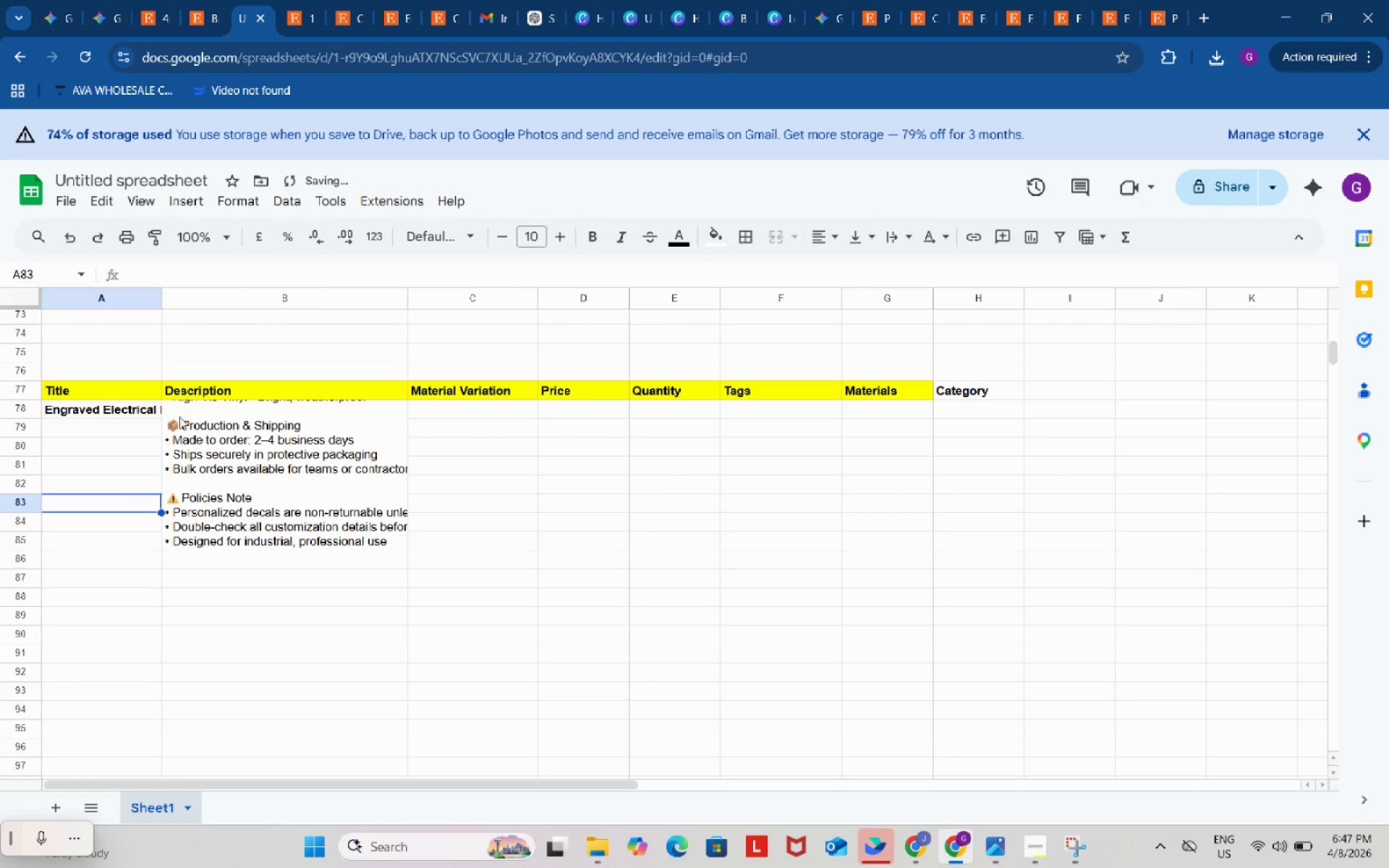 
left_click([252, 419])
 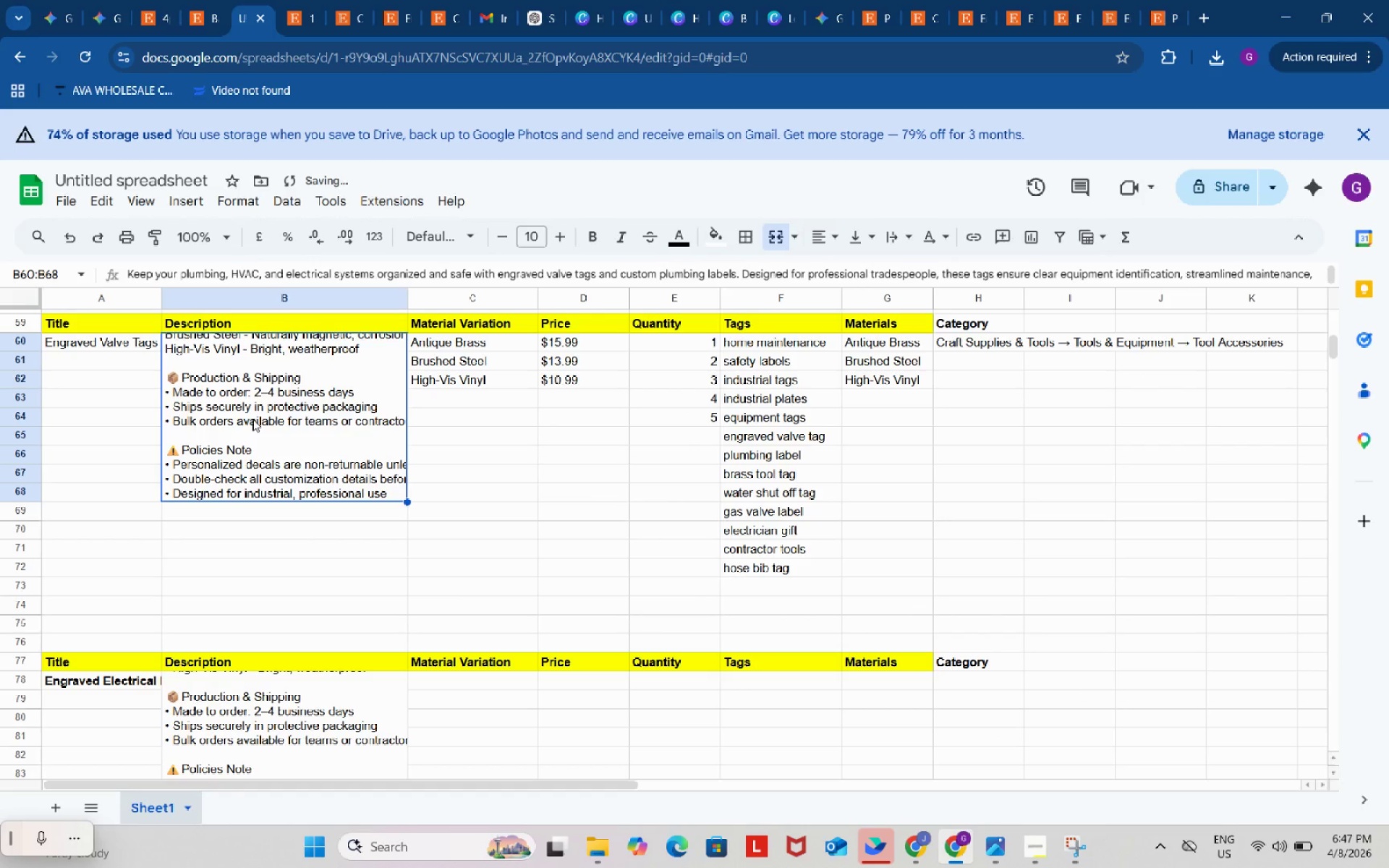 
scroll: coordinate [180, 416], scroll_direction: up, amount: 3.0
 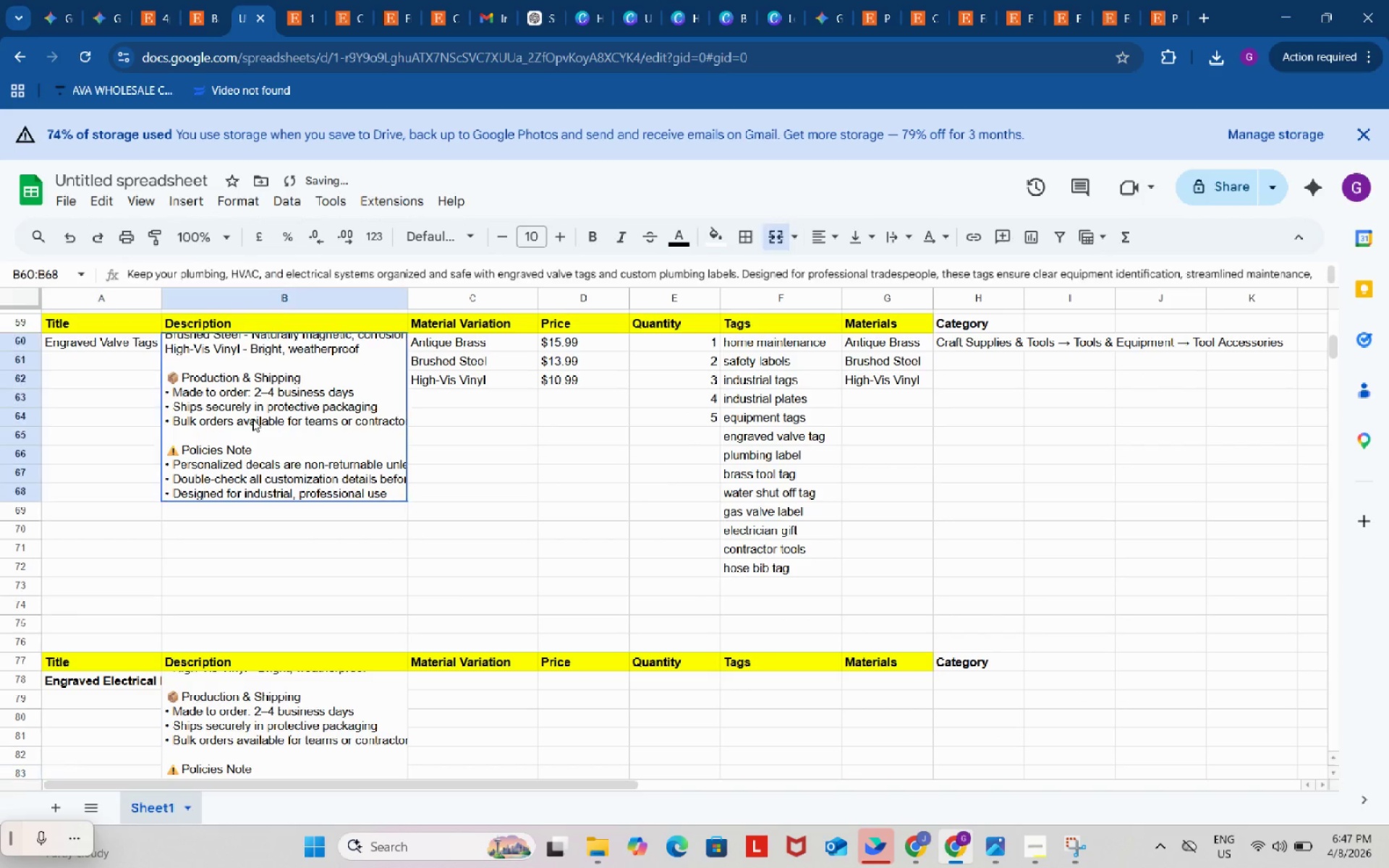 
double_click([252, 419])
 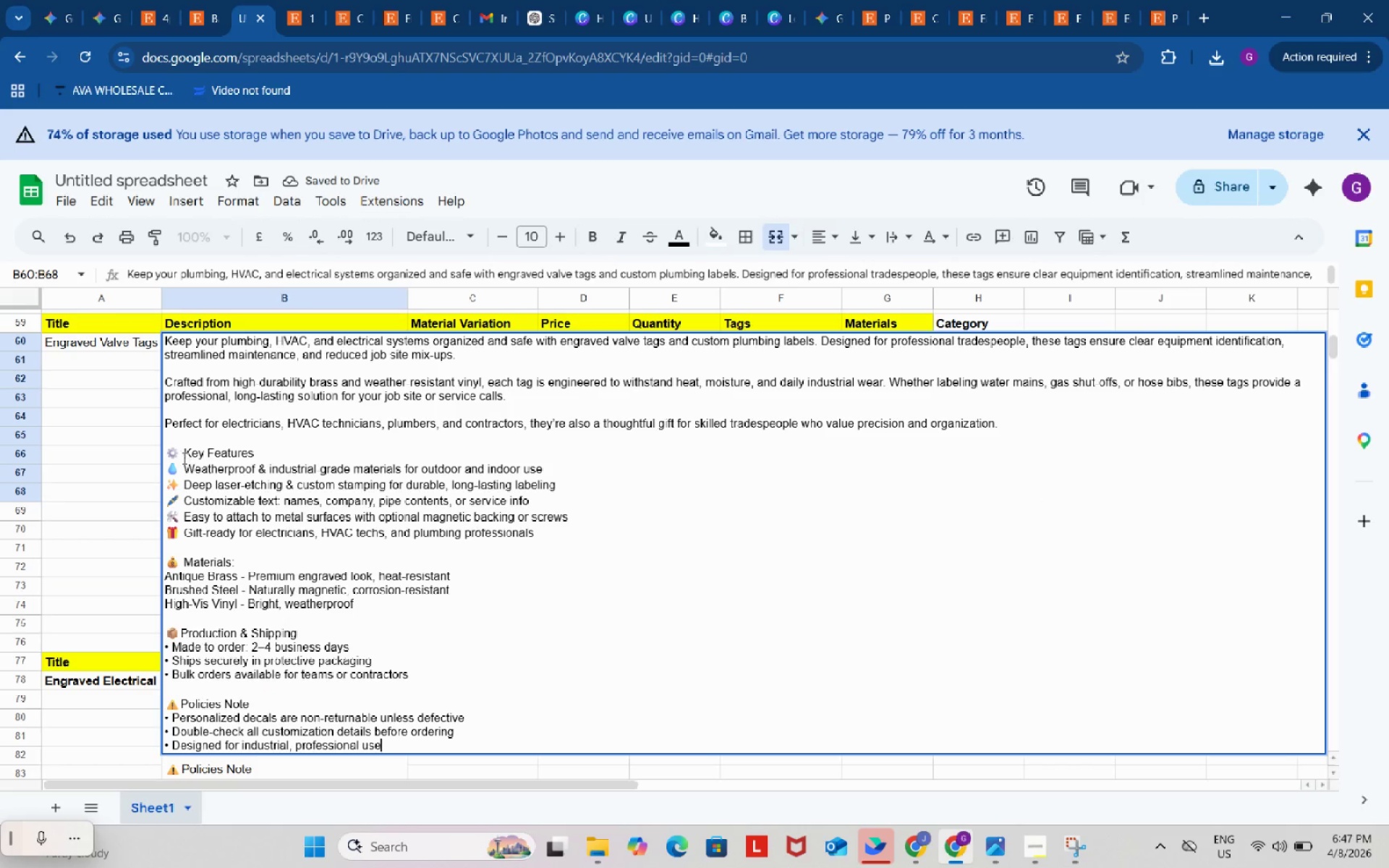 
left_click_drag(start_coordinate=[181, 454], to_coordinate=[169, 452])
 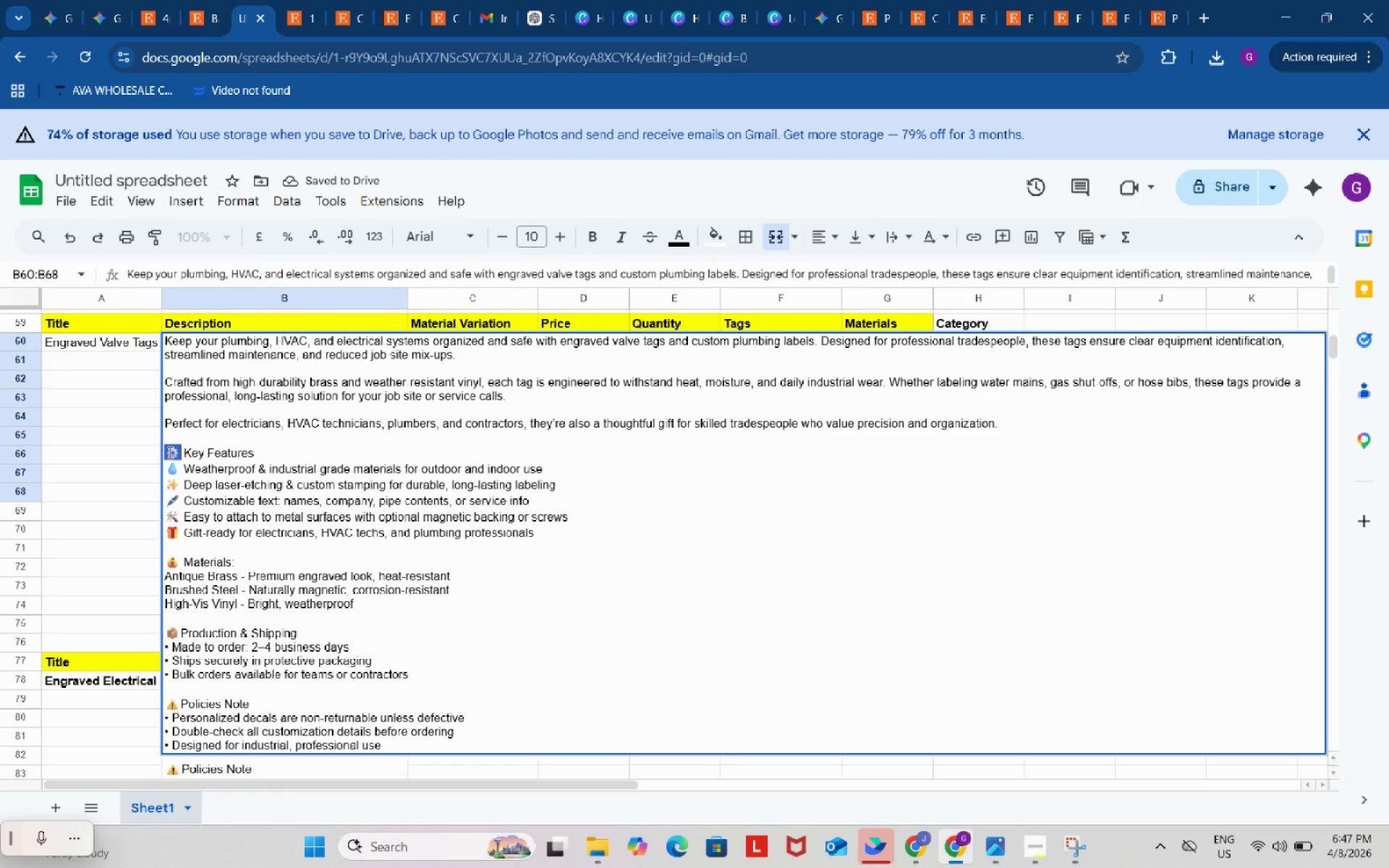 
key(Control+C)
 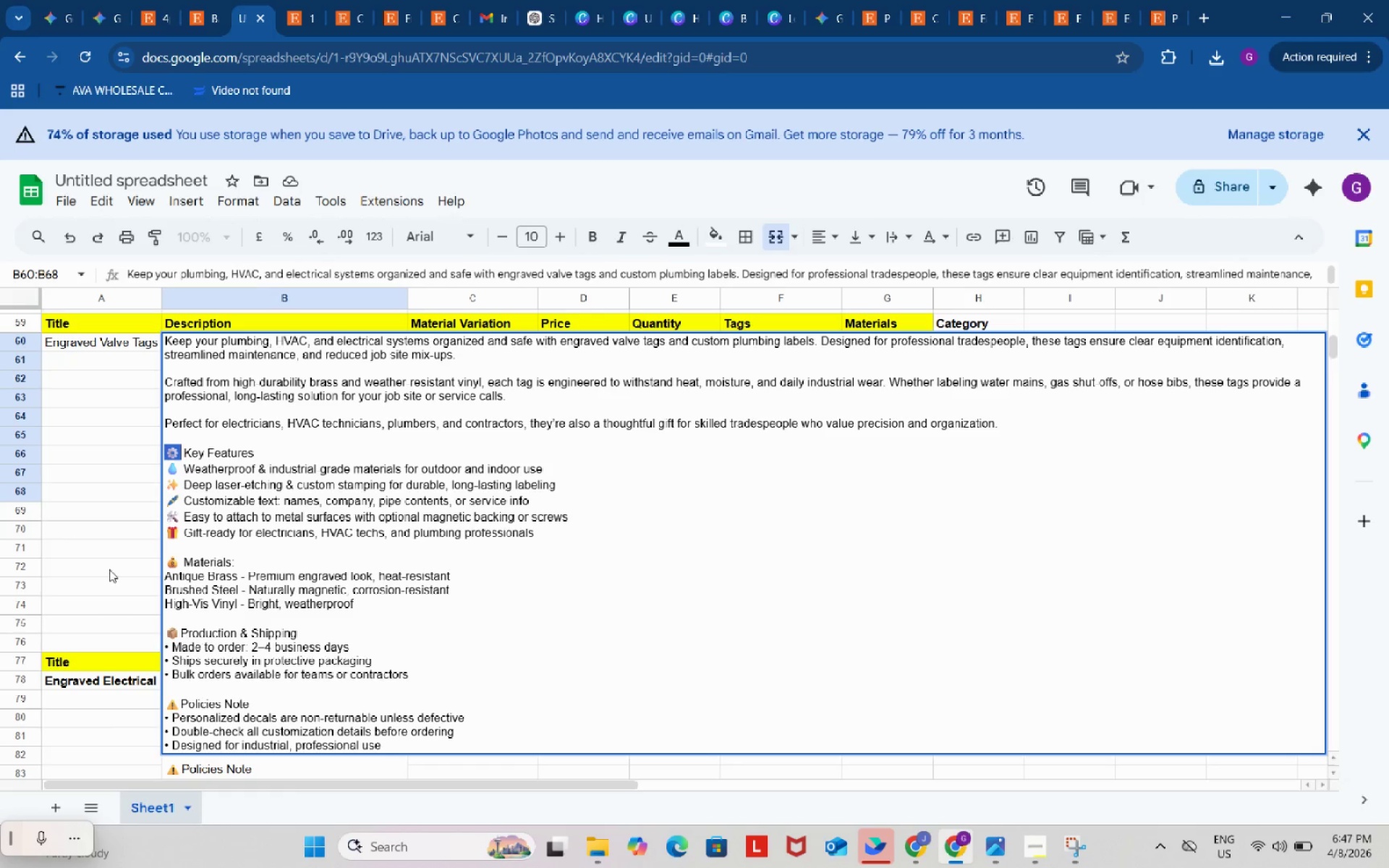 
left_click([114, 552])
 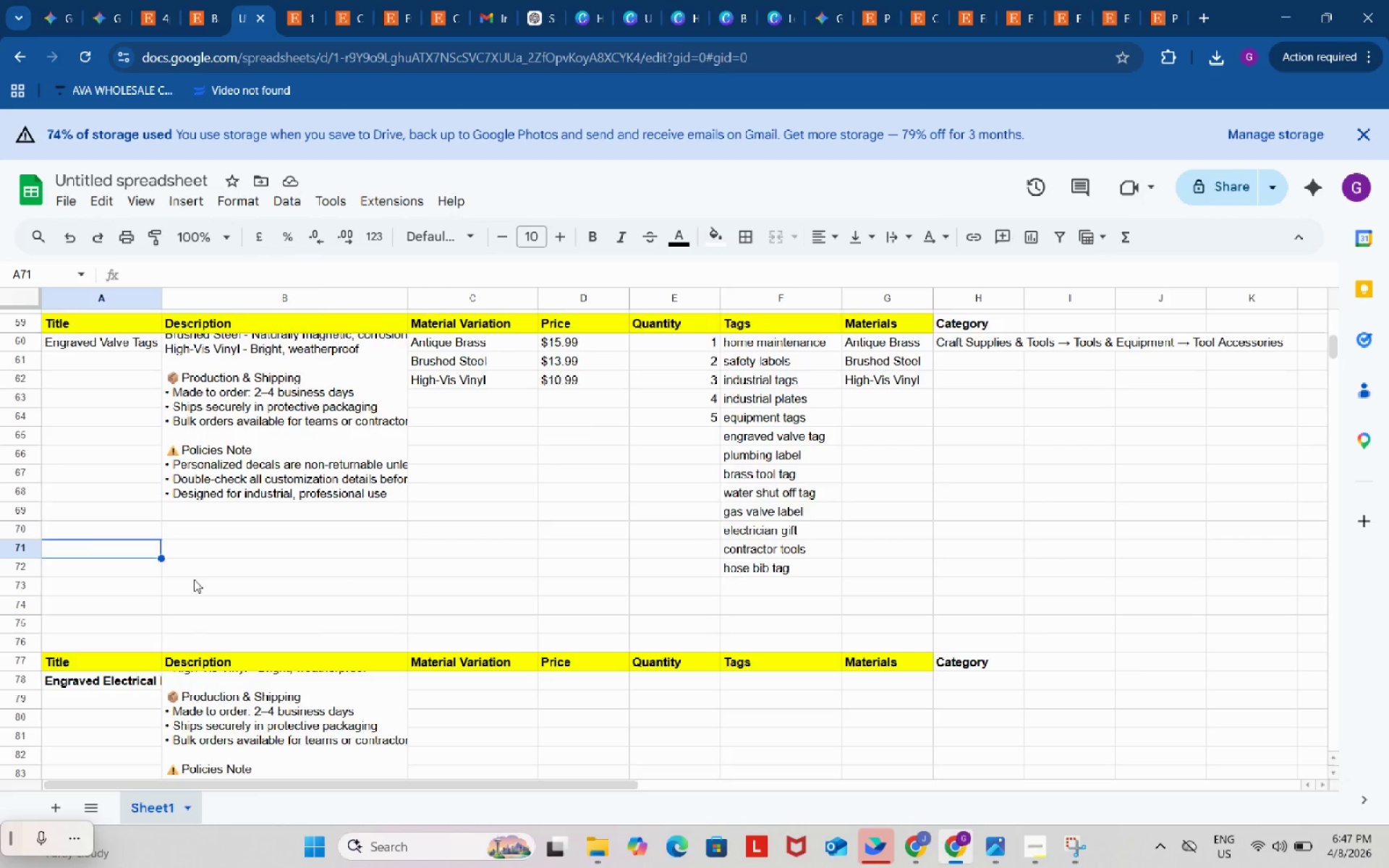 
left_click([211, 549])
 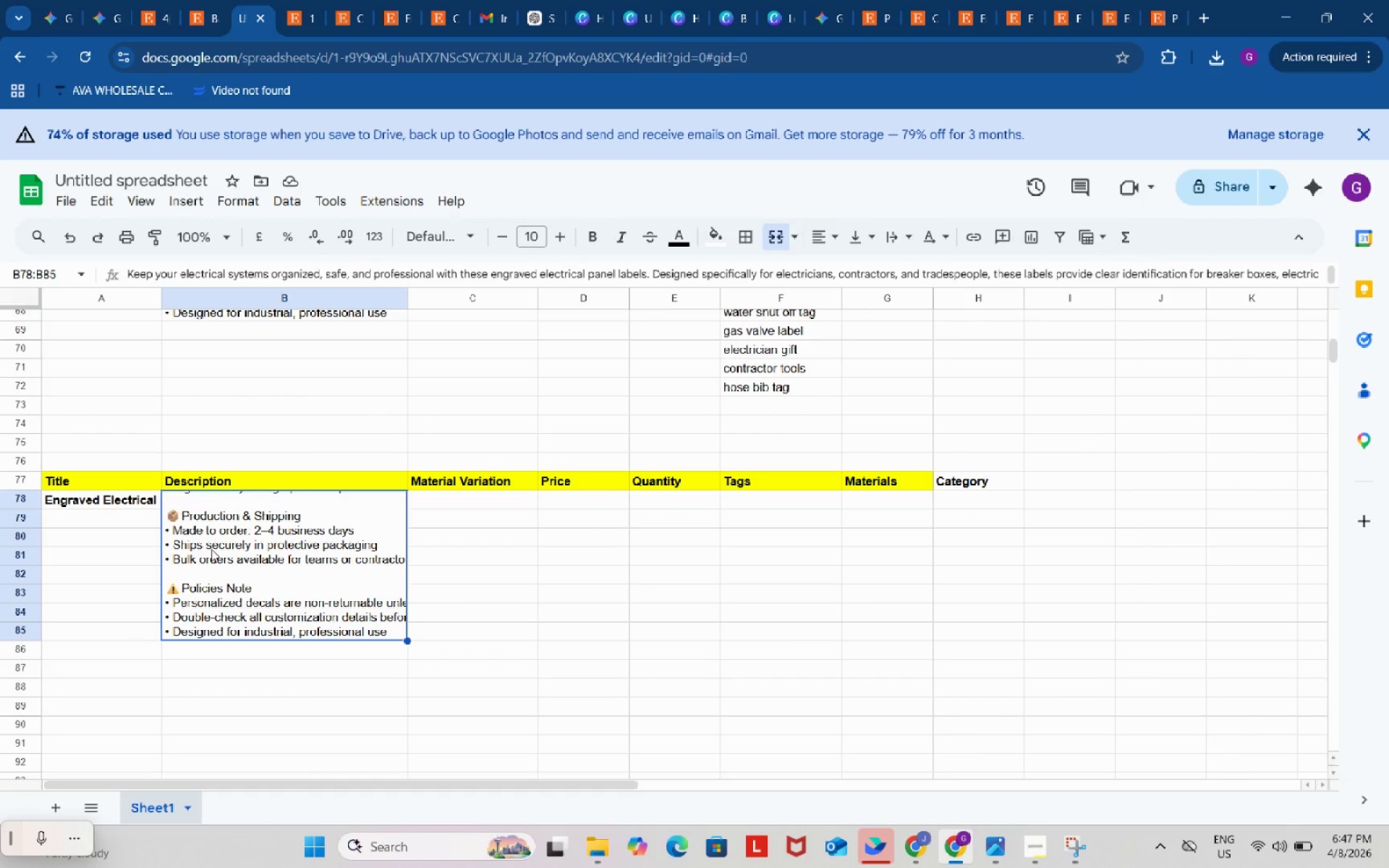 
scroll: coordinate [205, 587], scroll_direction: down, amount: 2.0
 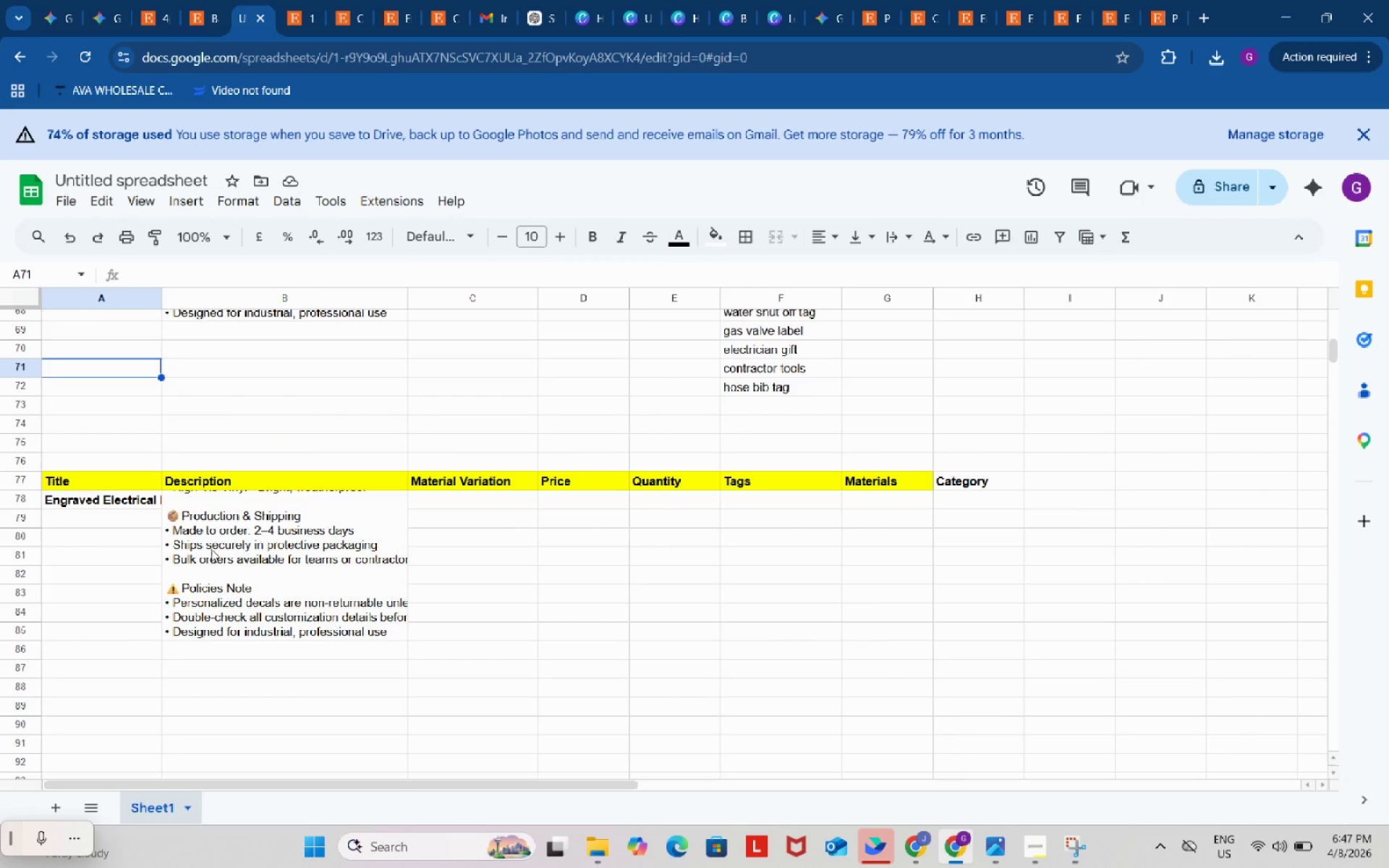 
double_click([211, 549])
 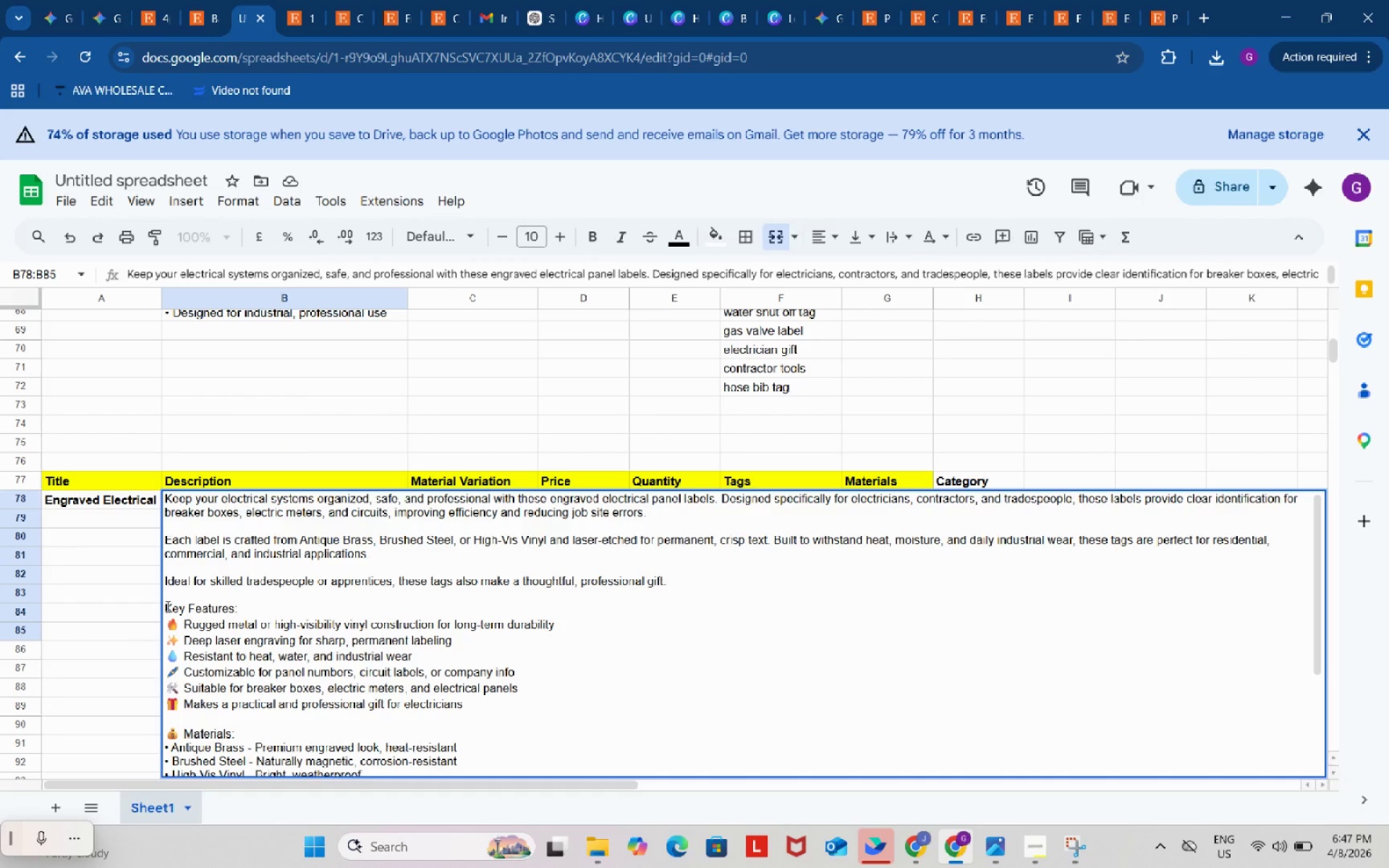 
left_click([165, 606])
 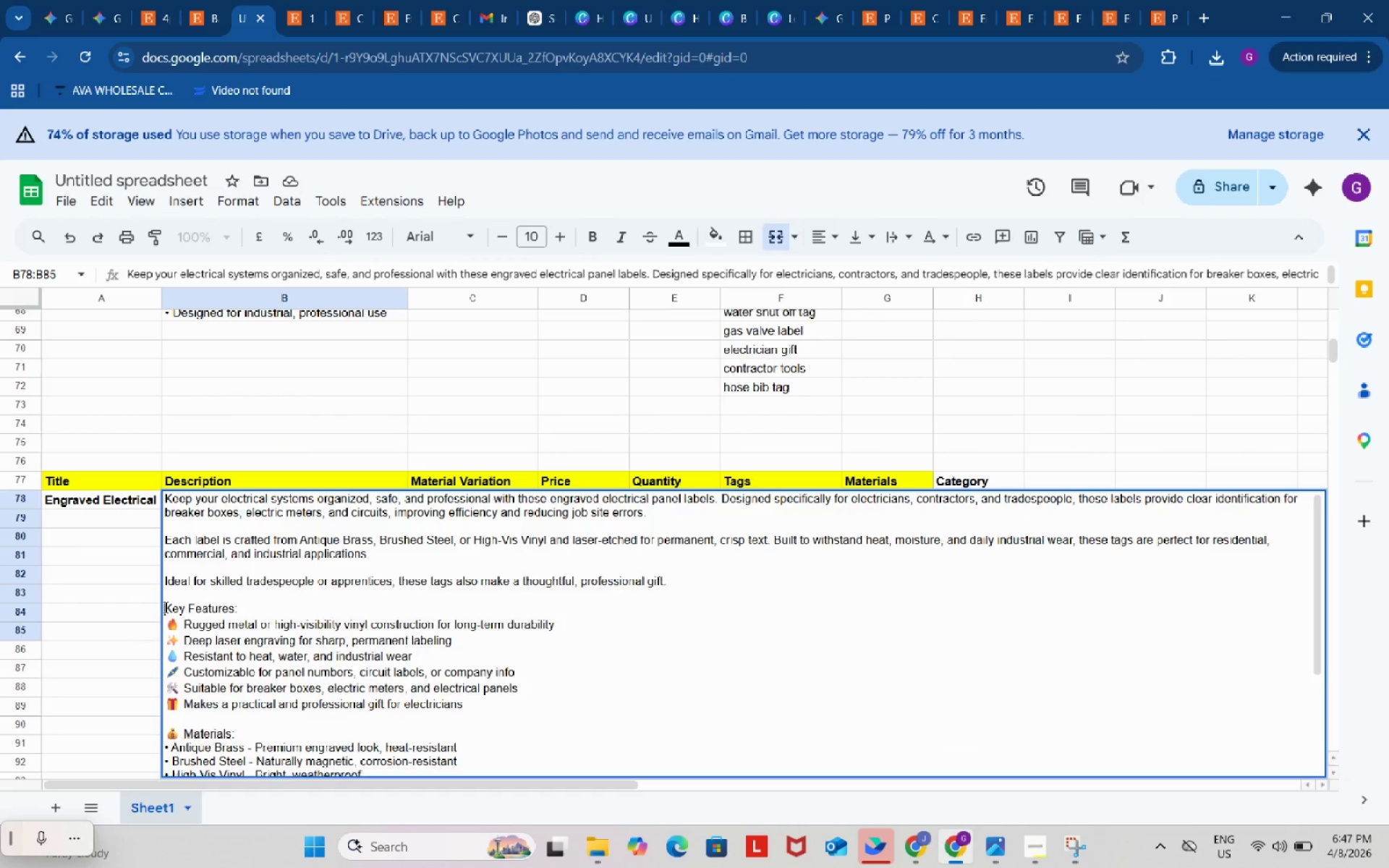 
key(Control+ControlLeft)
 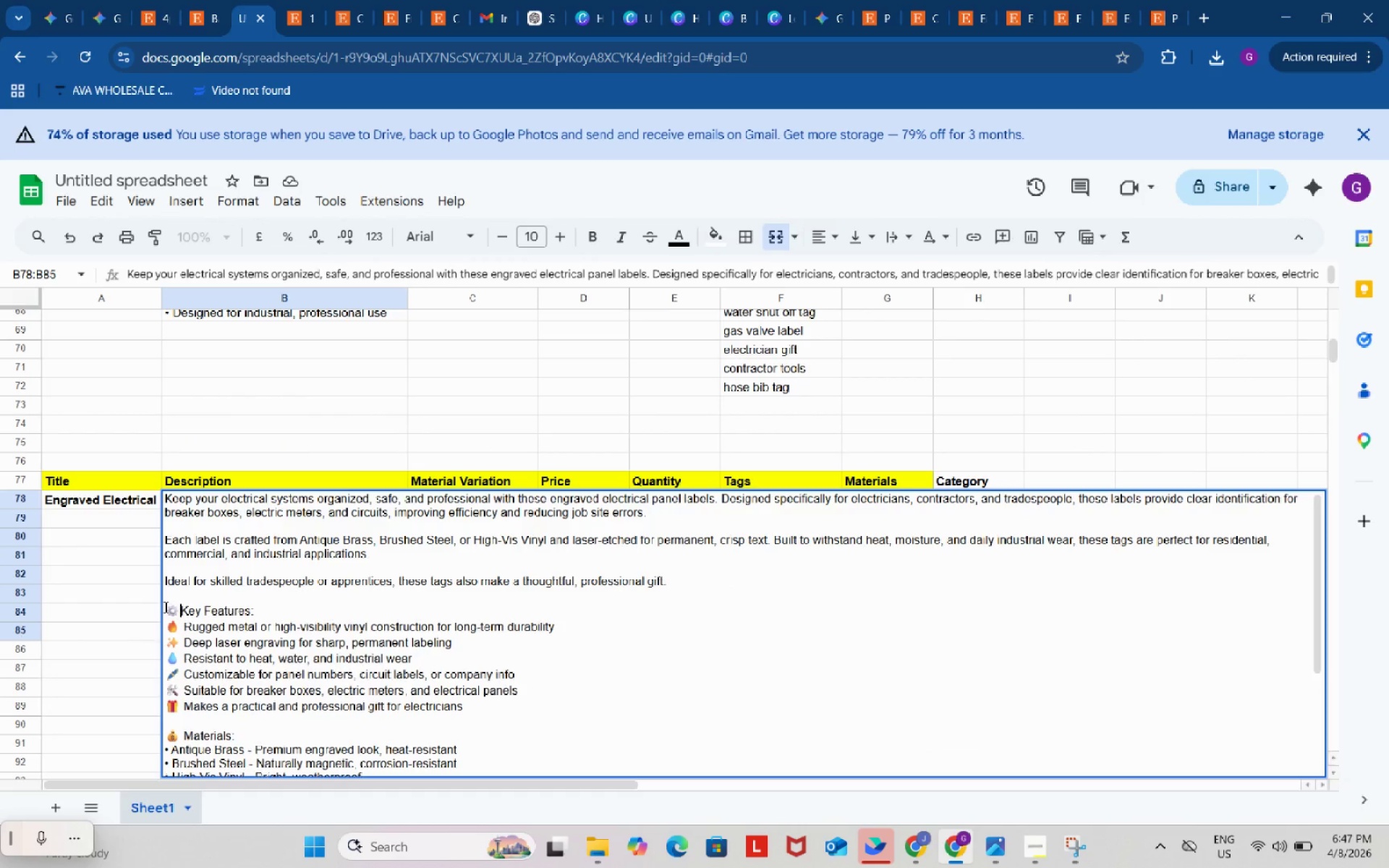 
key(Control+V)
 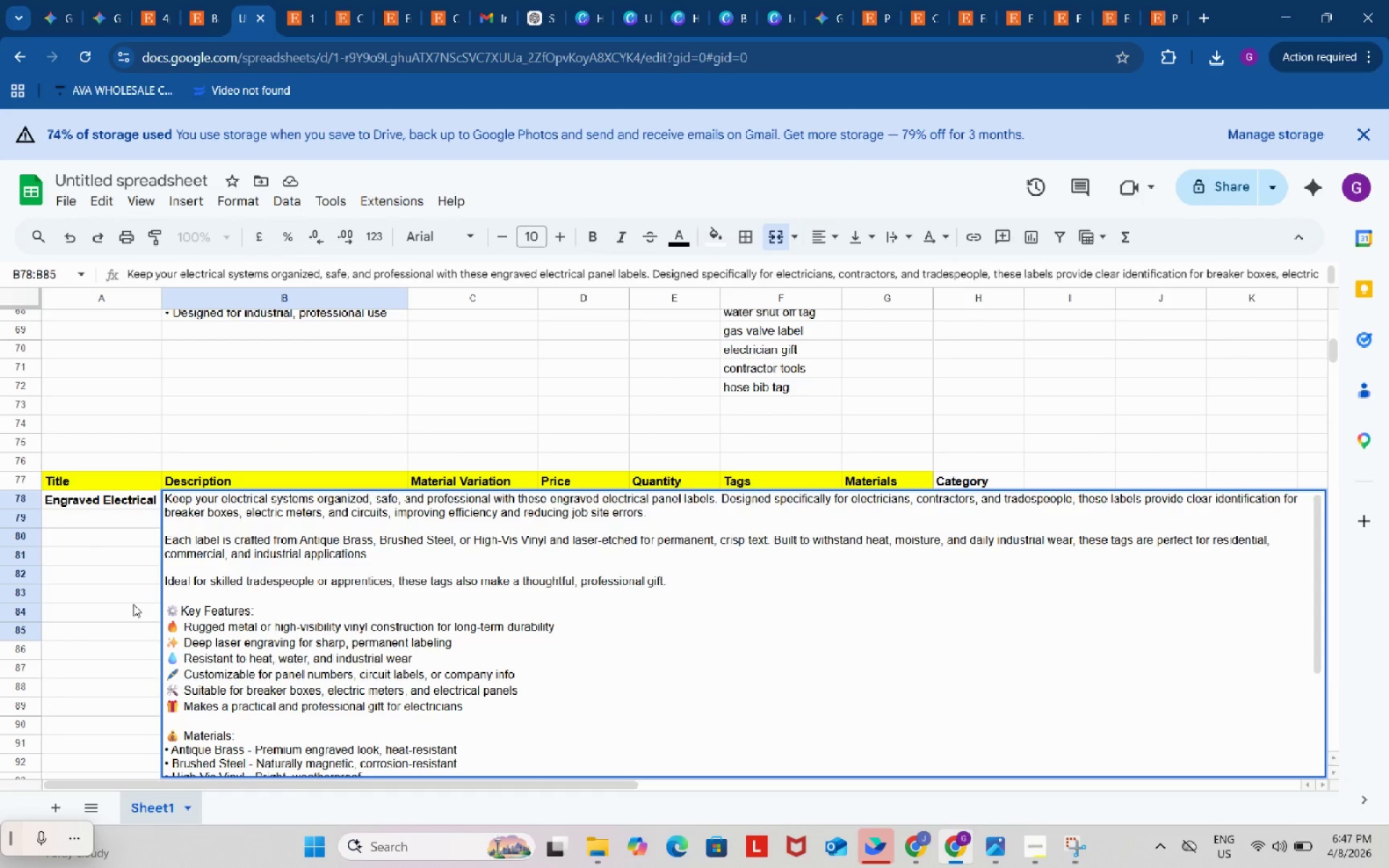 
left_click([133, 604])
 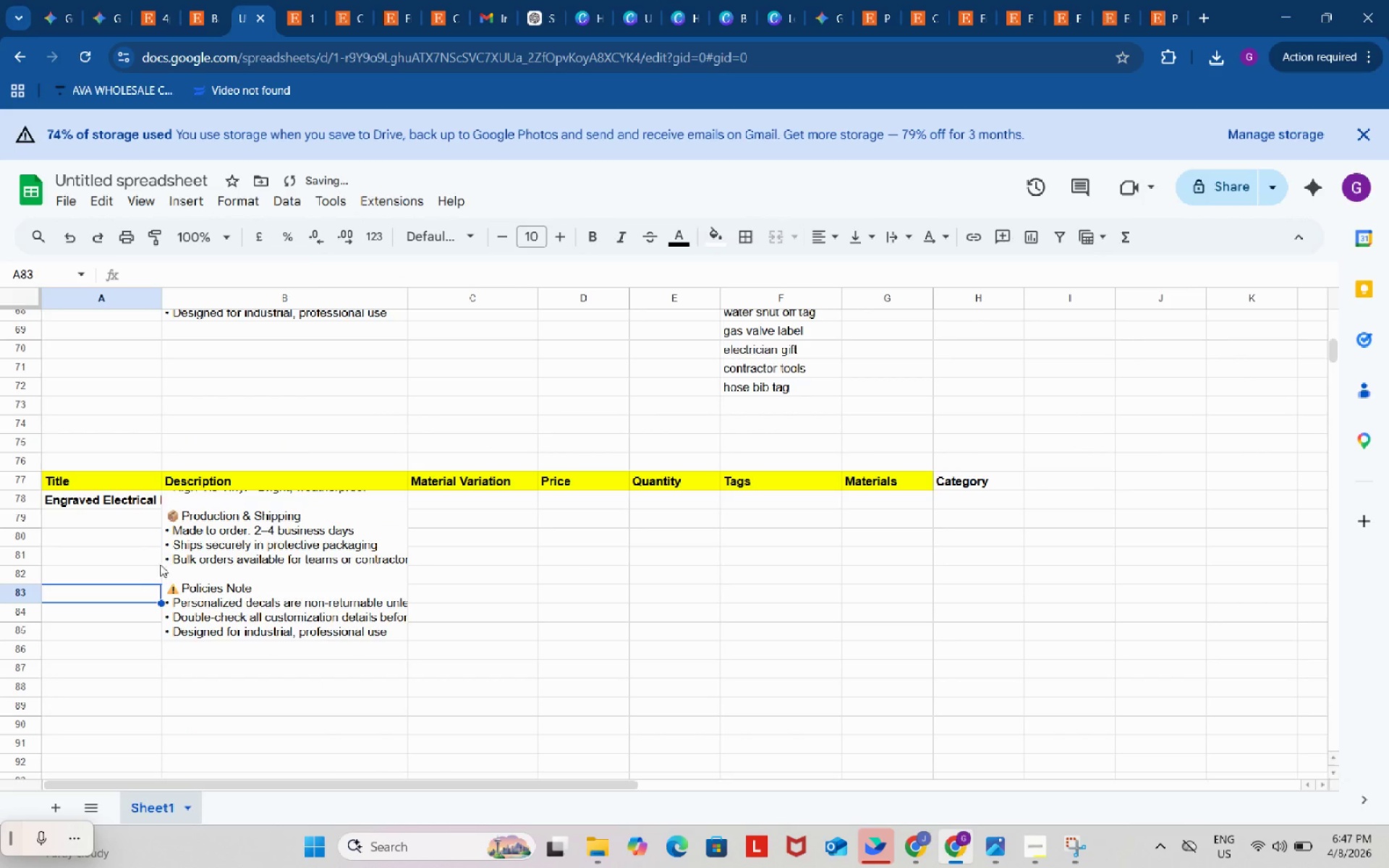 
scroll: coordinate [258, 506], scroll_direction: up, amount: 5.0
 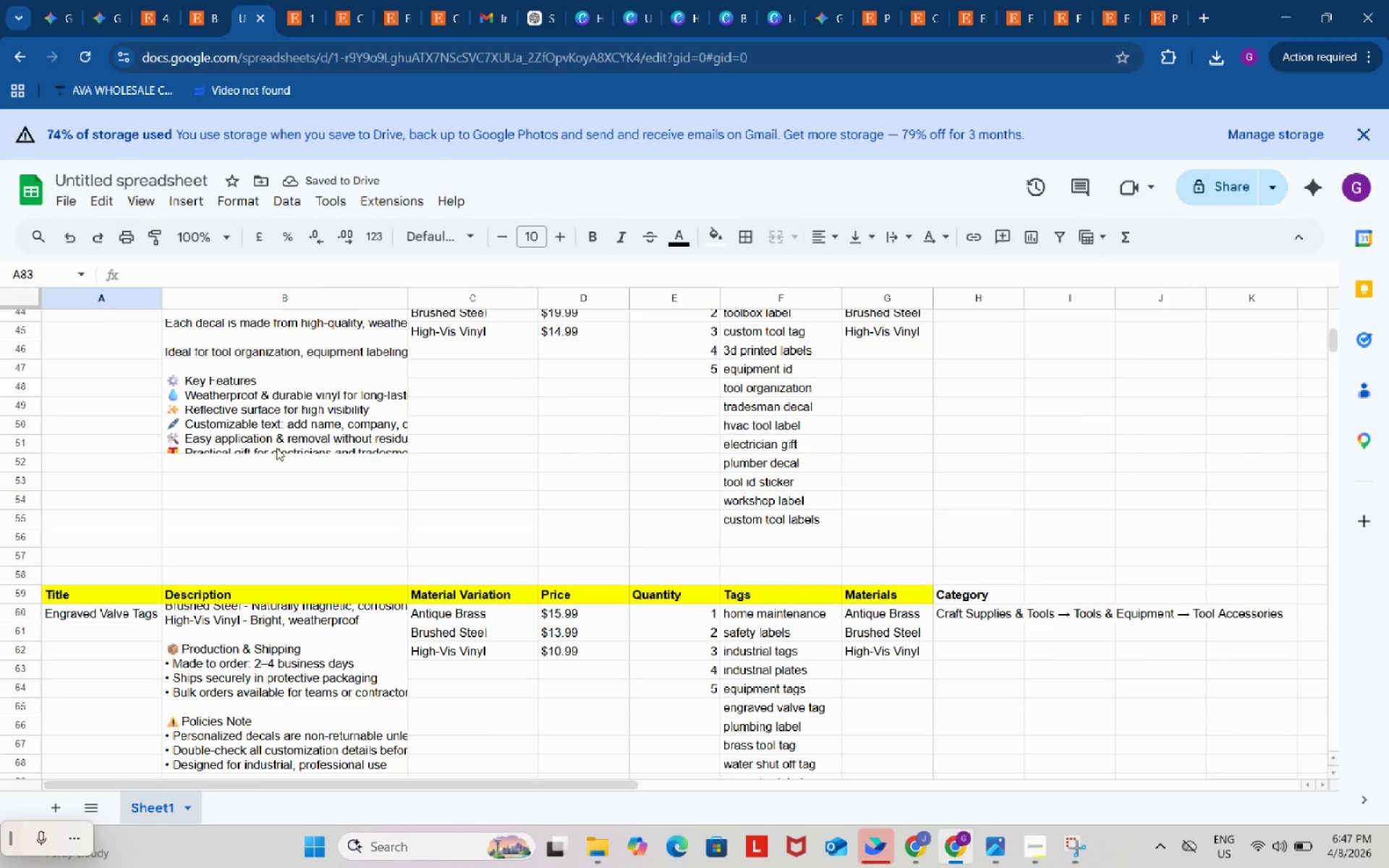 
double_click([294, 398])
 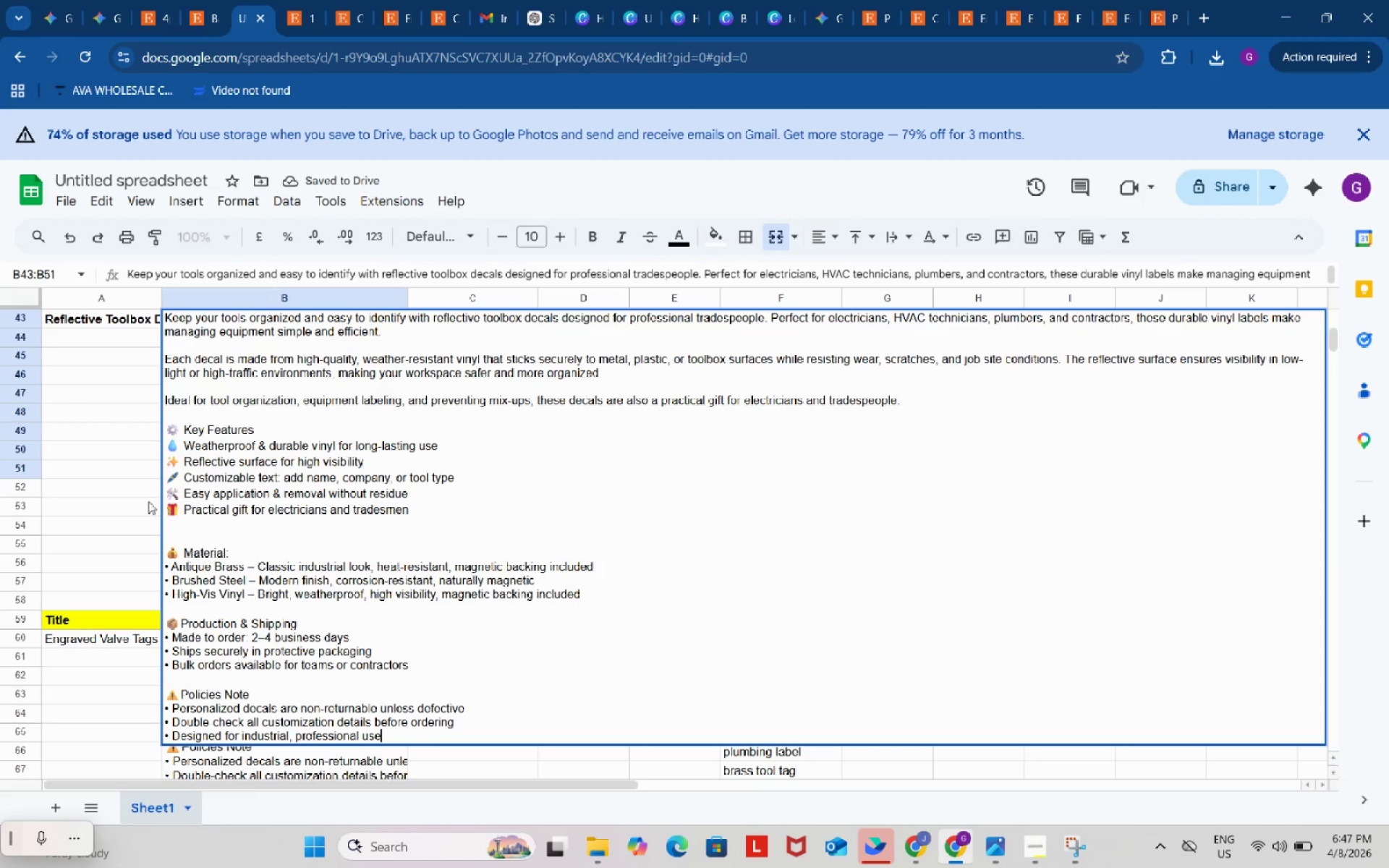 
left_click([102, 478])
 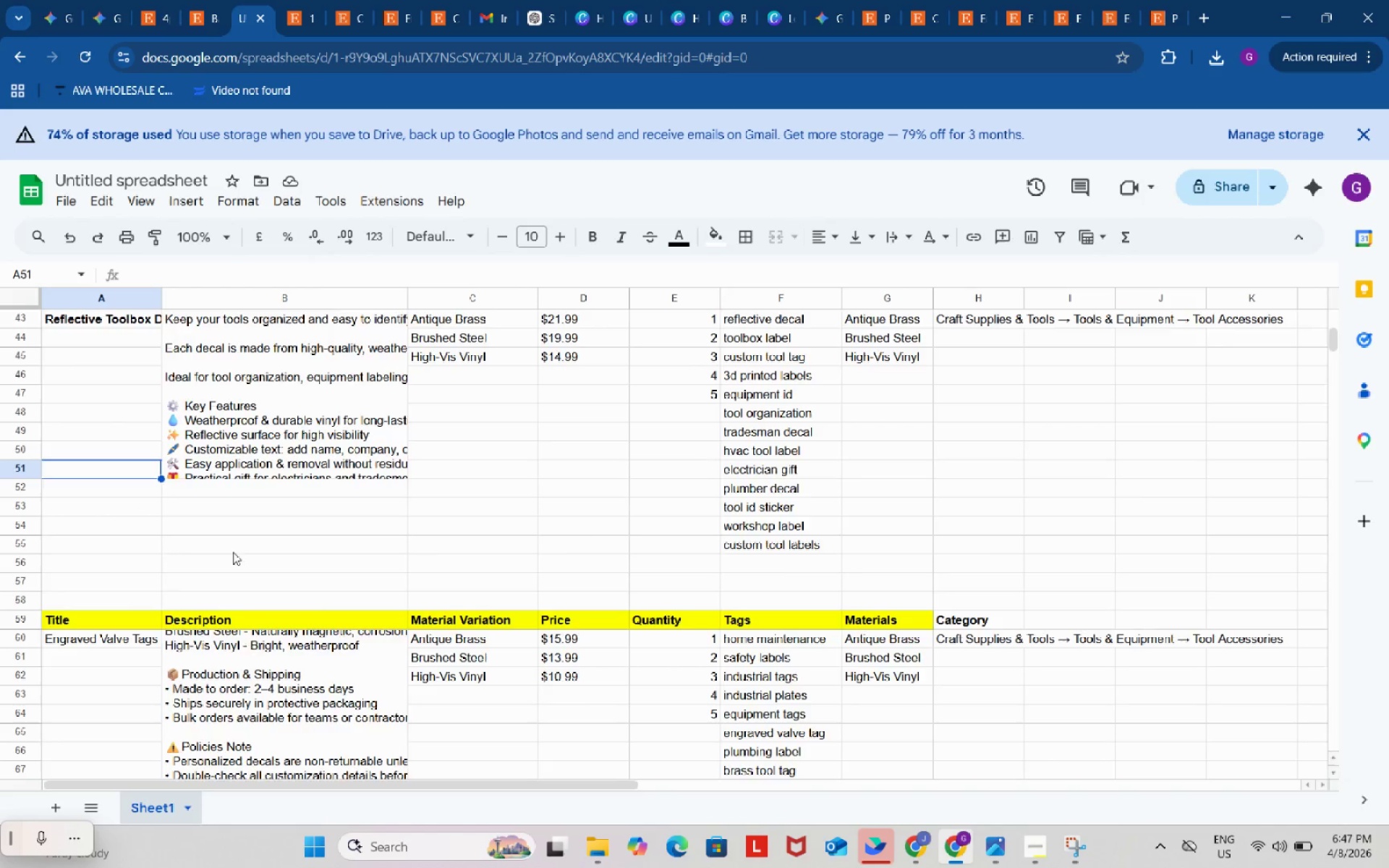 
scroll: coordinate [266, 561], scroll_direction: down, amount: 5.0
 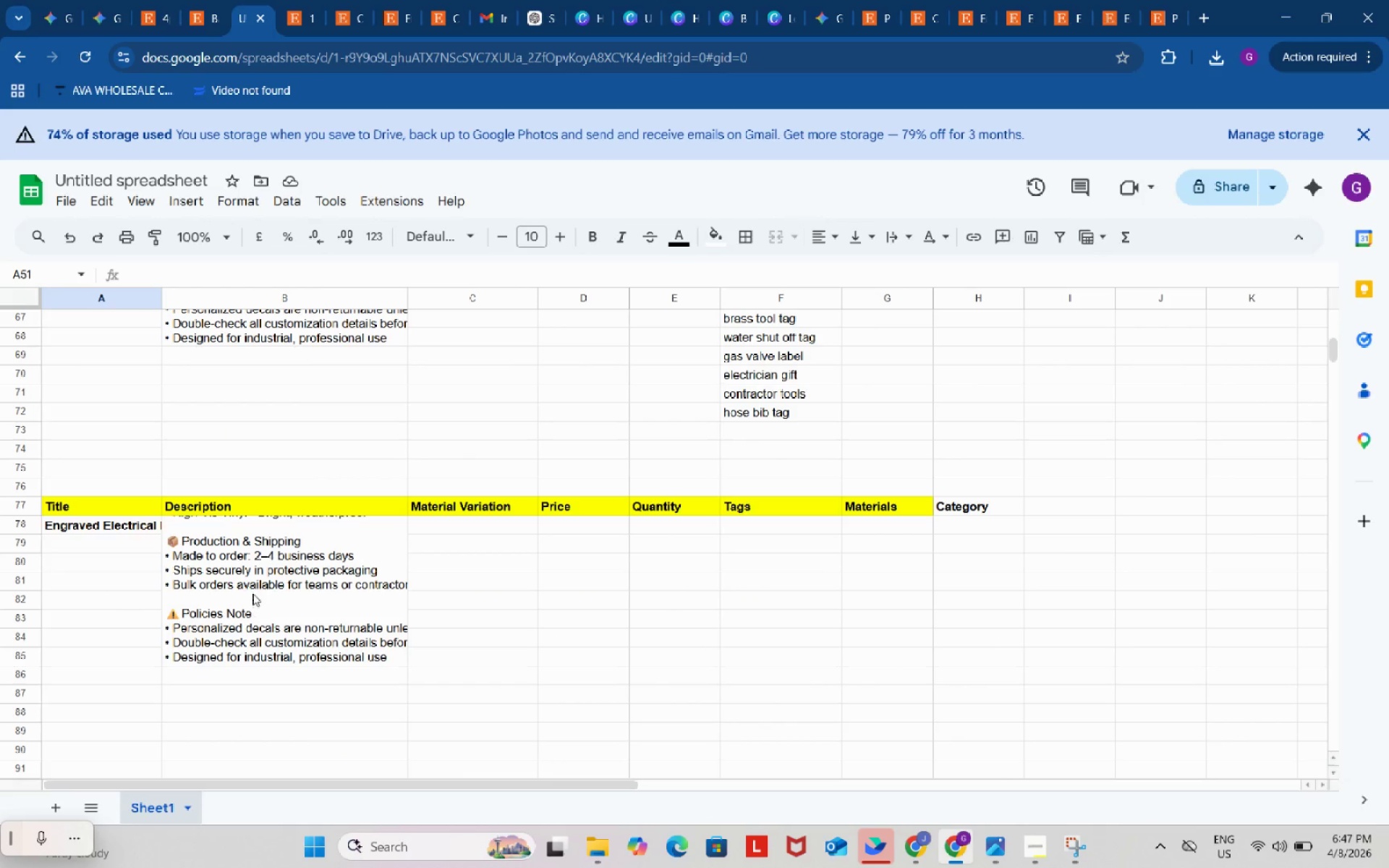 
scroll: coordinate [254, 569], scroll_direction: up, amount: 1.0
 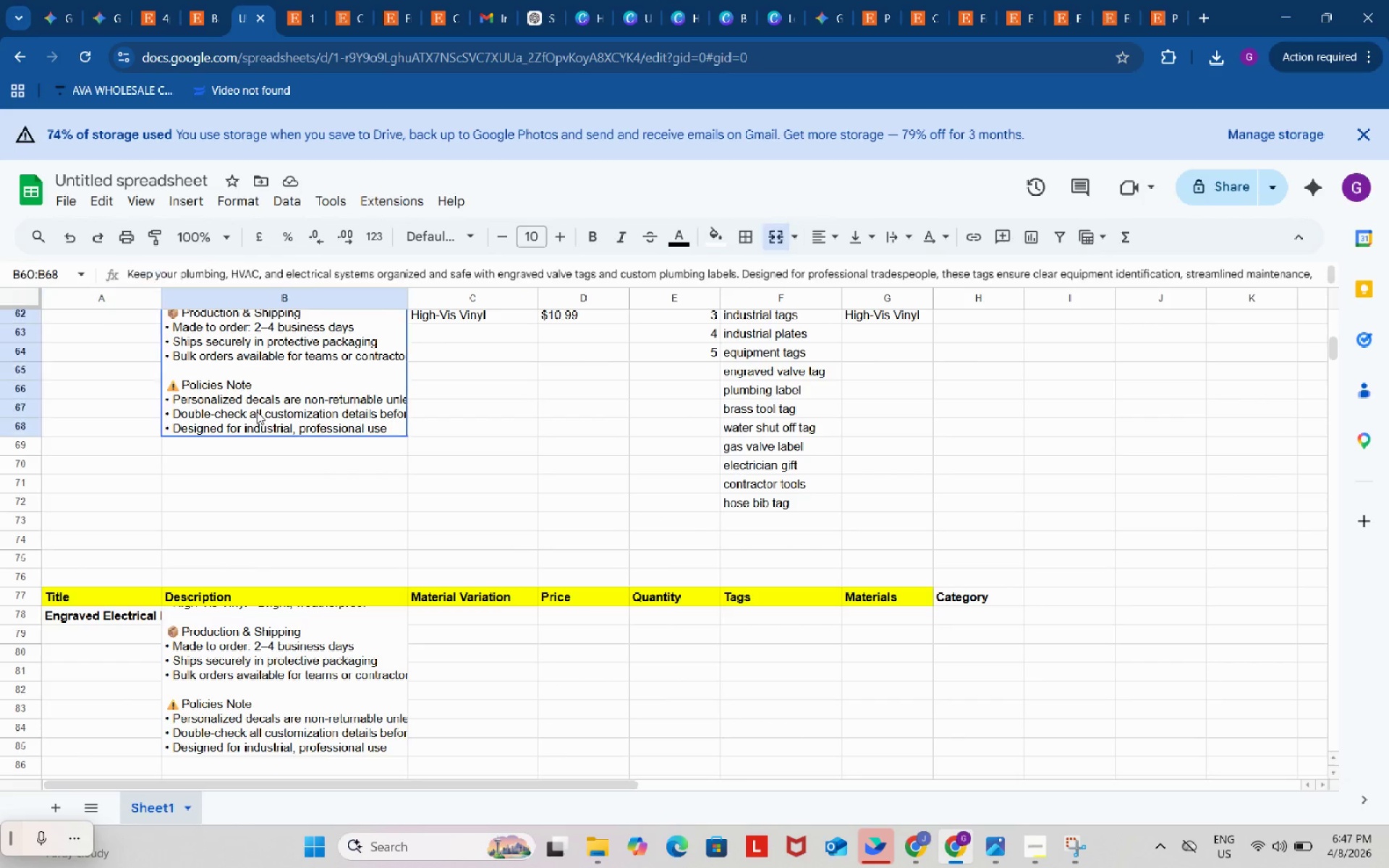 
double_click([257, 412])
 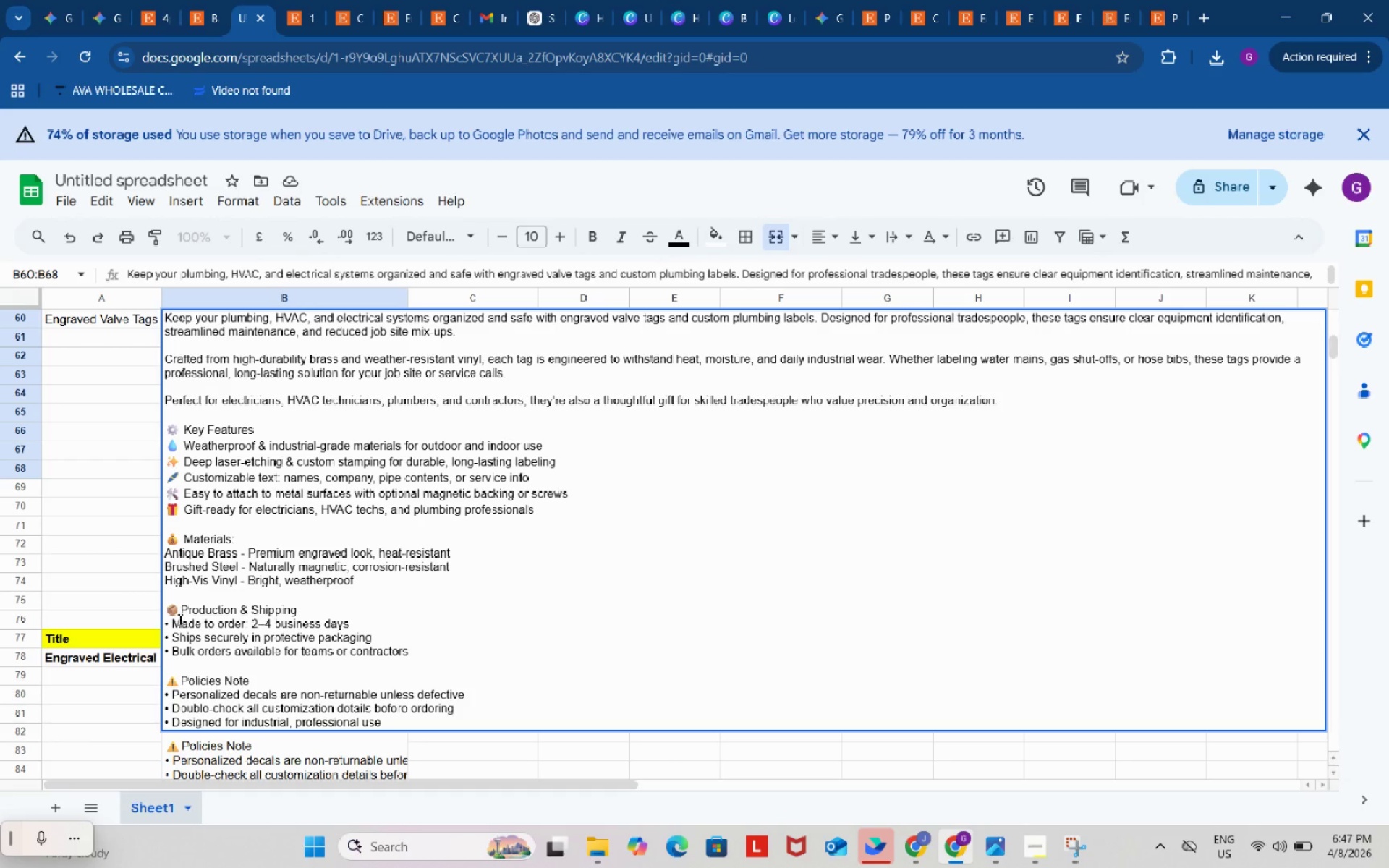 
left_click_drag(start_coordinate=[172, 620], to_coordinate=[163, 620])
 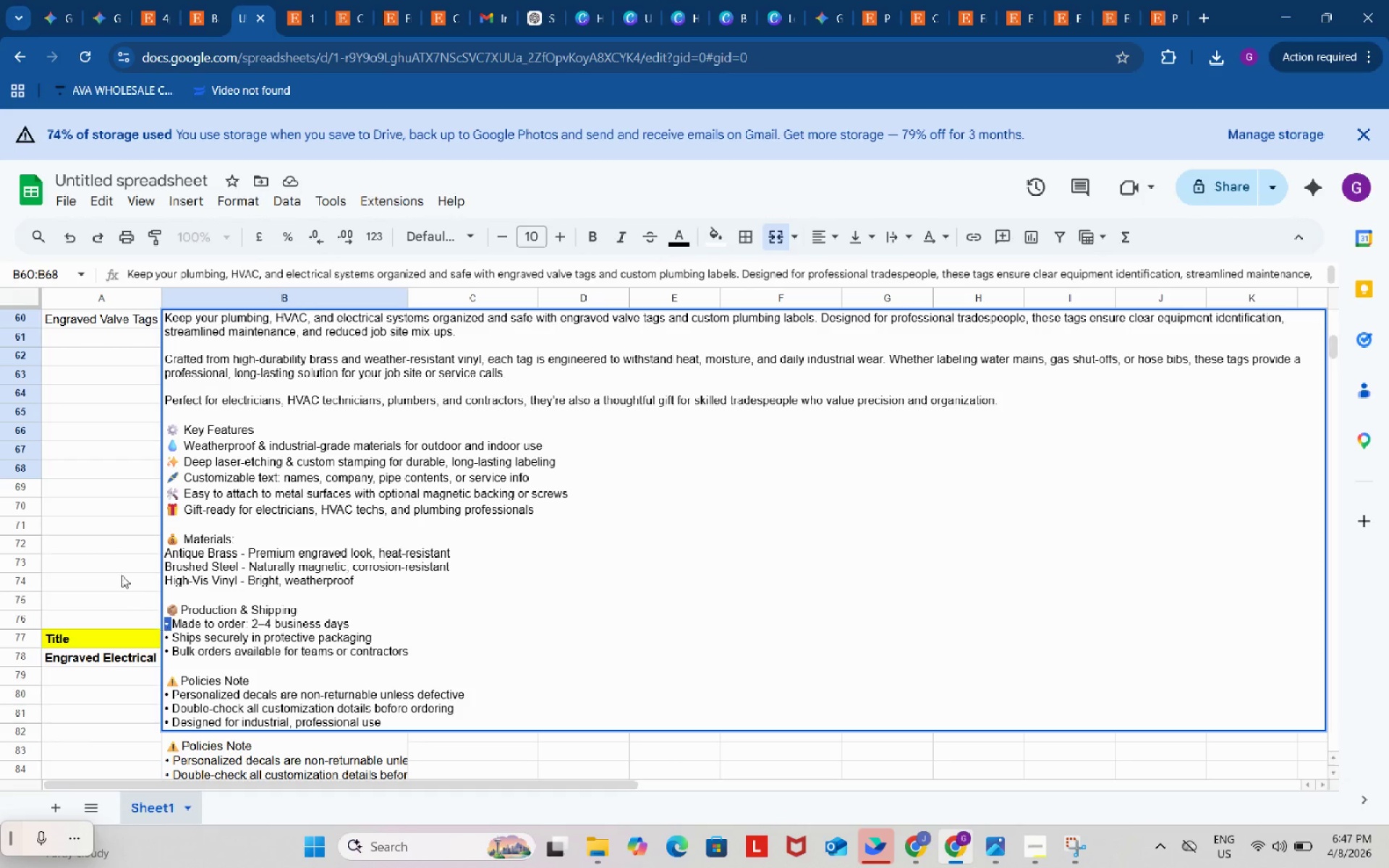 
key(Control+ControlLeft)
 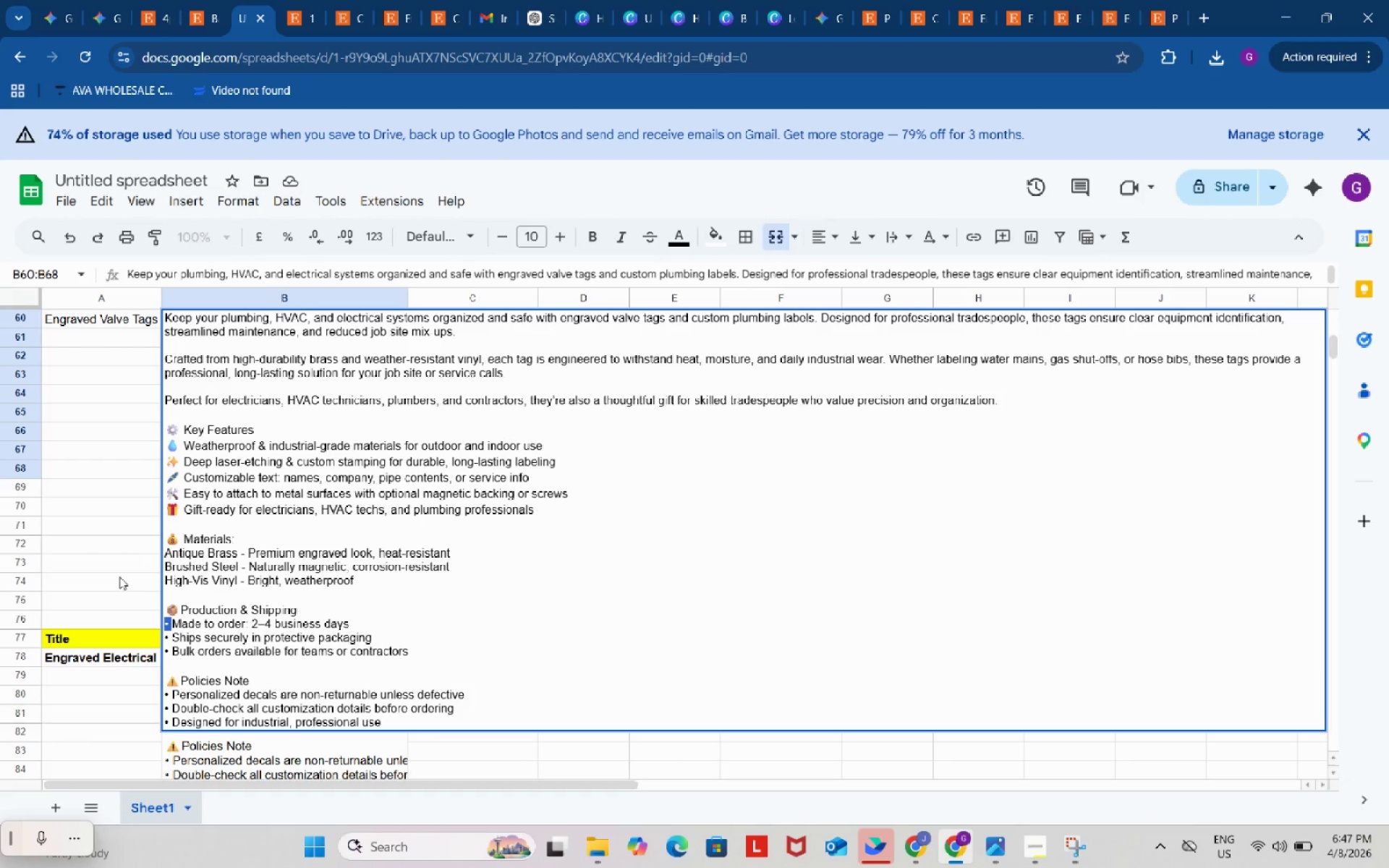 
key(Control+C)
 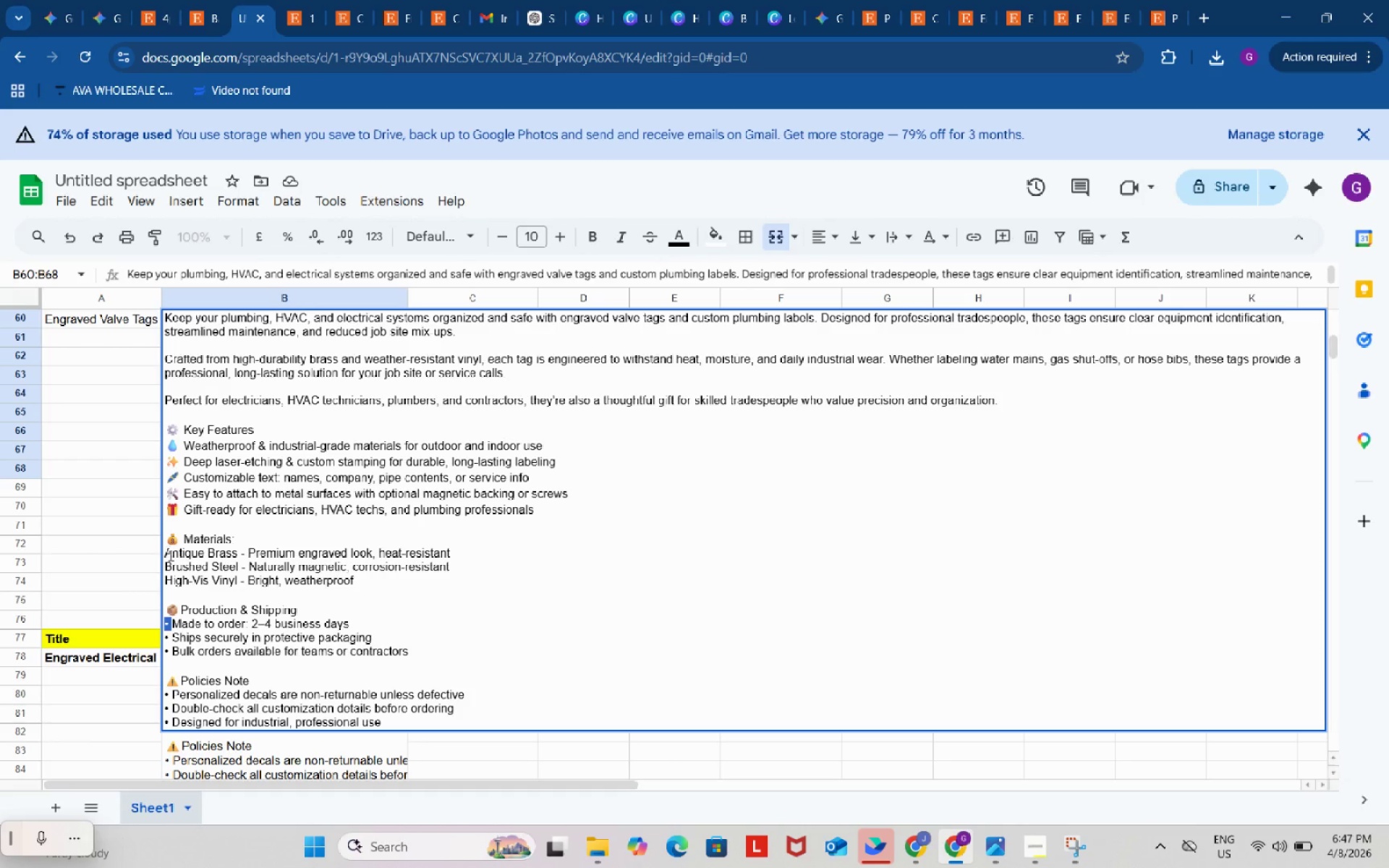 
left_click([169, 555])
 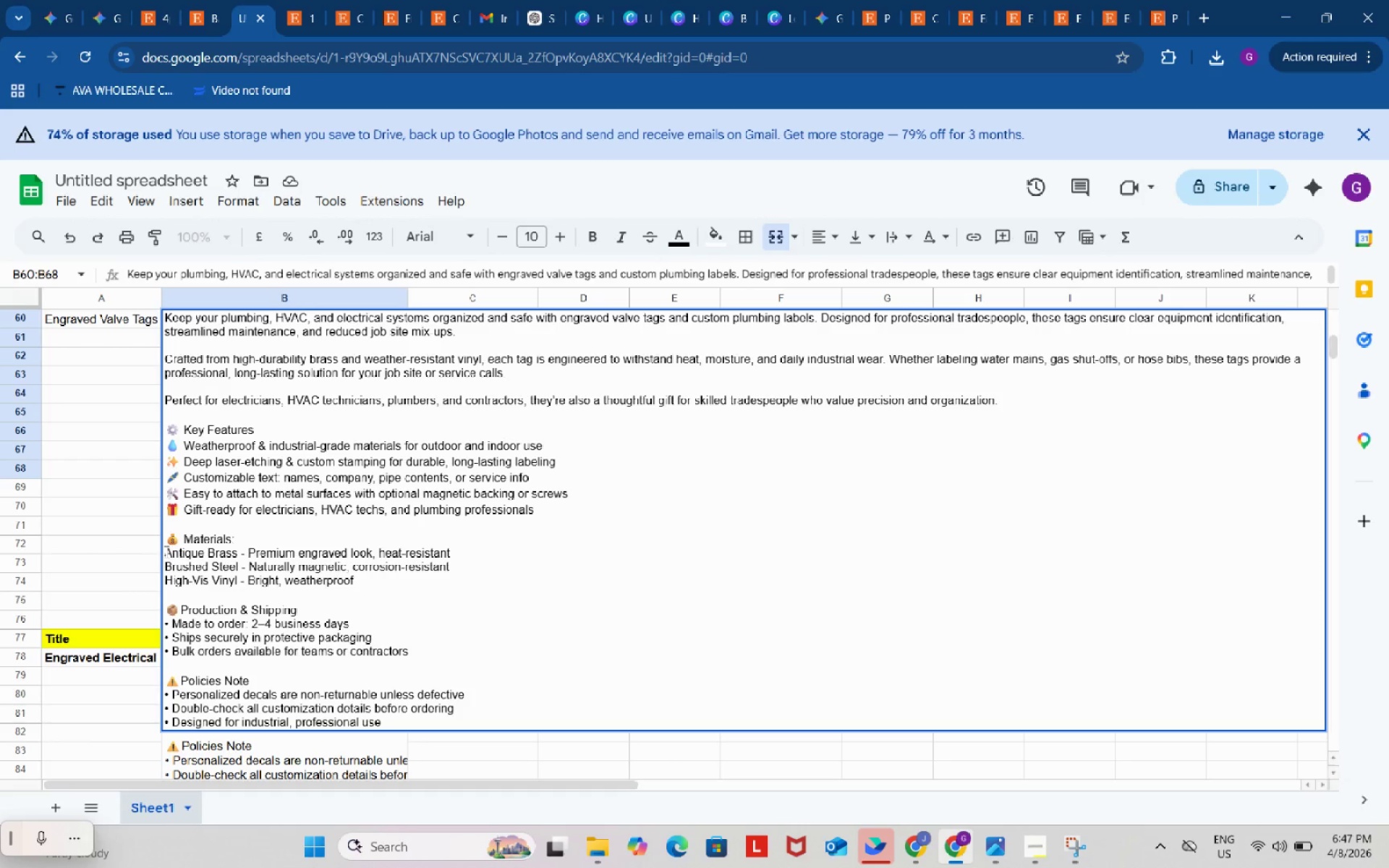 
left_click([165, 551])
 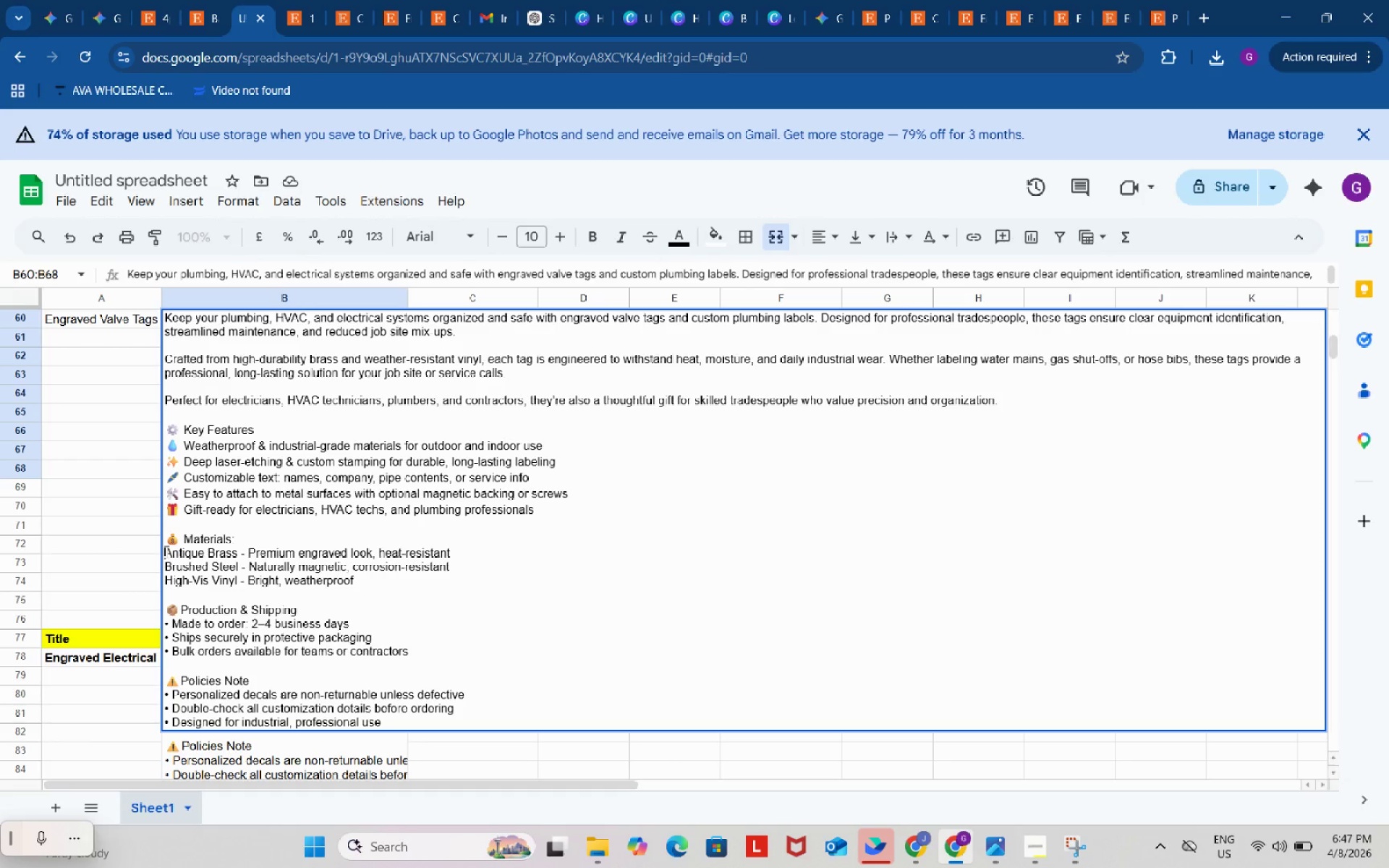 
key(Control+ControlLeft)
 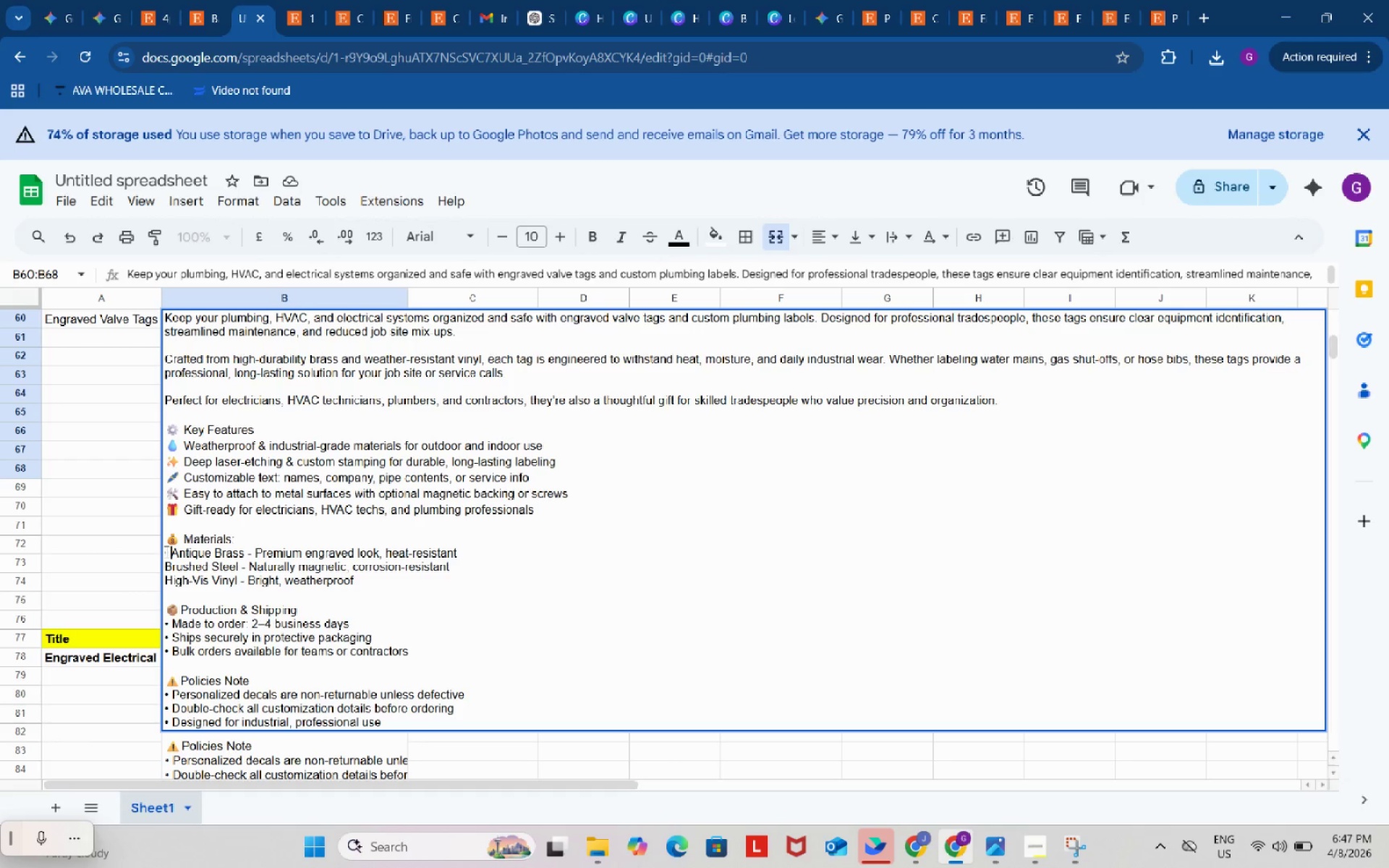 
key(Control+V)
 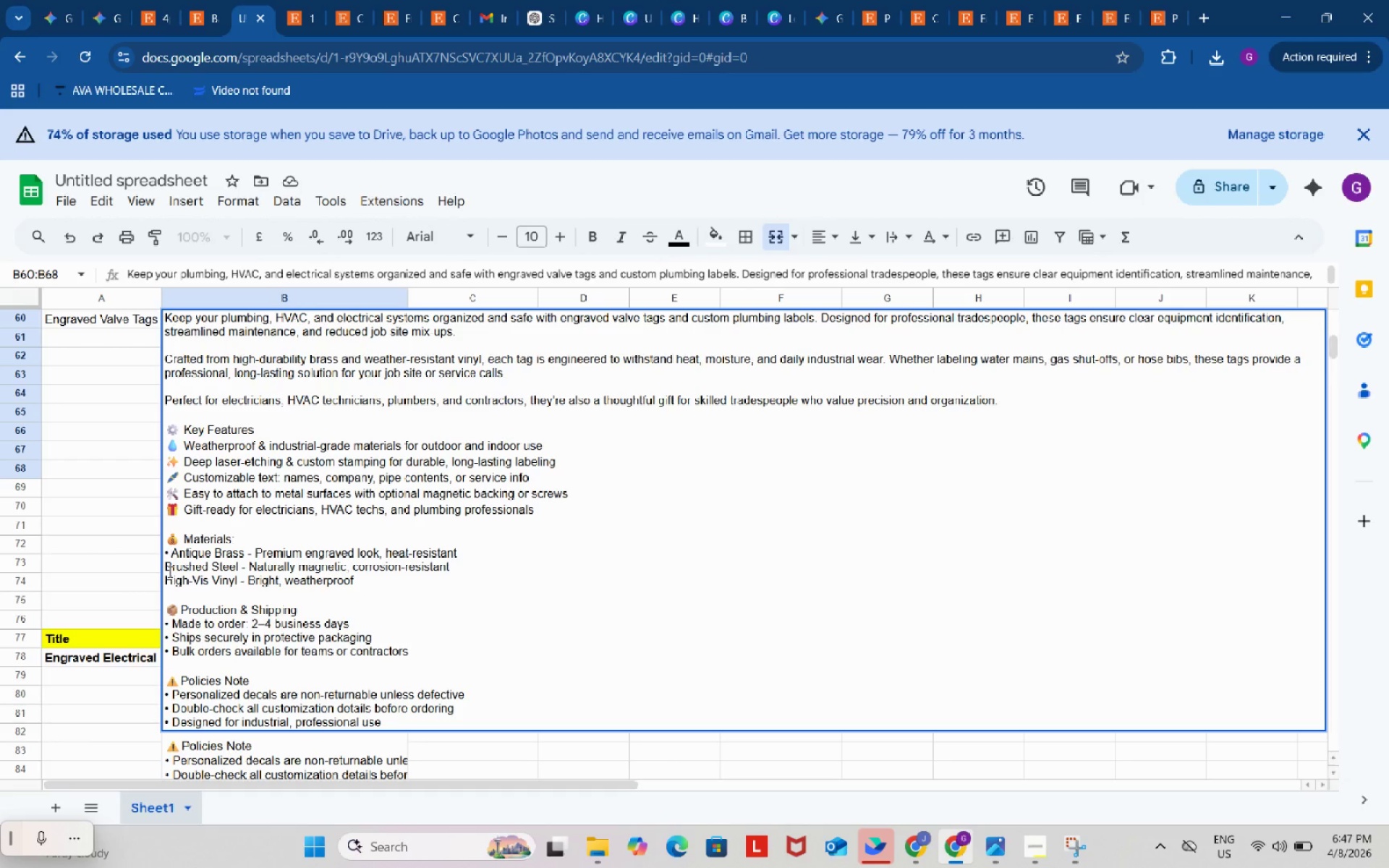 
key(Space)
 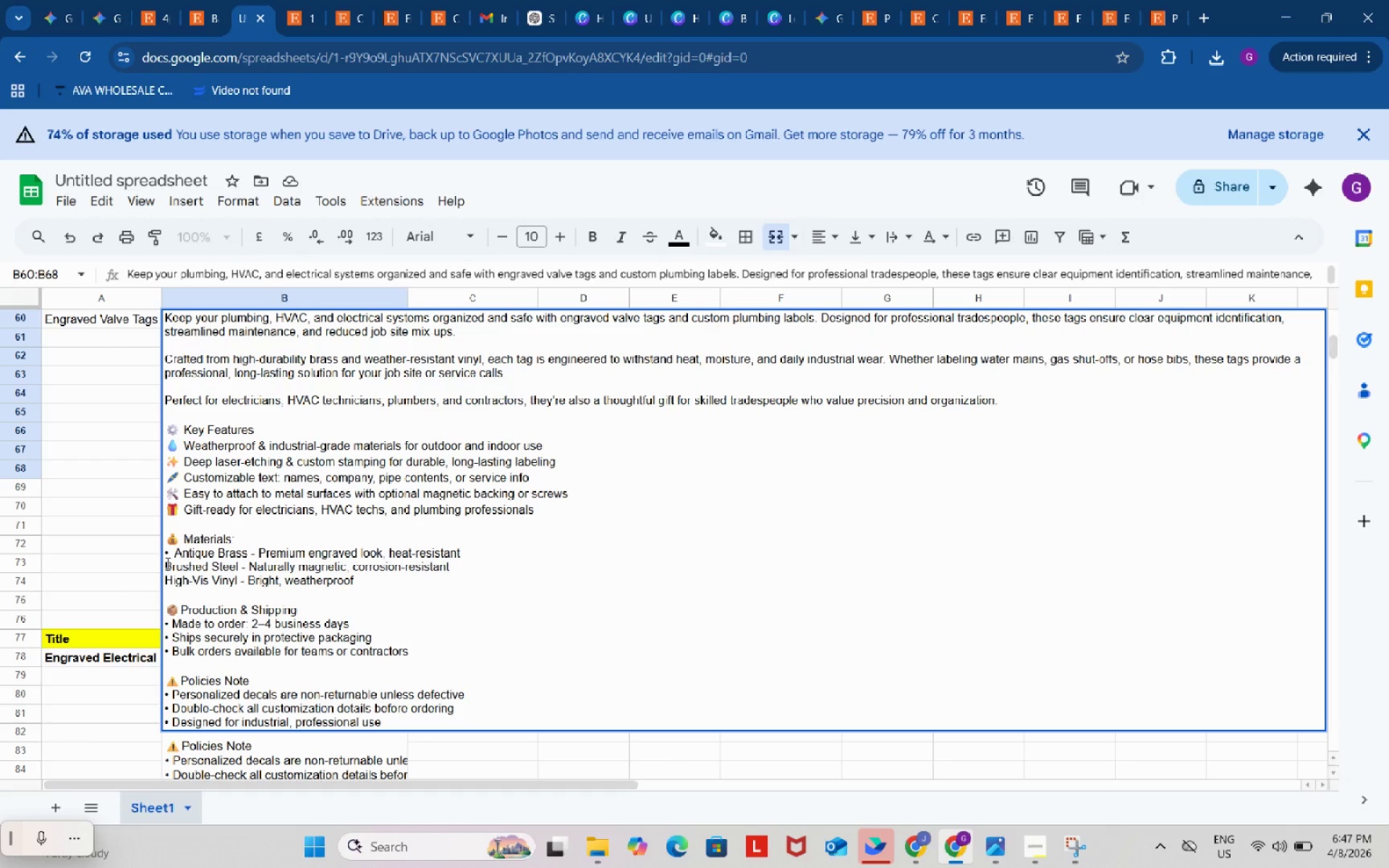 
left_click([166, 563])
 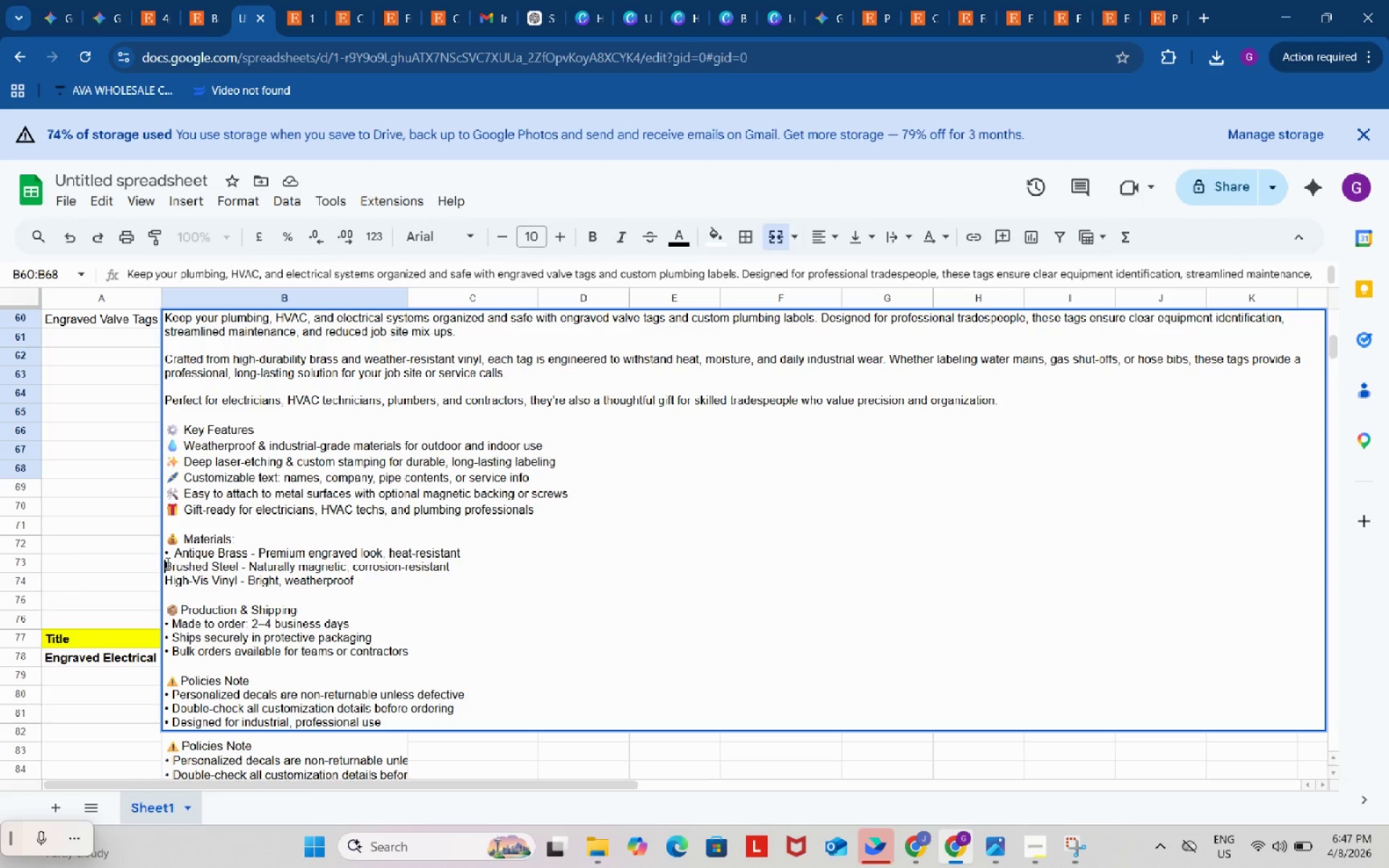 
key(Control+ControlLeft)
 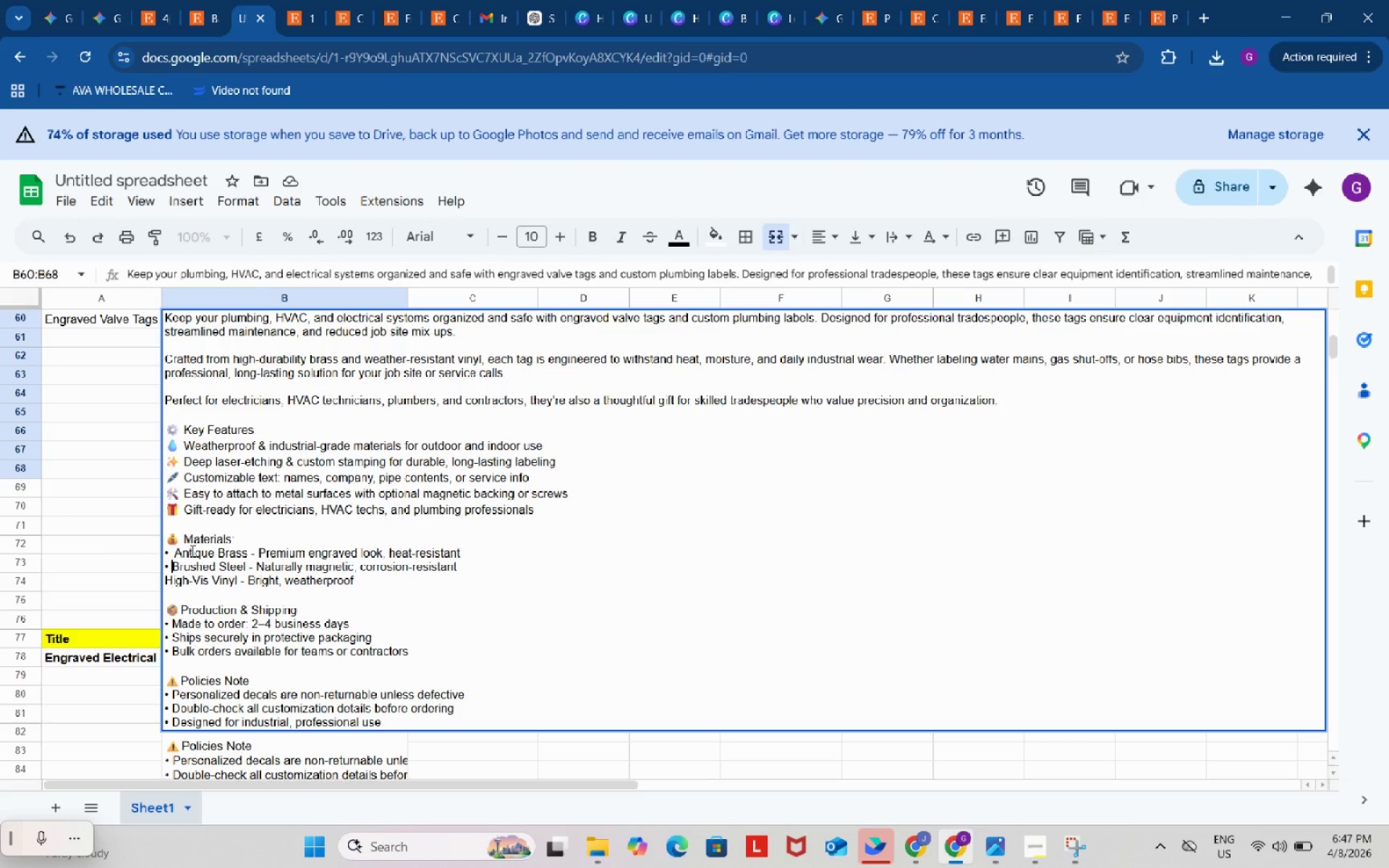 
key(Control+V)
 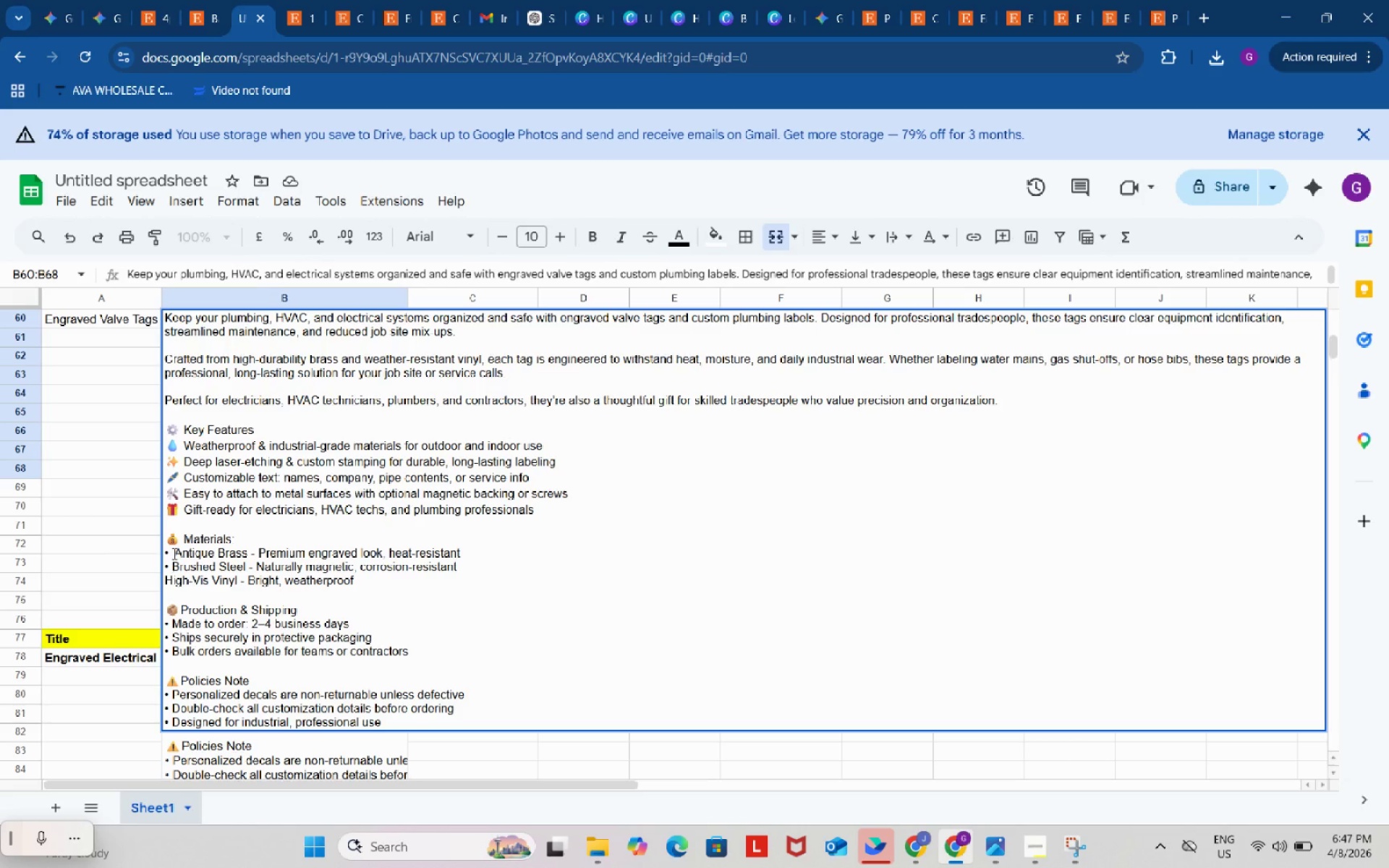 
key(Backspace)
 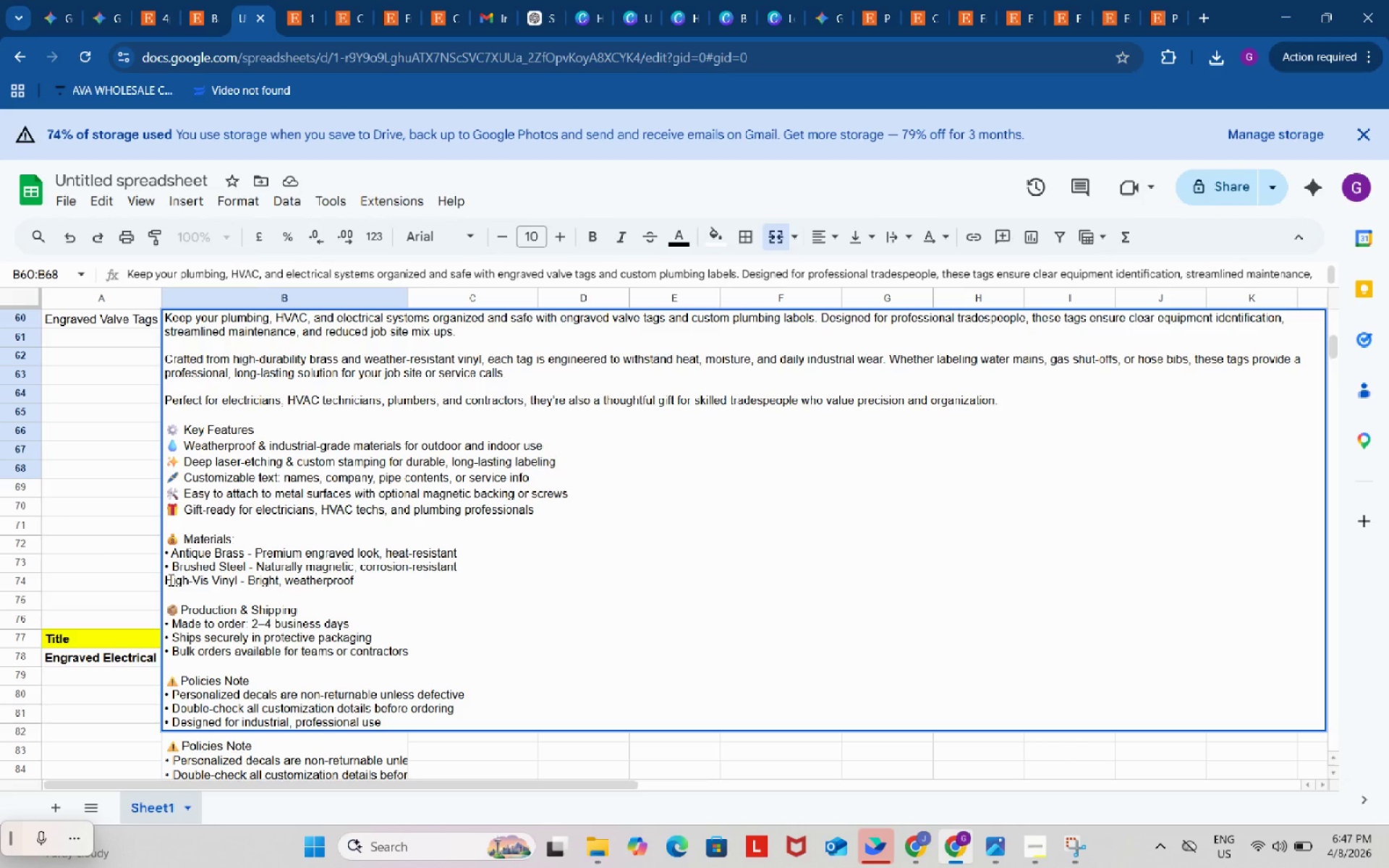 
left_click([166, 581])
 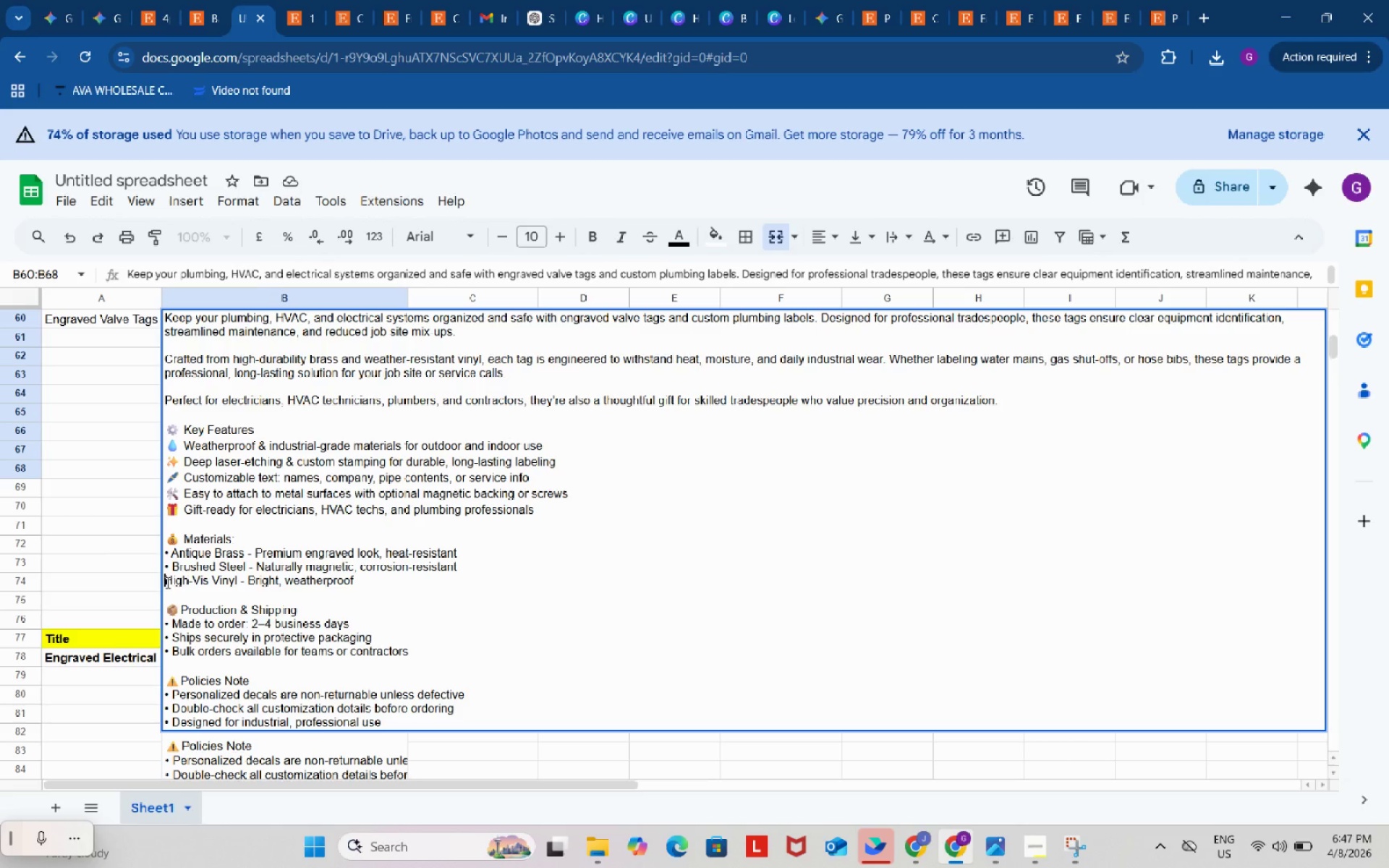 
key(Control+ControlLeft)
 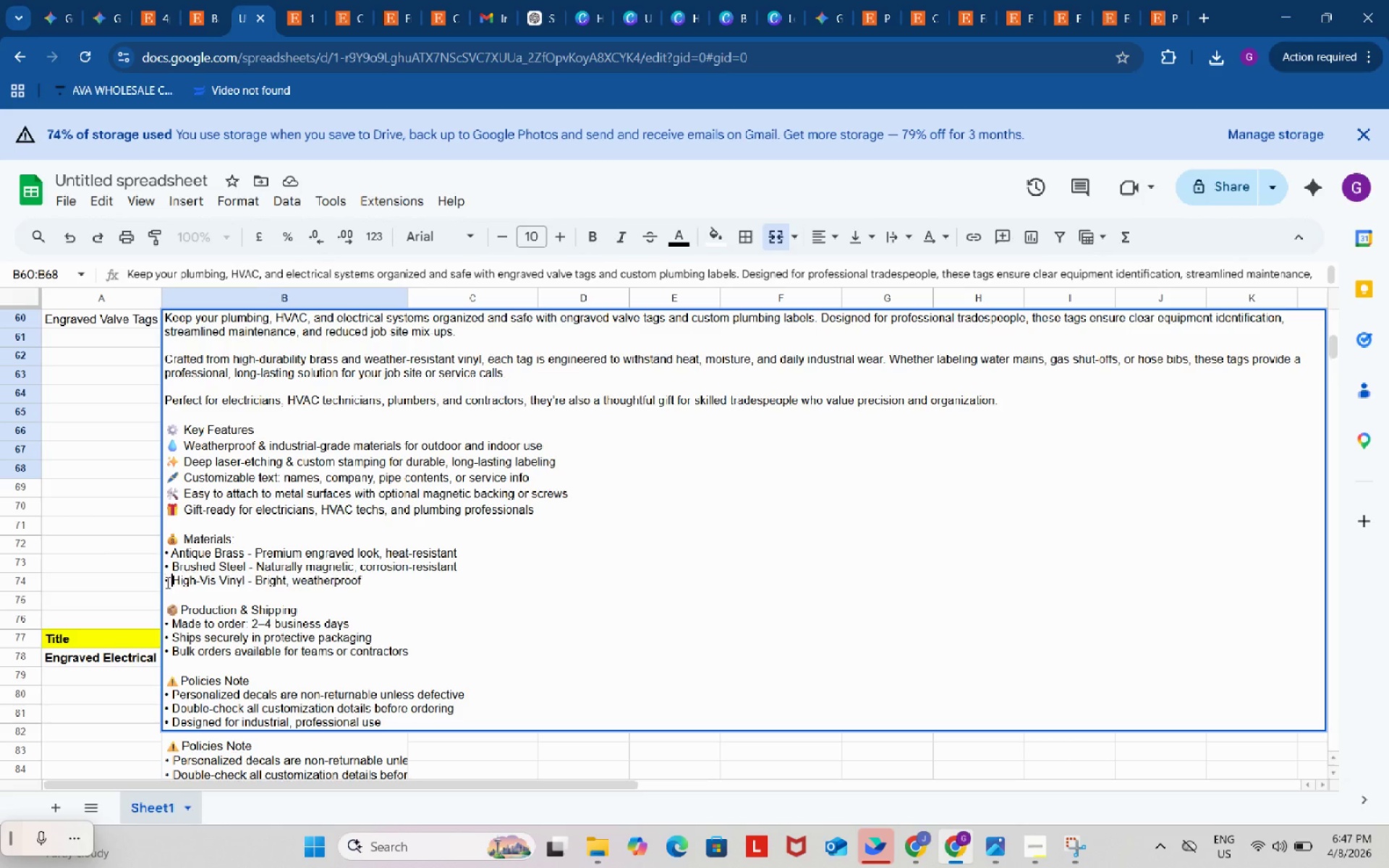 
key(Control+V)
 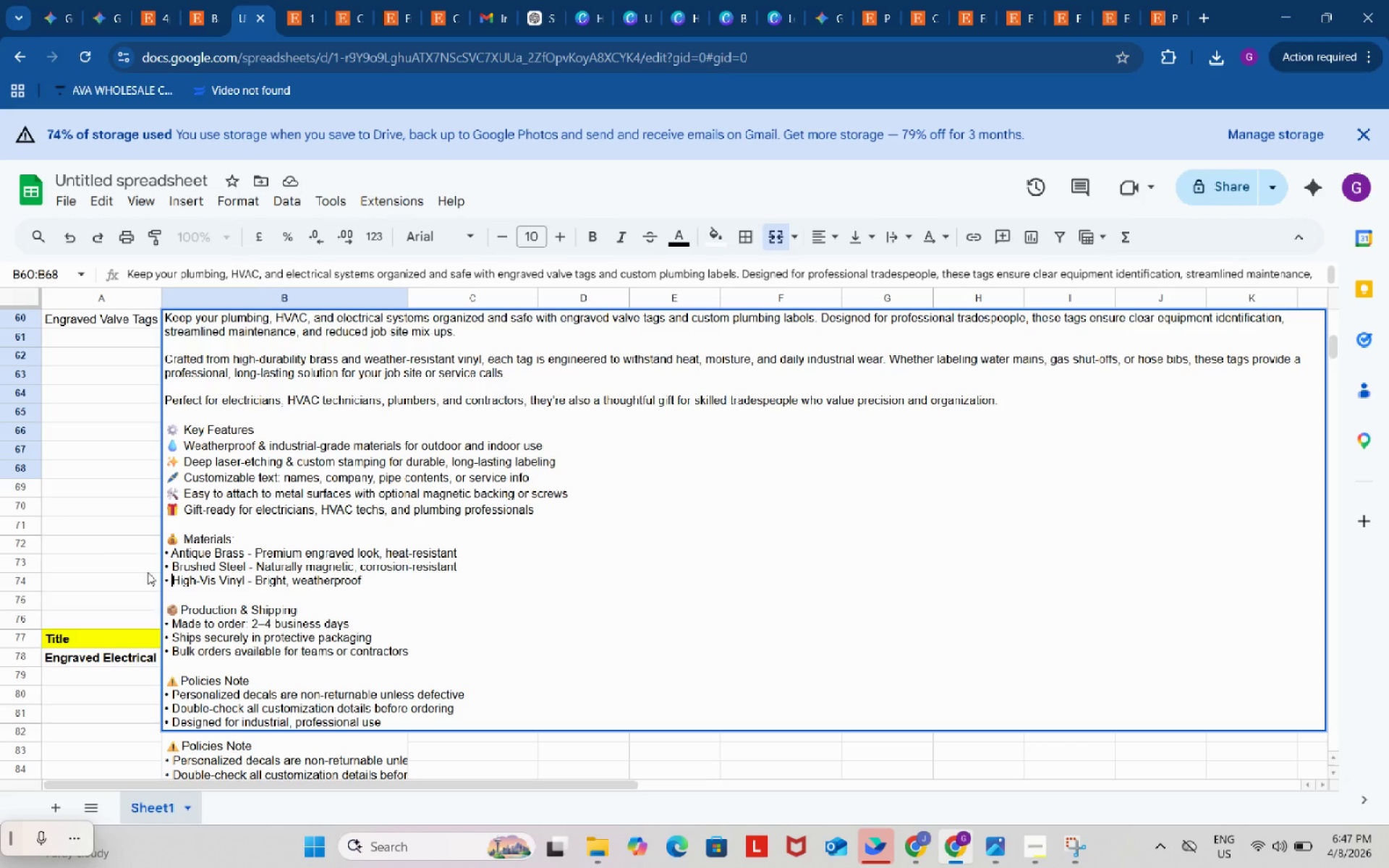 
left_click_drag(start_coordinate=[132, 546], to_coordinate=[132, 550])
 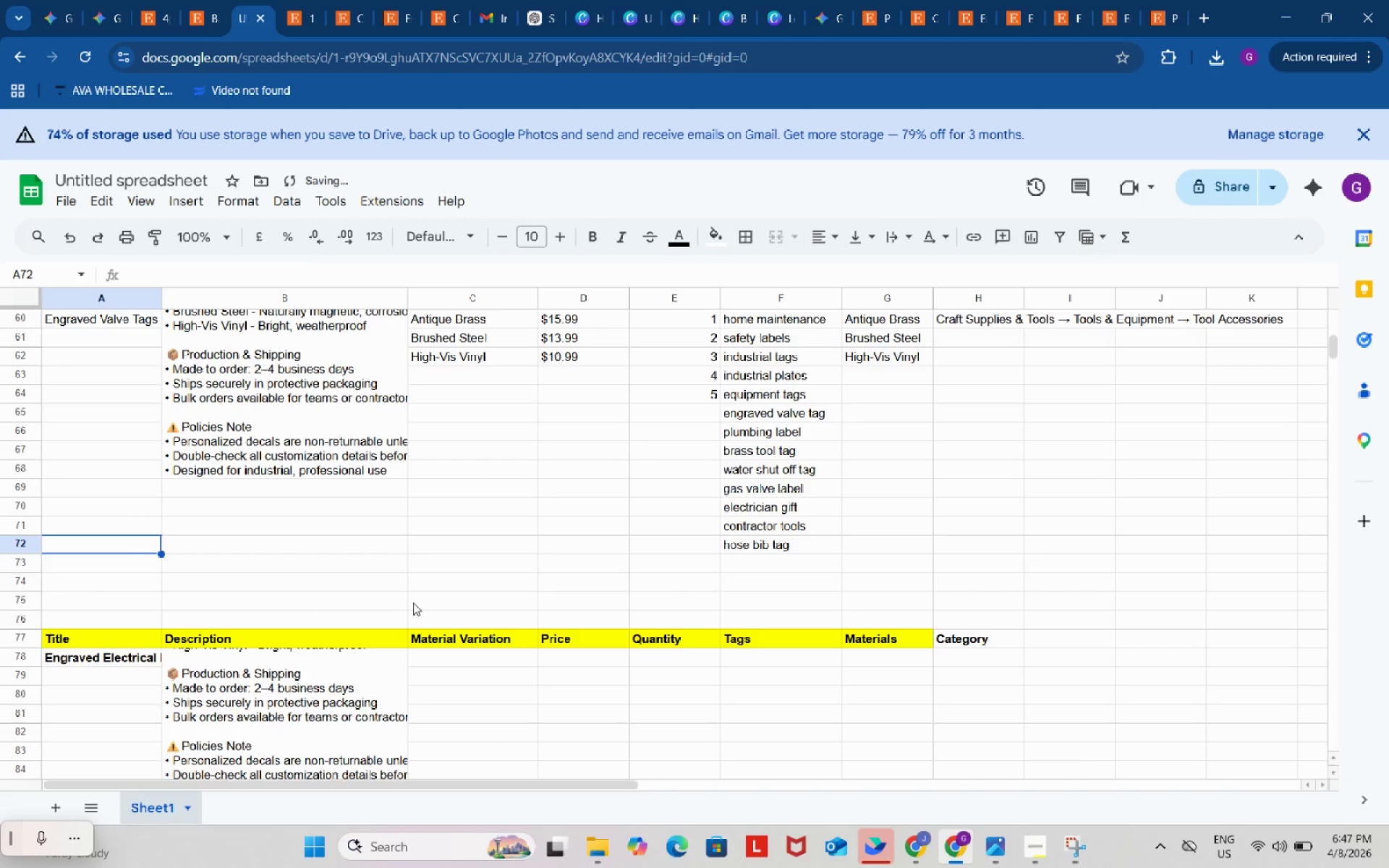 
scroll: coordinate [421, 606], scroll_direction: down, amount: 3.0
 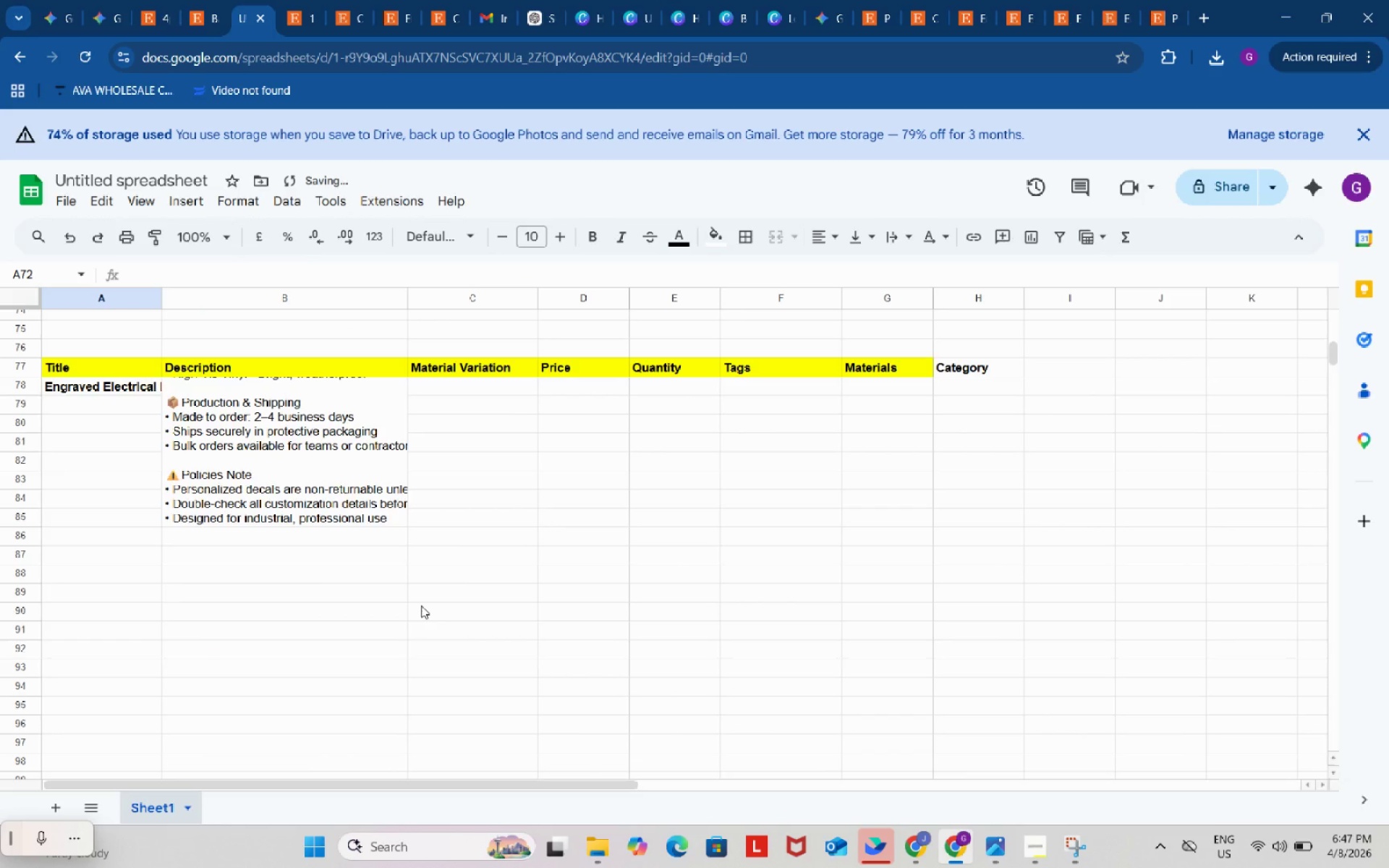 
scroll: coordinate [513, 511], scroll_direction: up, amount: 4.0
 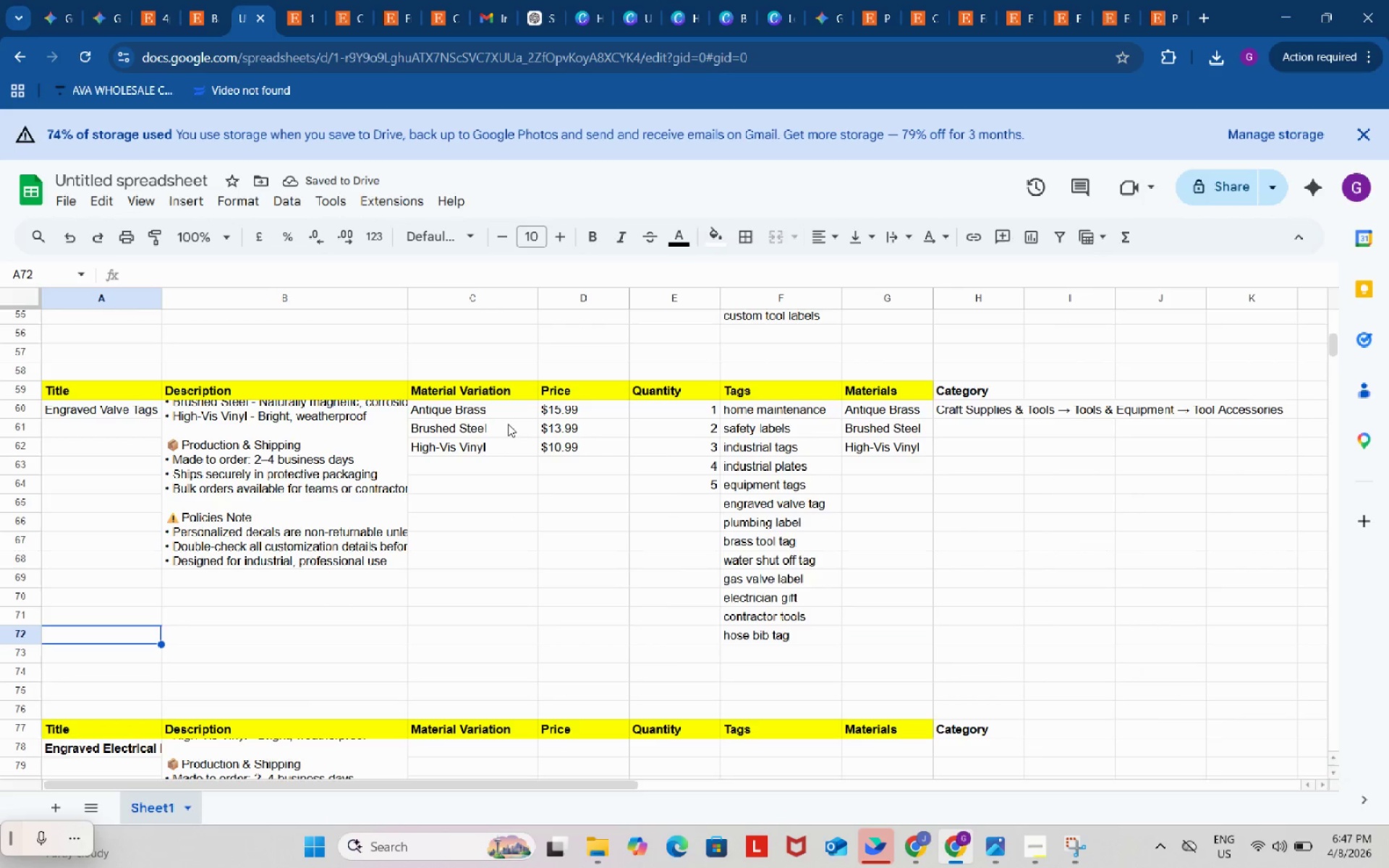 
left_click_drag(start_coordinate=[511, 411], to_coordinate=[501, 452])
 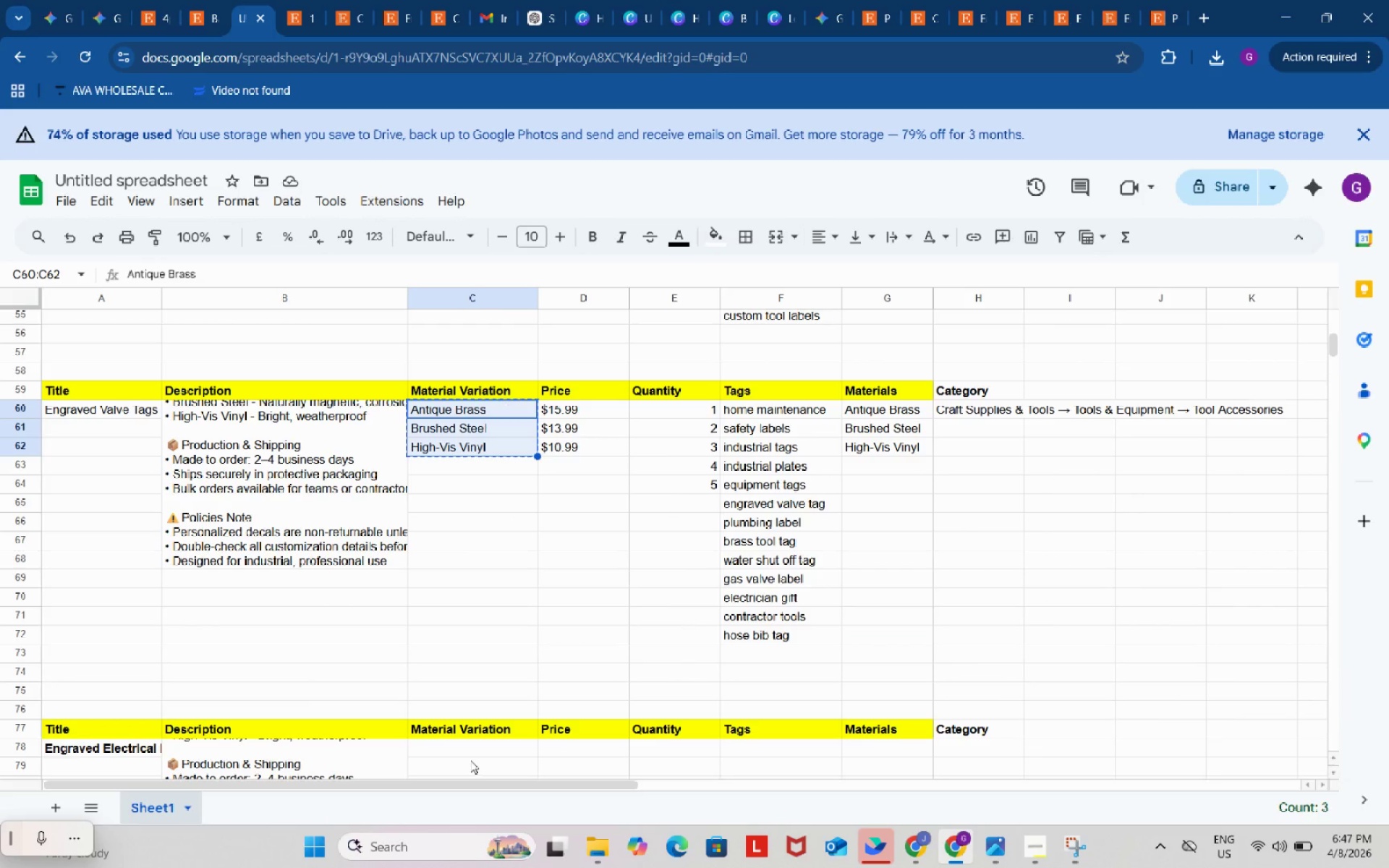 
key(Control+ControlLeft)
 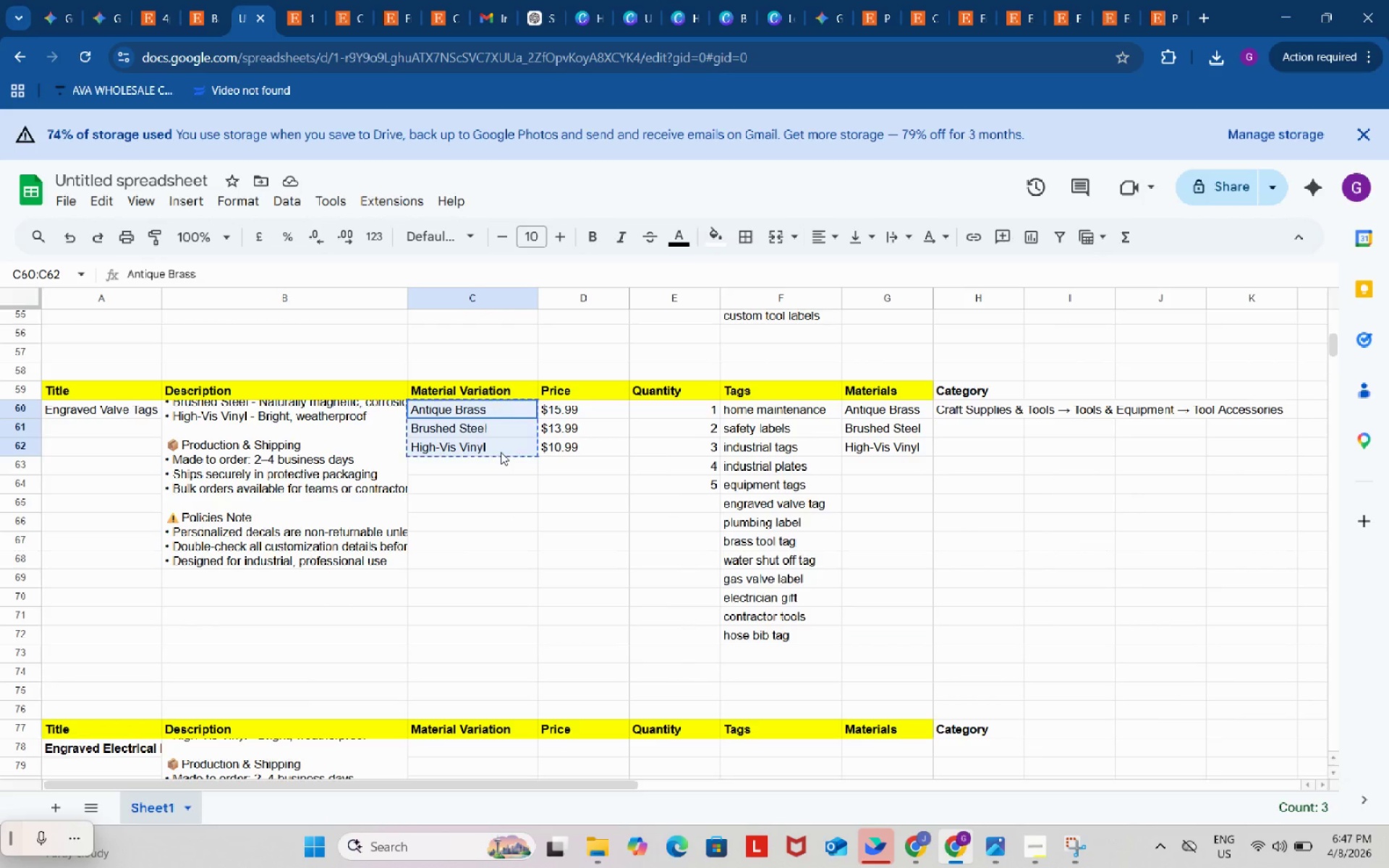 
key(Control+C)
 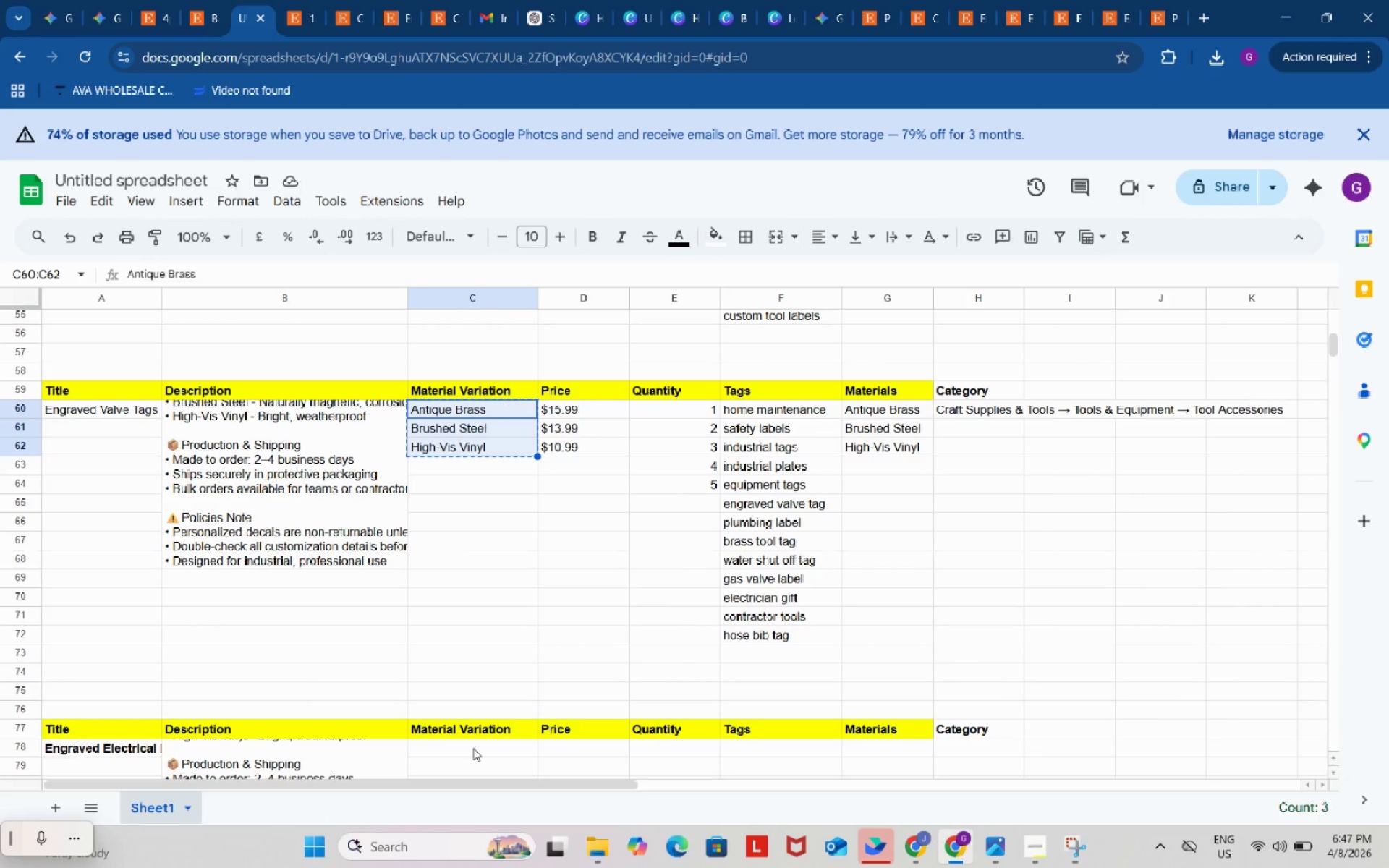 
scroll: coordinate [475, 743], scroll_direction: down, amount: 1.0
 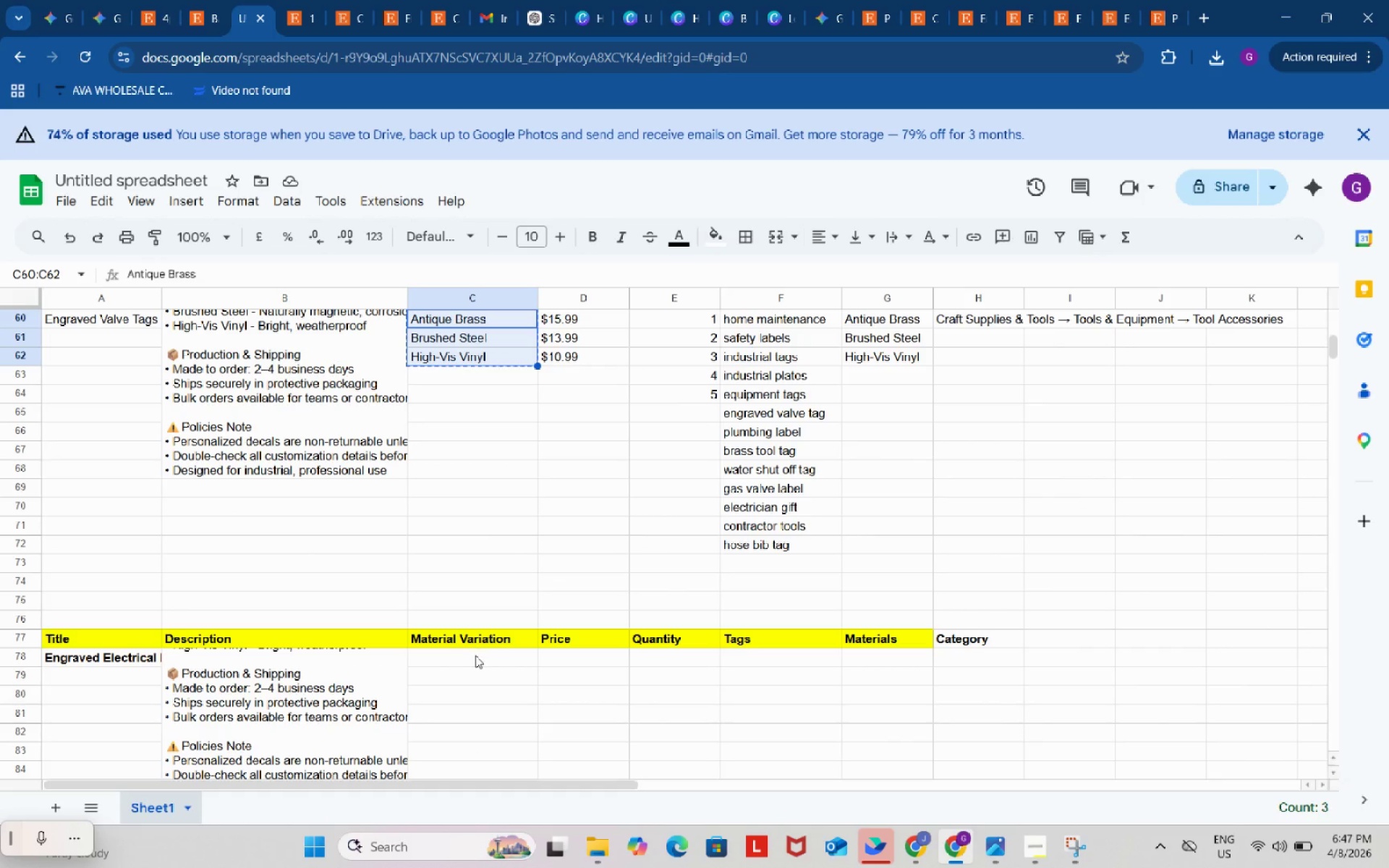 
left_click([475, 655])
 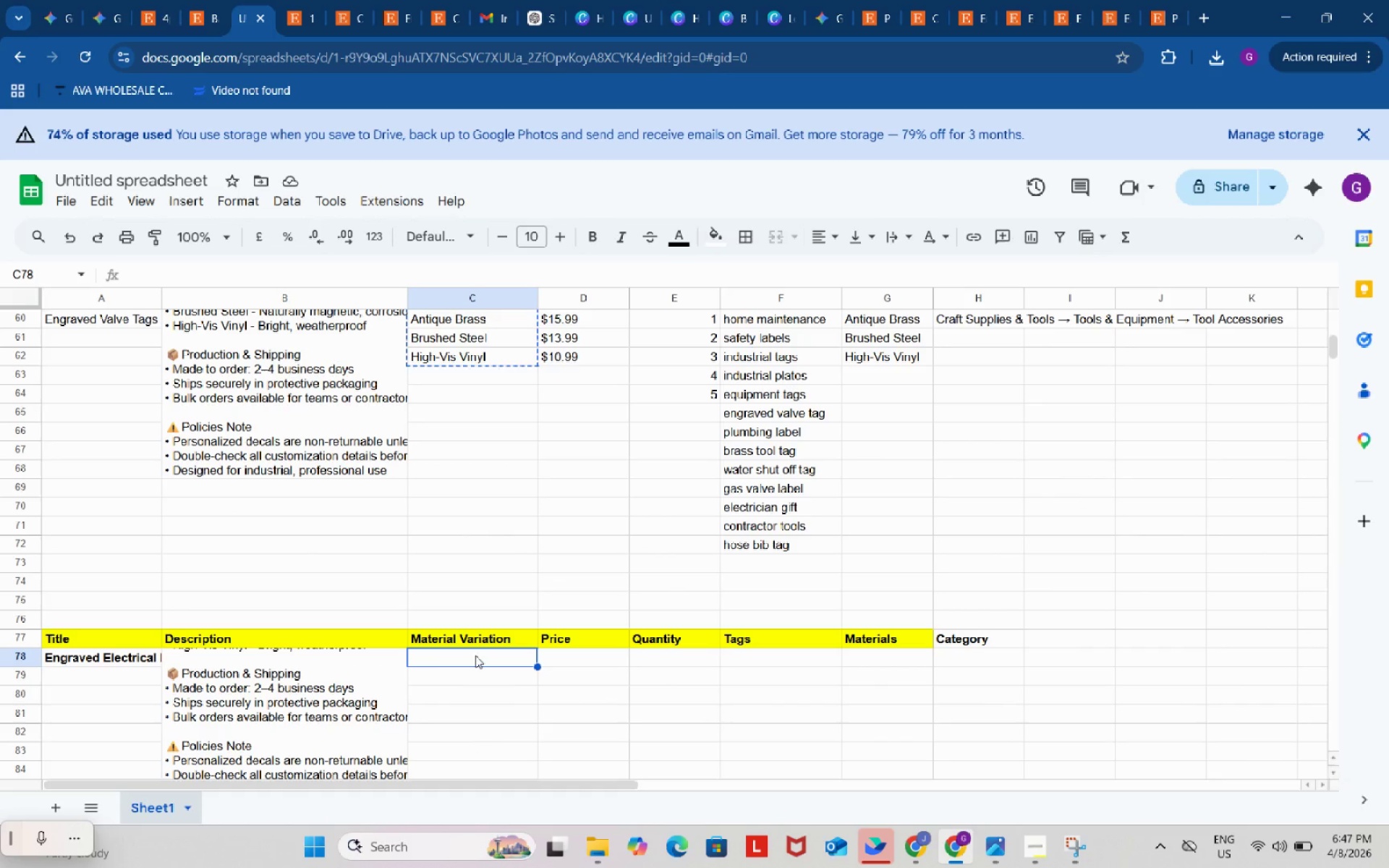 
key(Control+ControlLeft)
 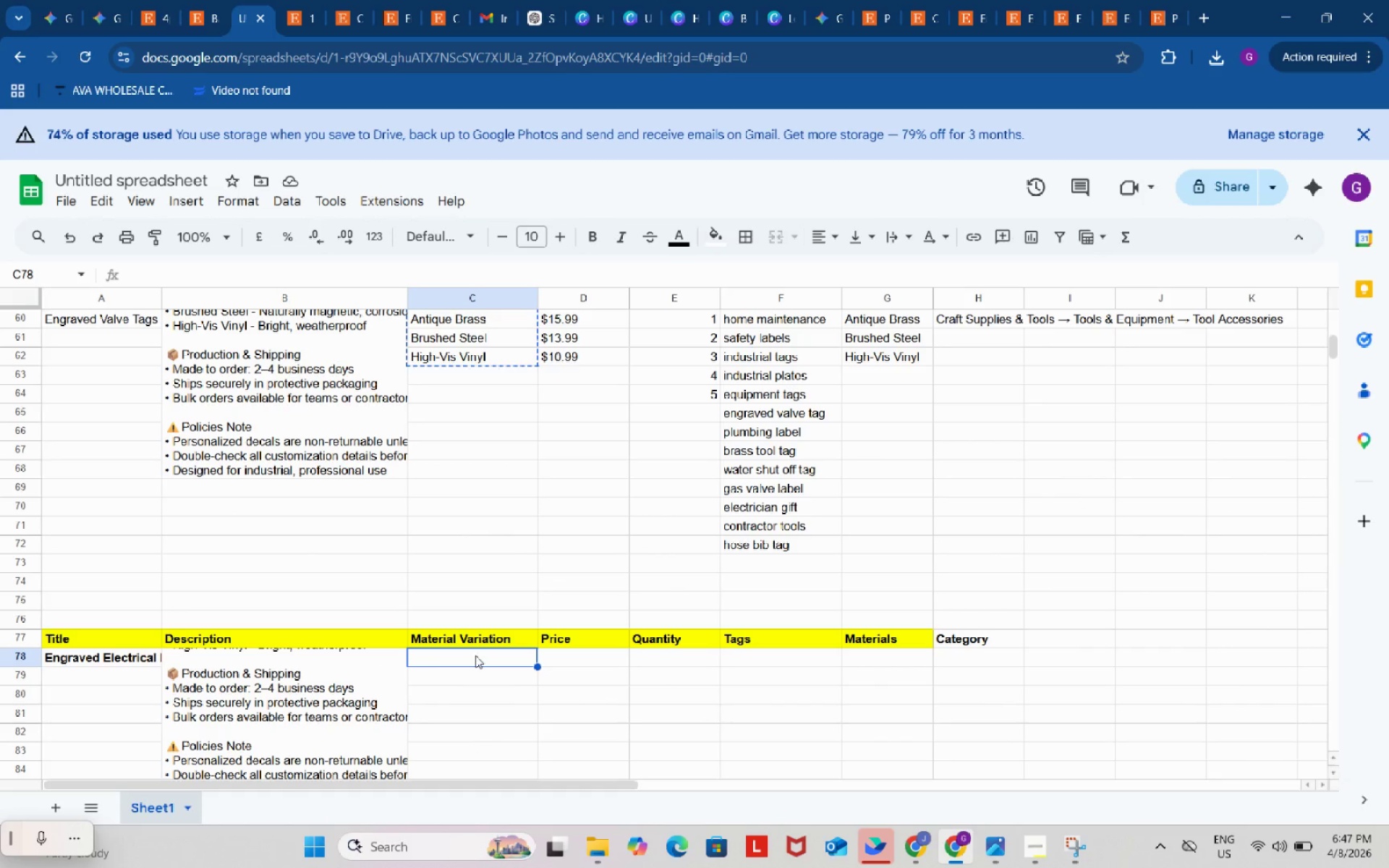 
key(Control+V)
 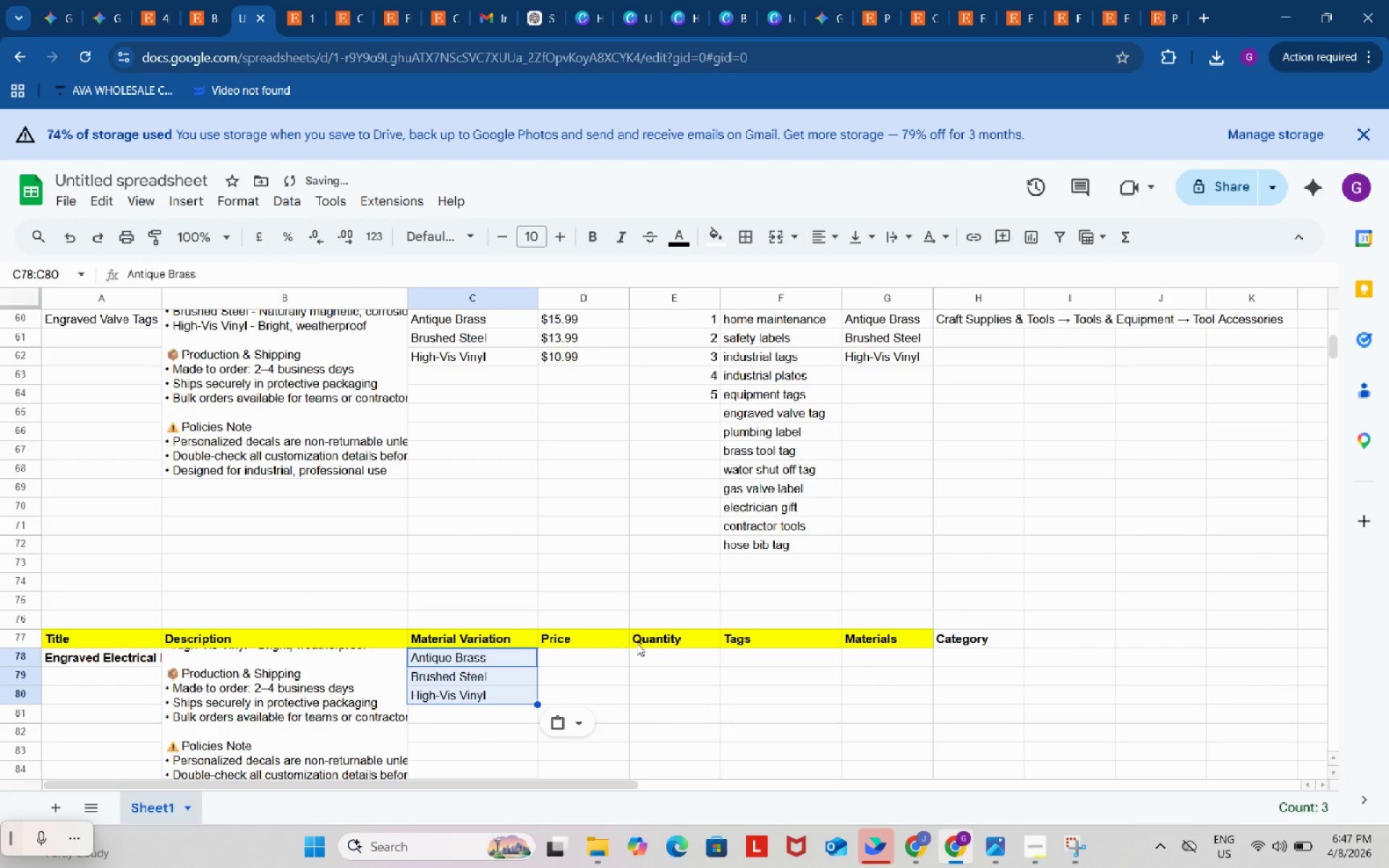 
scroll: coordinate [830, 573], scroll_direction: down, amount: 4.0
 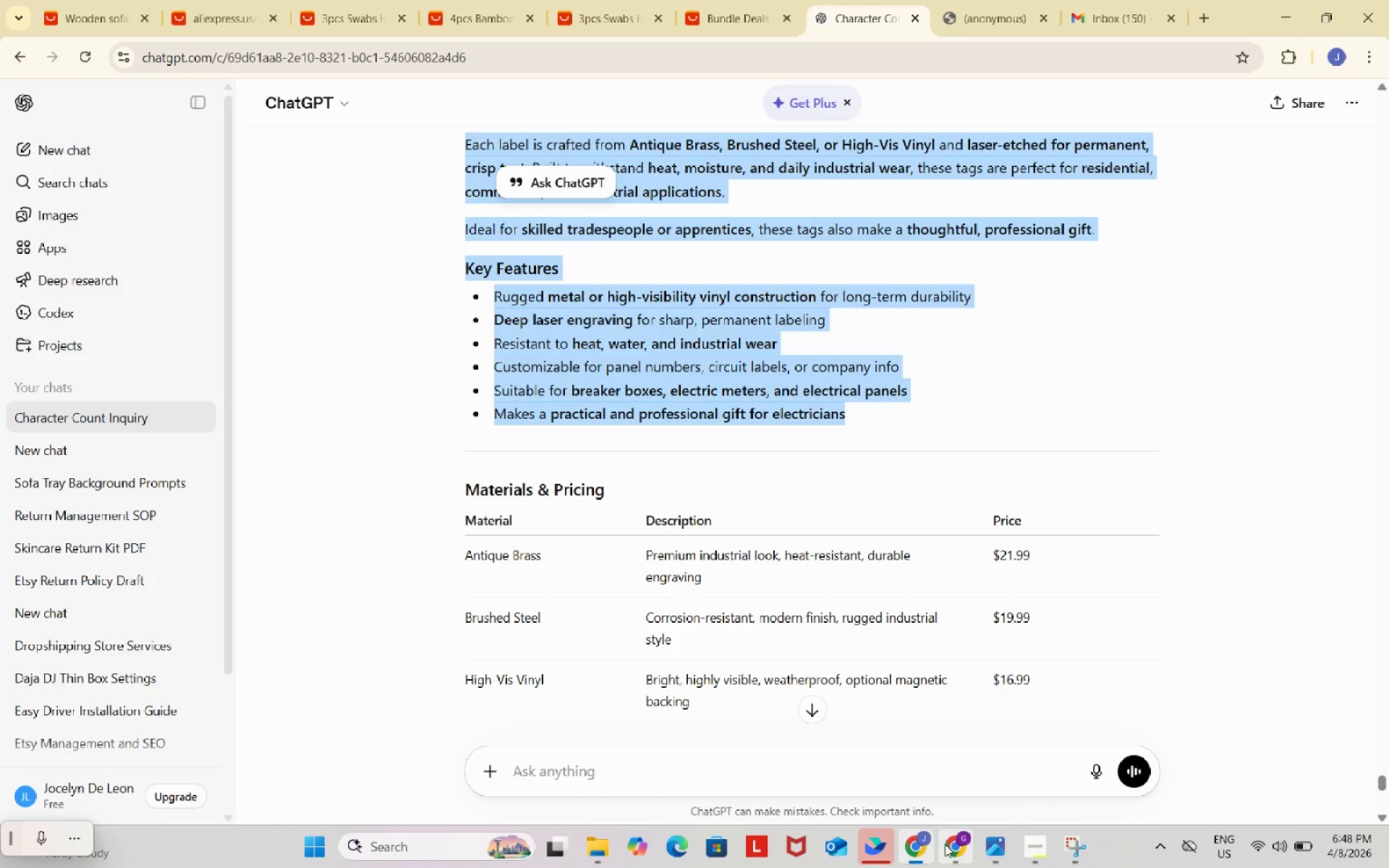 
scroll: coordinate [556, 571], scroll_direction: up, amount: 3.0
 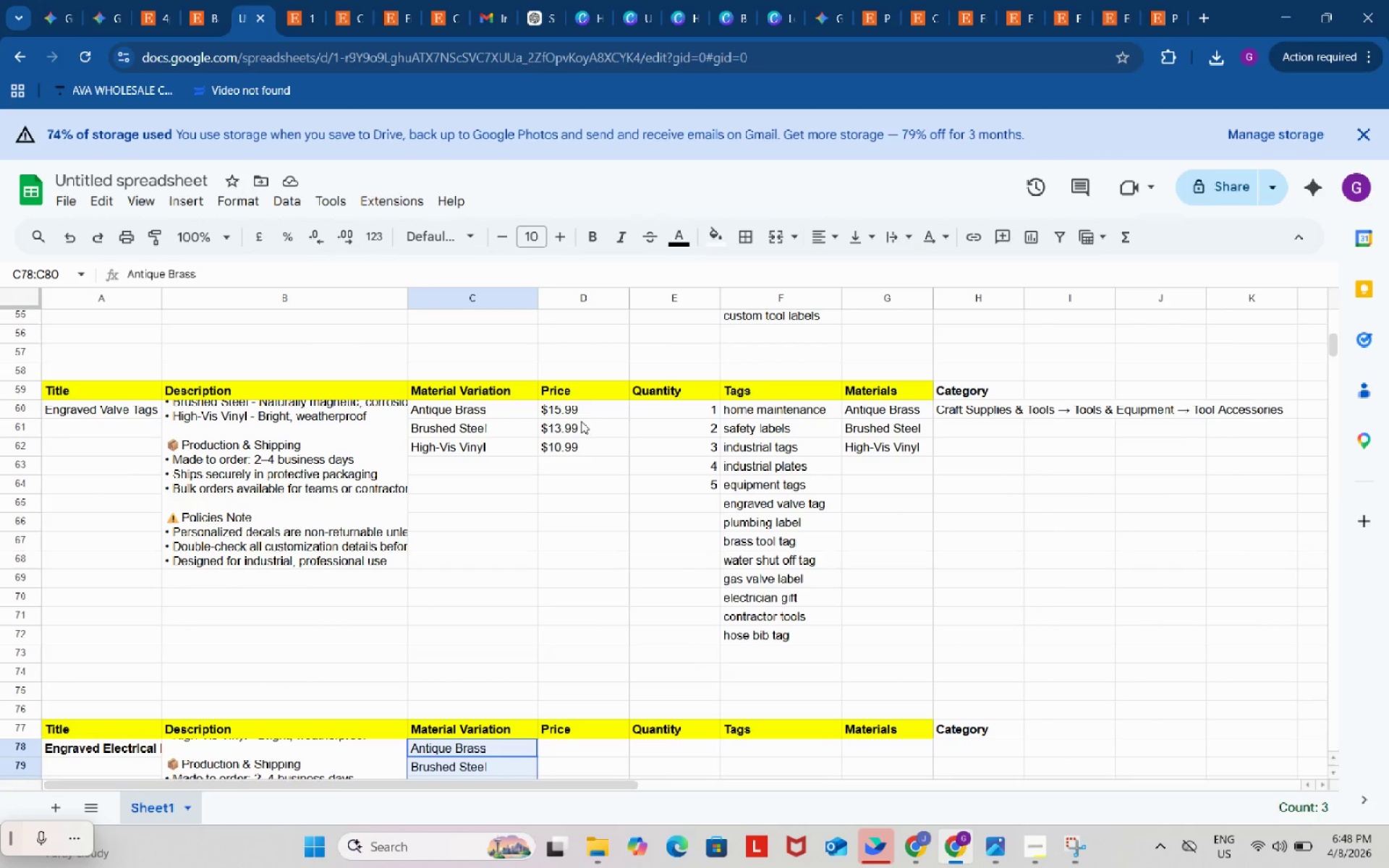 
left_click_drag(start_coordinate=[586, 410], to_coordinate=[586, 452])
 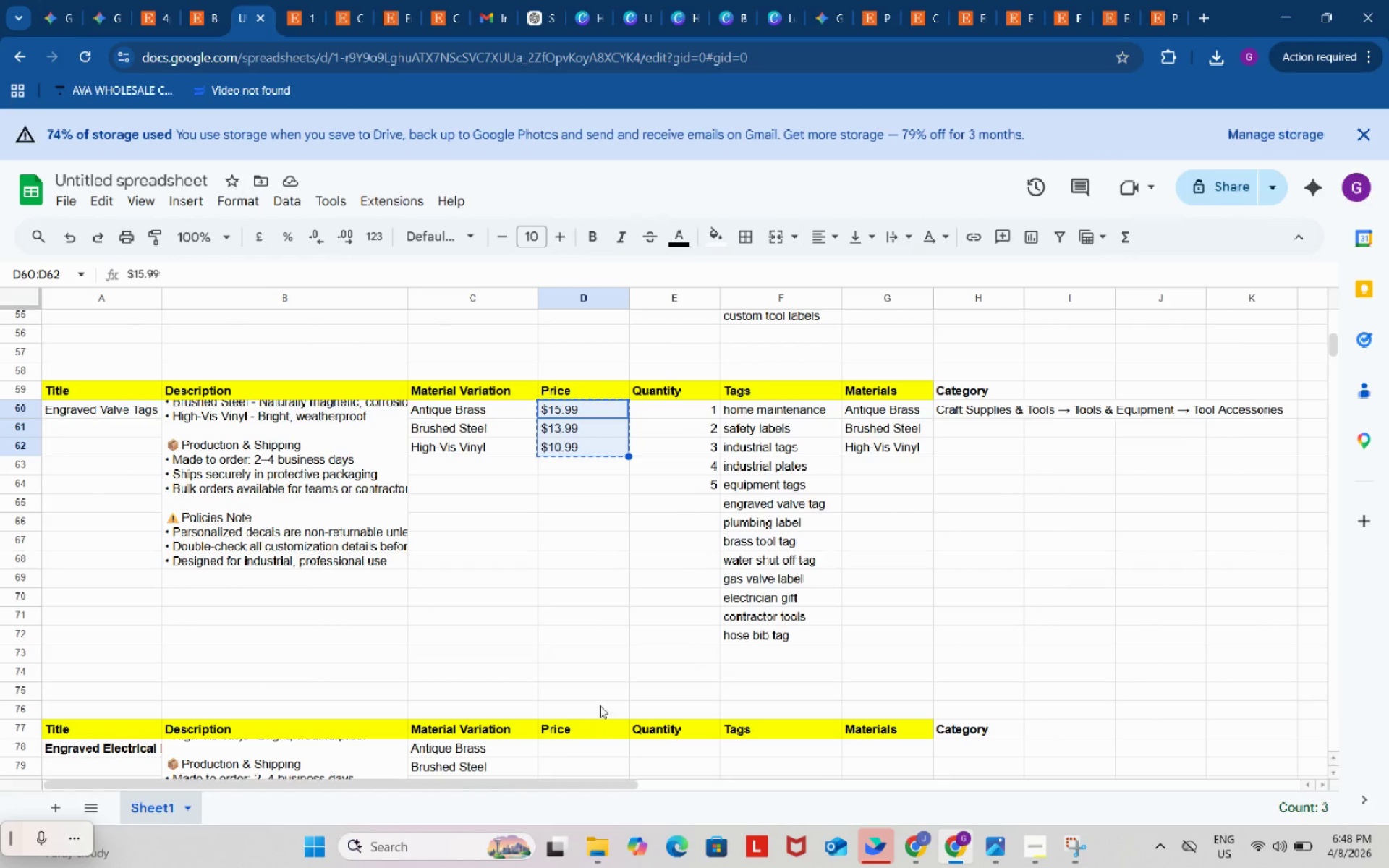 
key(Control+ControlLeft)
 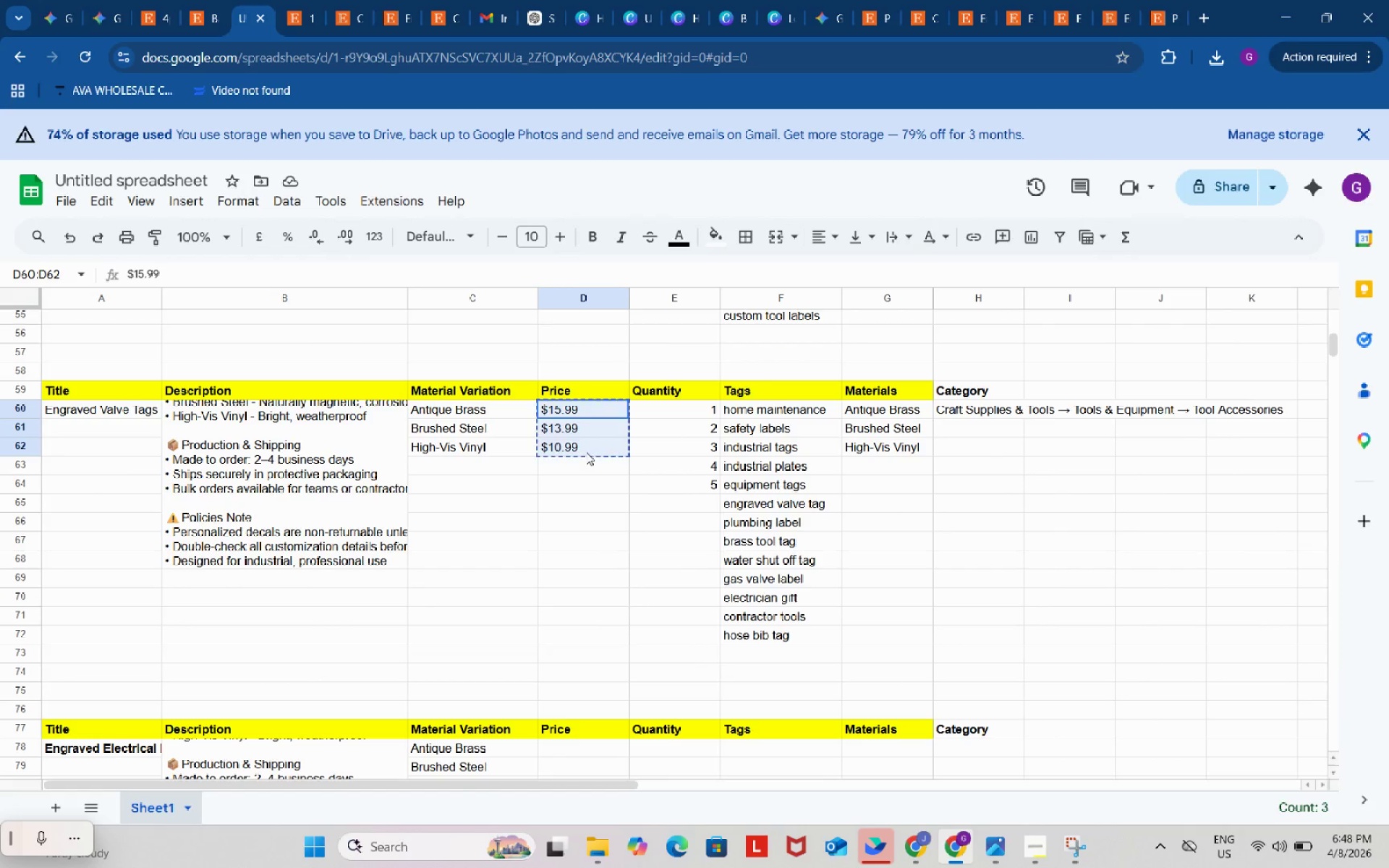 
key(Control+C)
 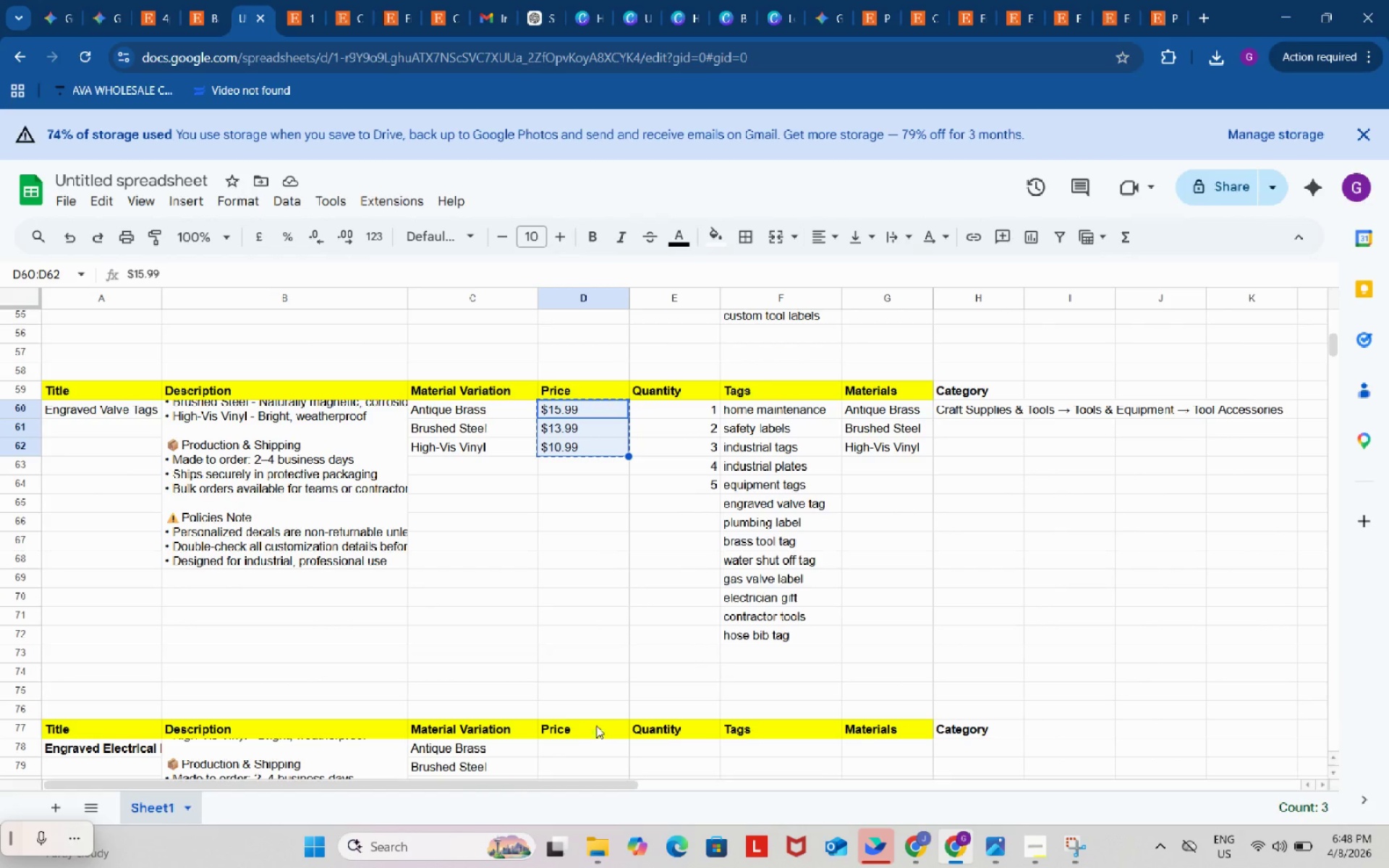 
scroll: coordinate [600, 697], scroll_direction: down, amount: 1.0
 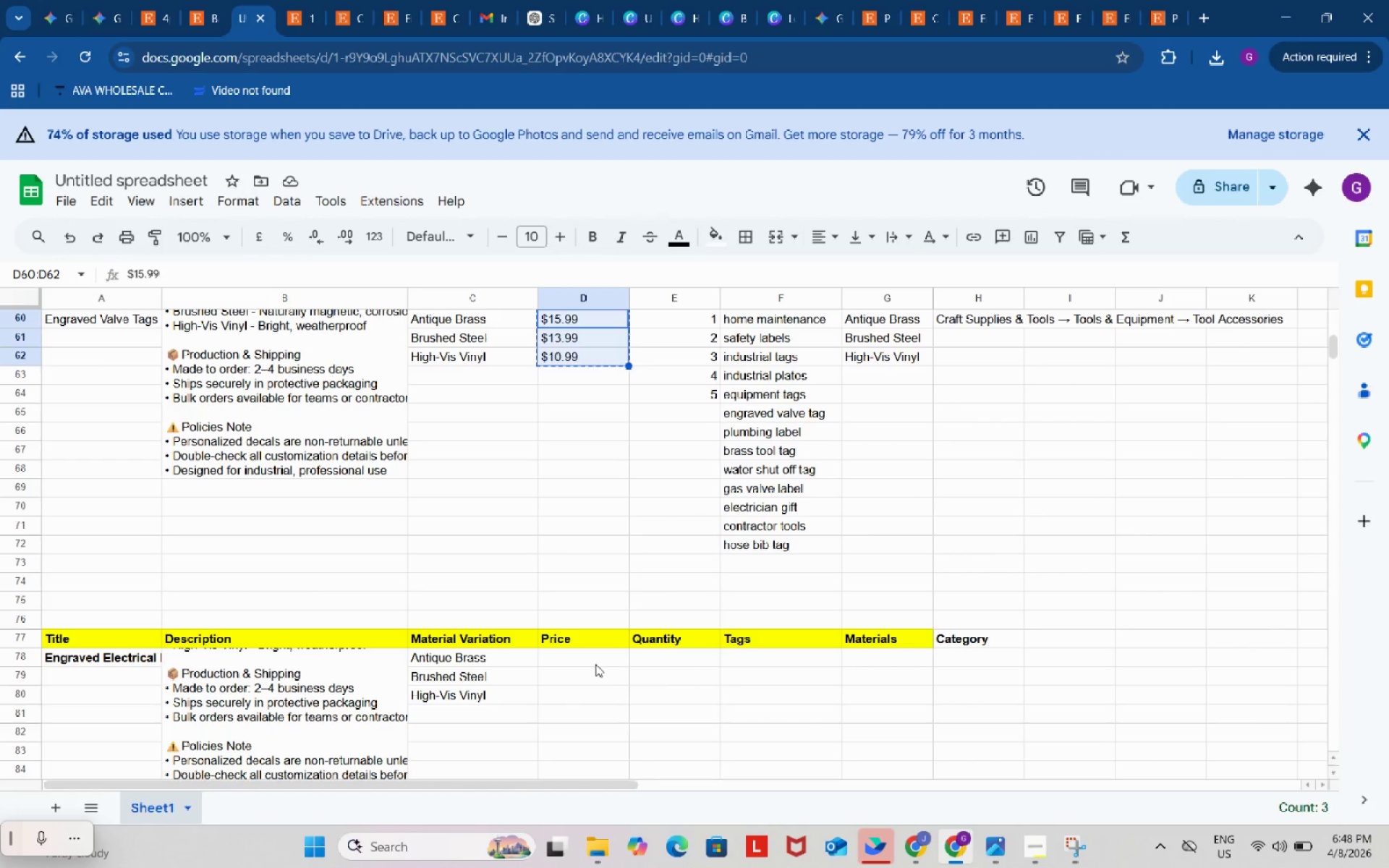 
left_click([595, 663])
 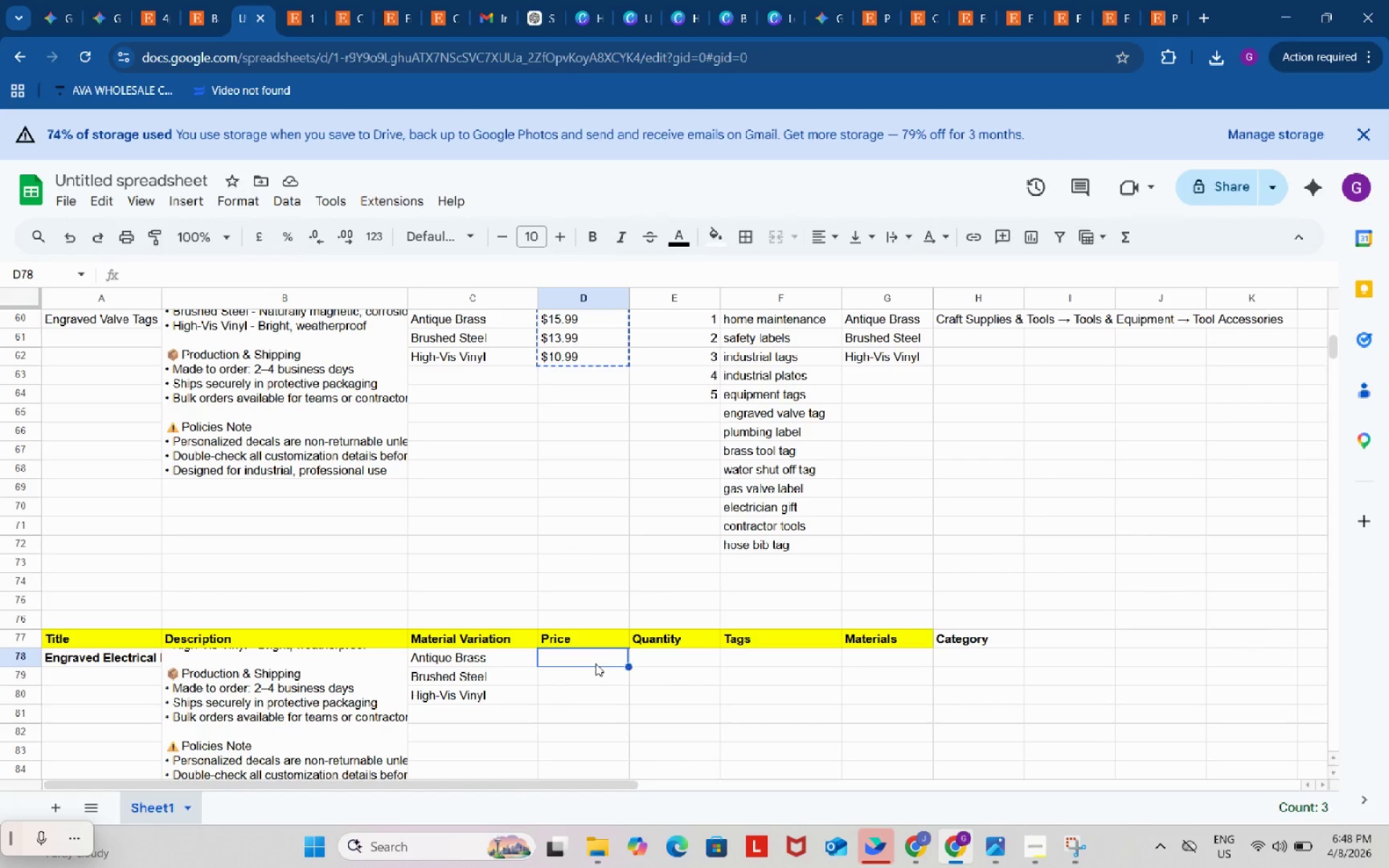 
key(Control+ControlLeft)
 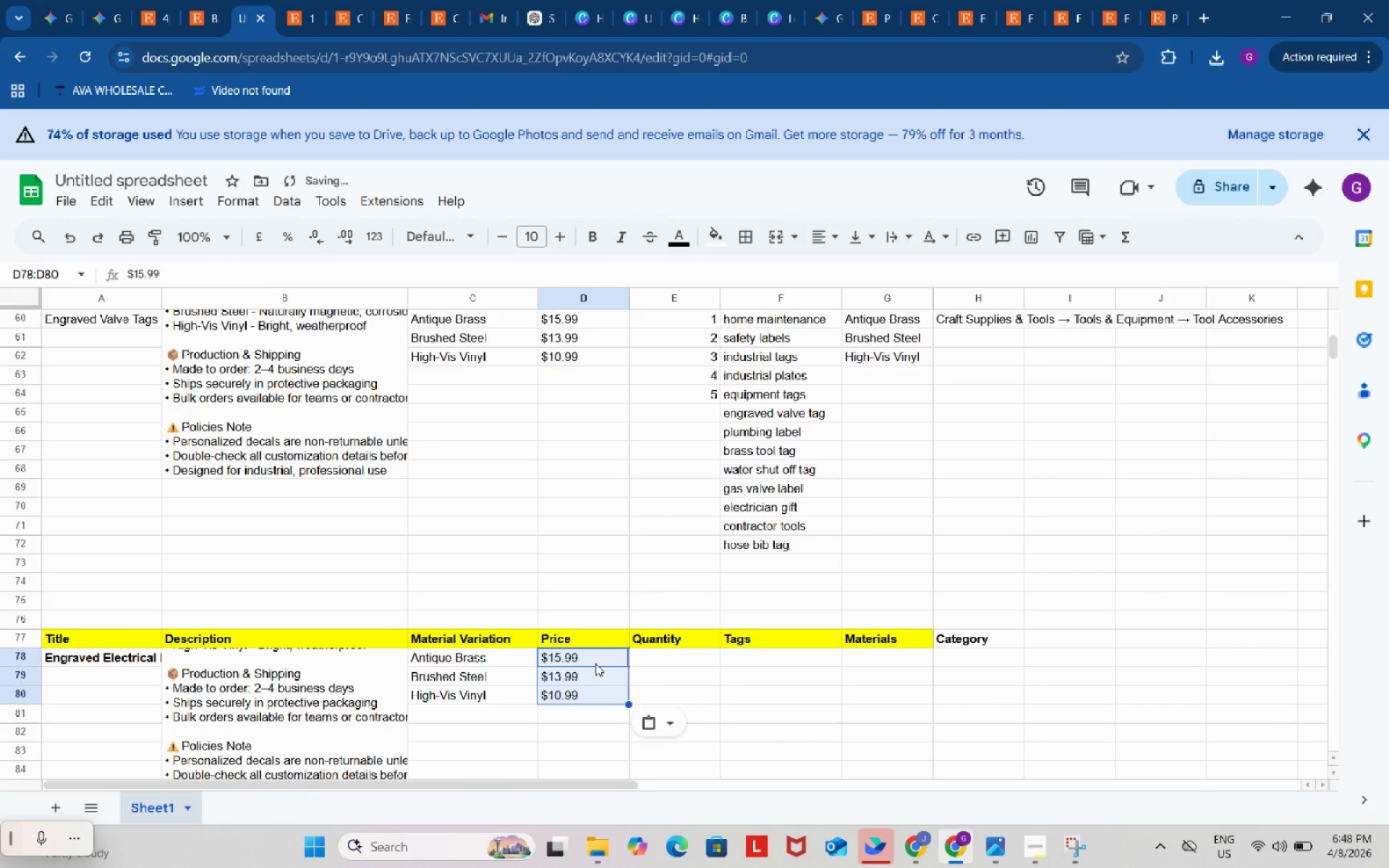 
key(Control+V)
 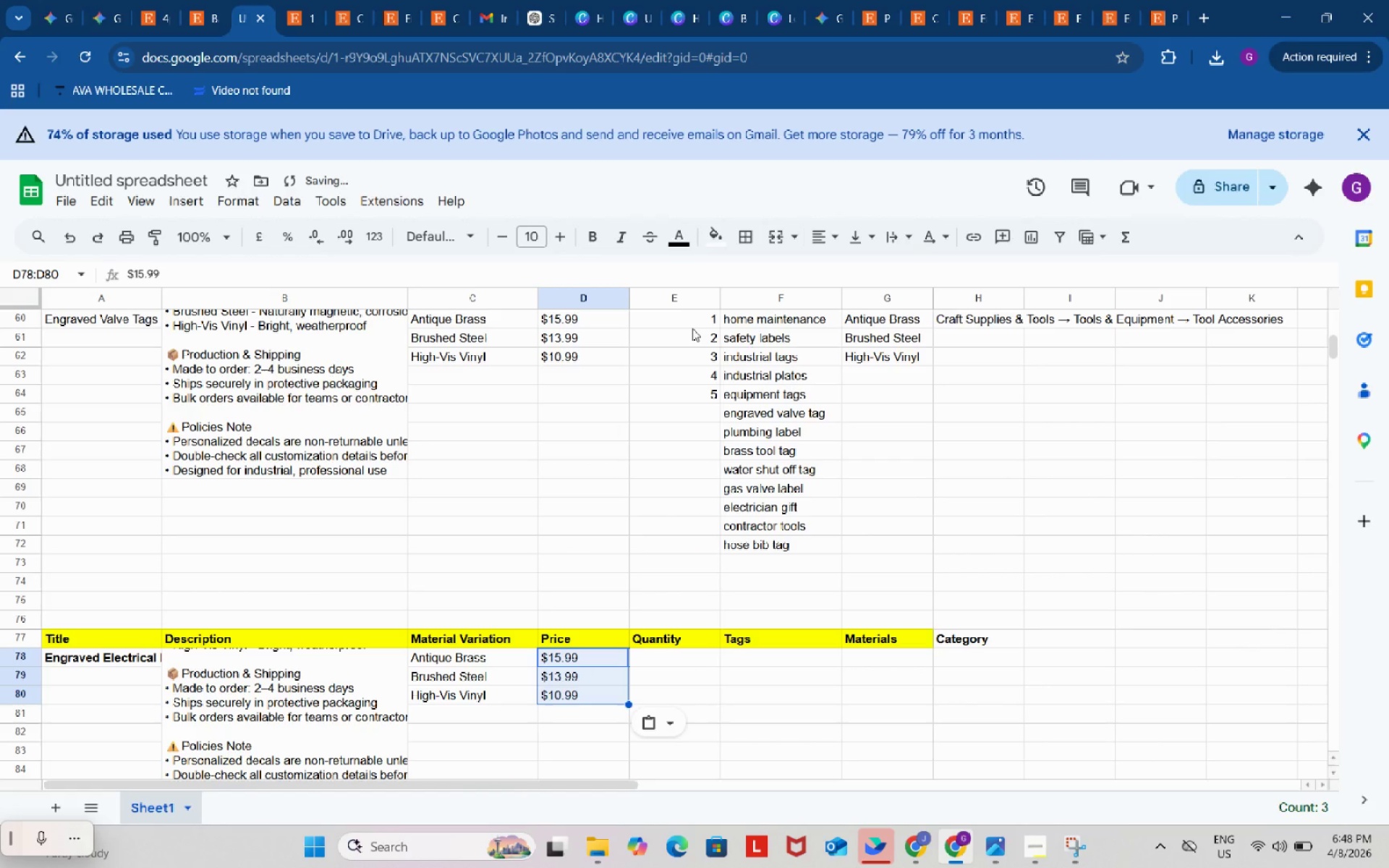 
scroll: coordinate [694, 340], scroll_direction: up, amount: 1.0
 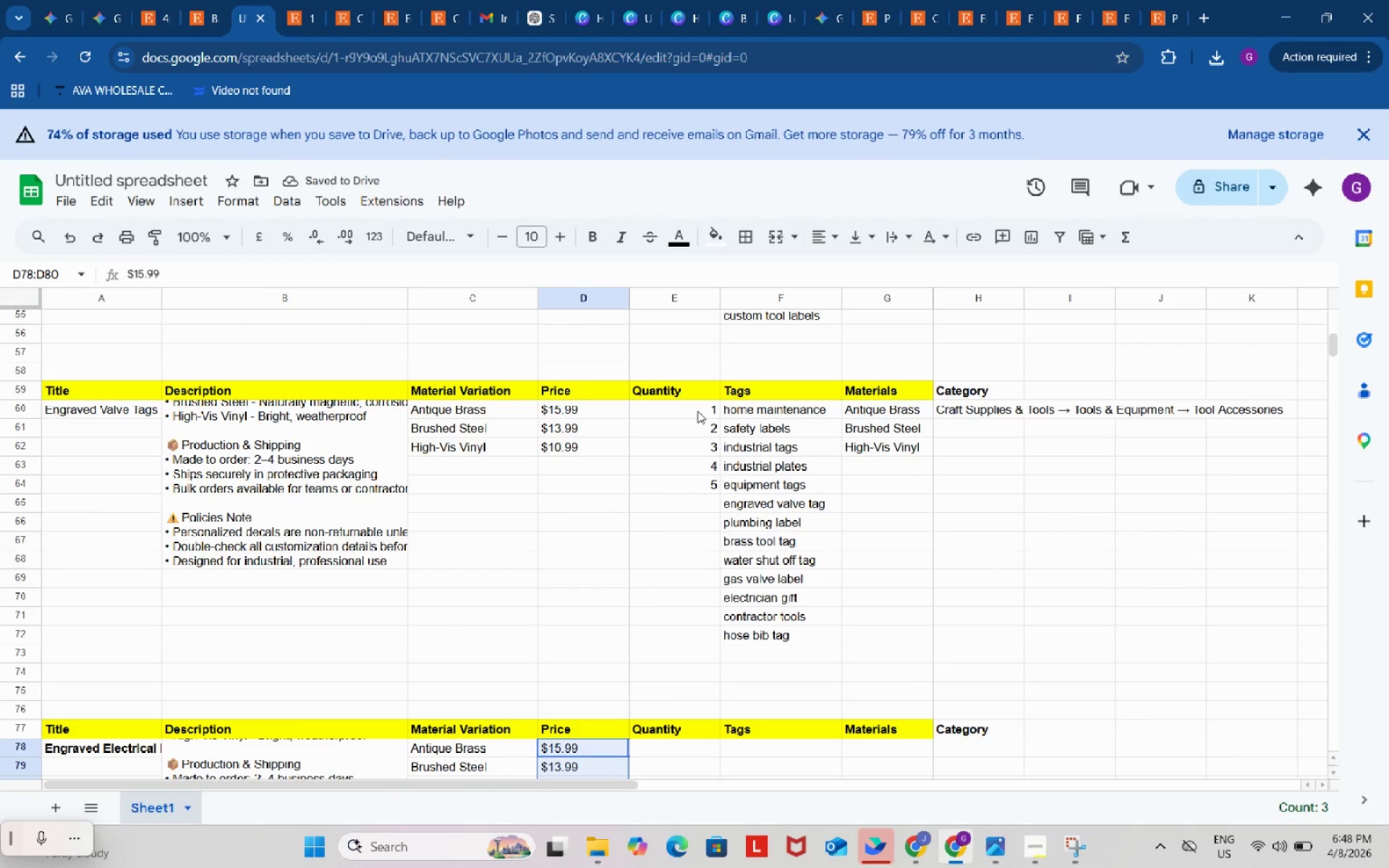 
left_click_drag(start_coordinate=[697, 411], to_coordinate=[697, 497])
 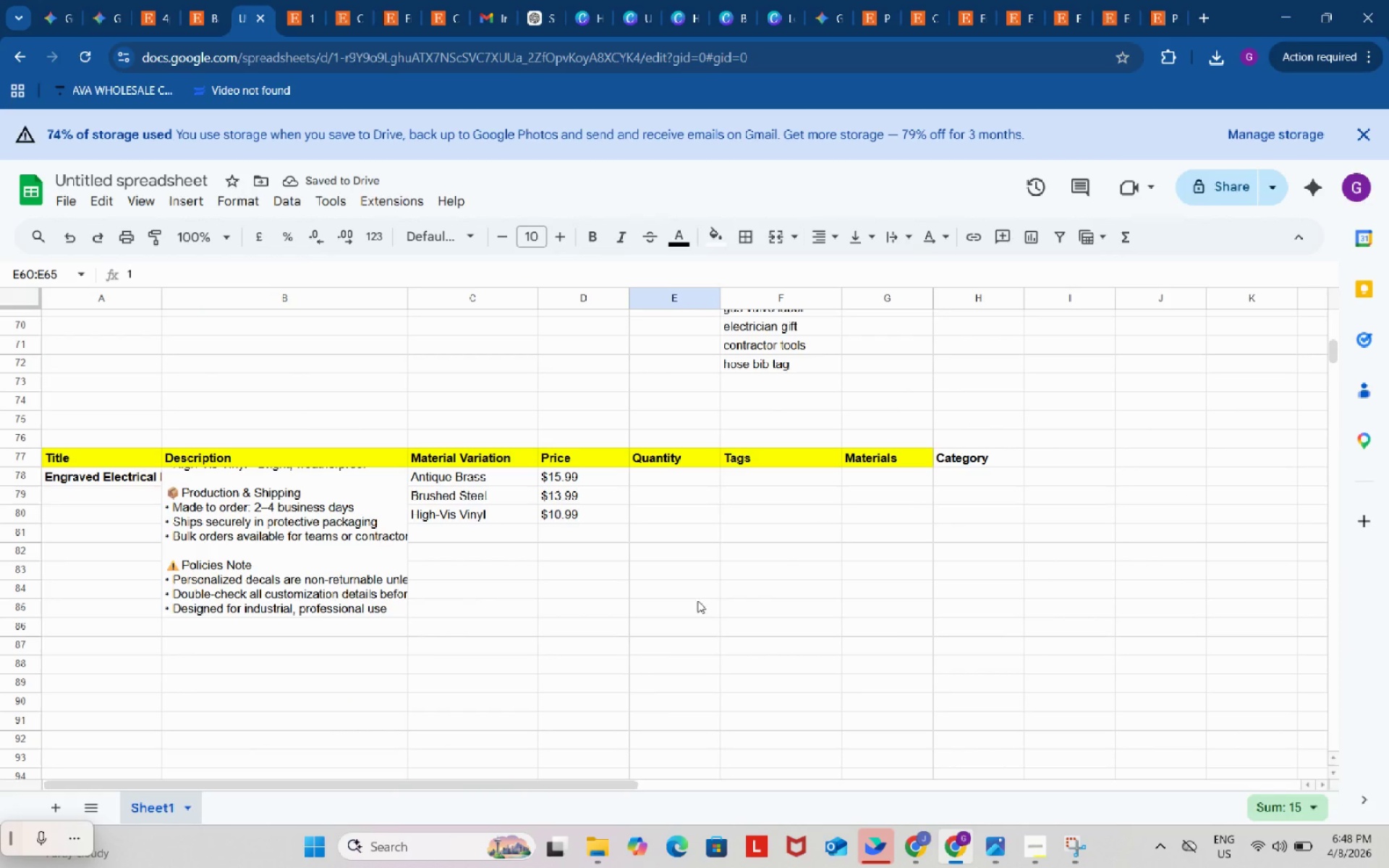 
key(Control+ControlLeft)
 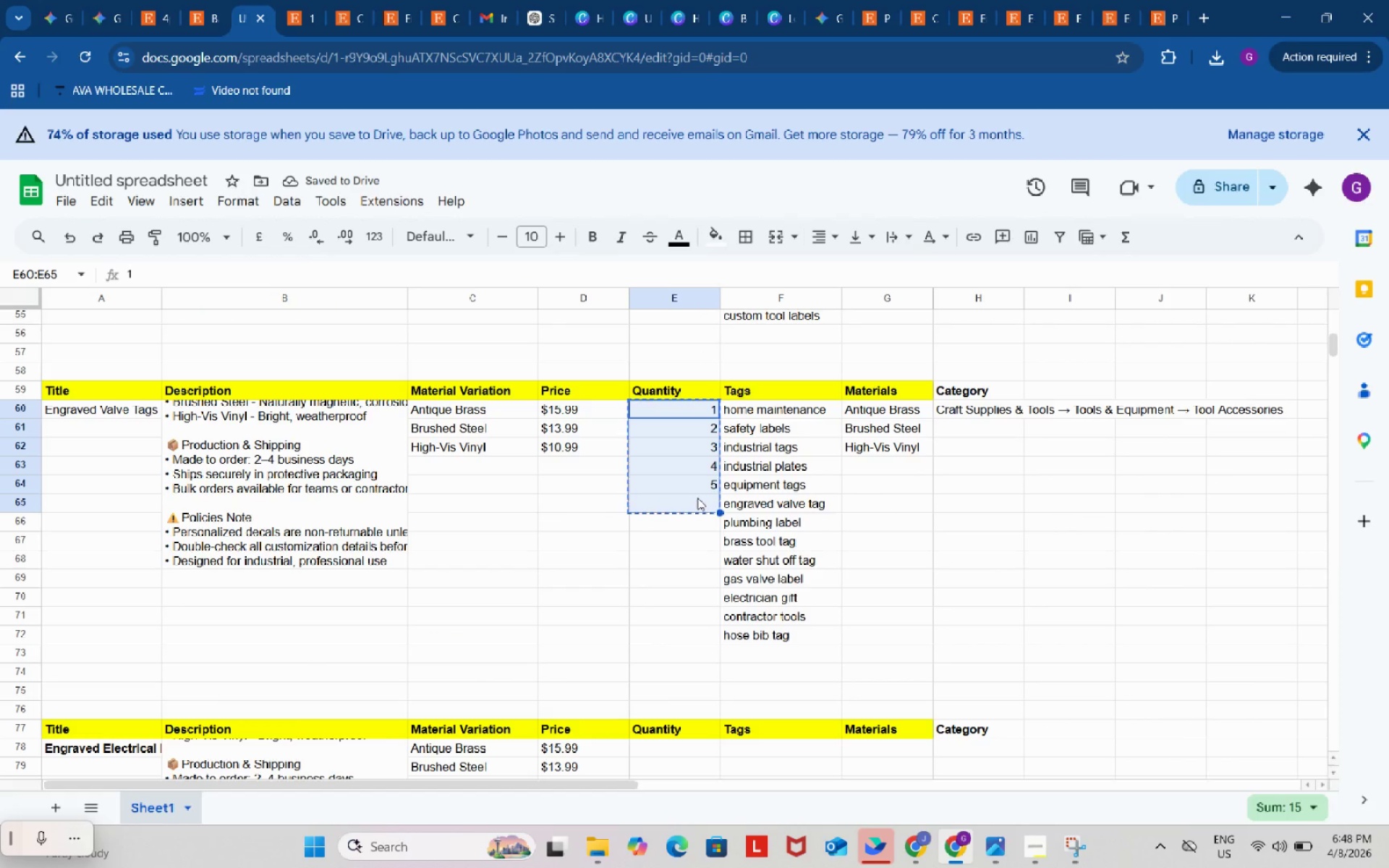 
key(Control+C)
 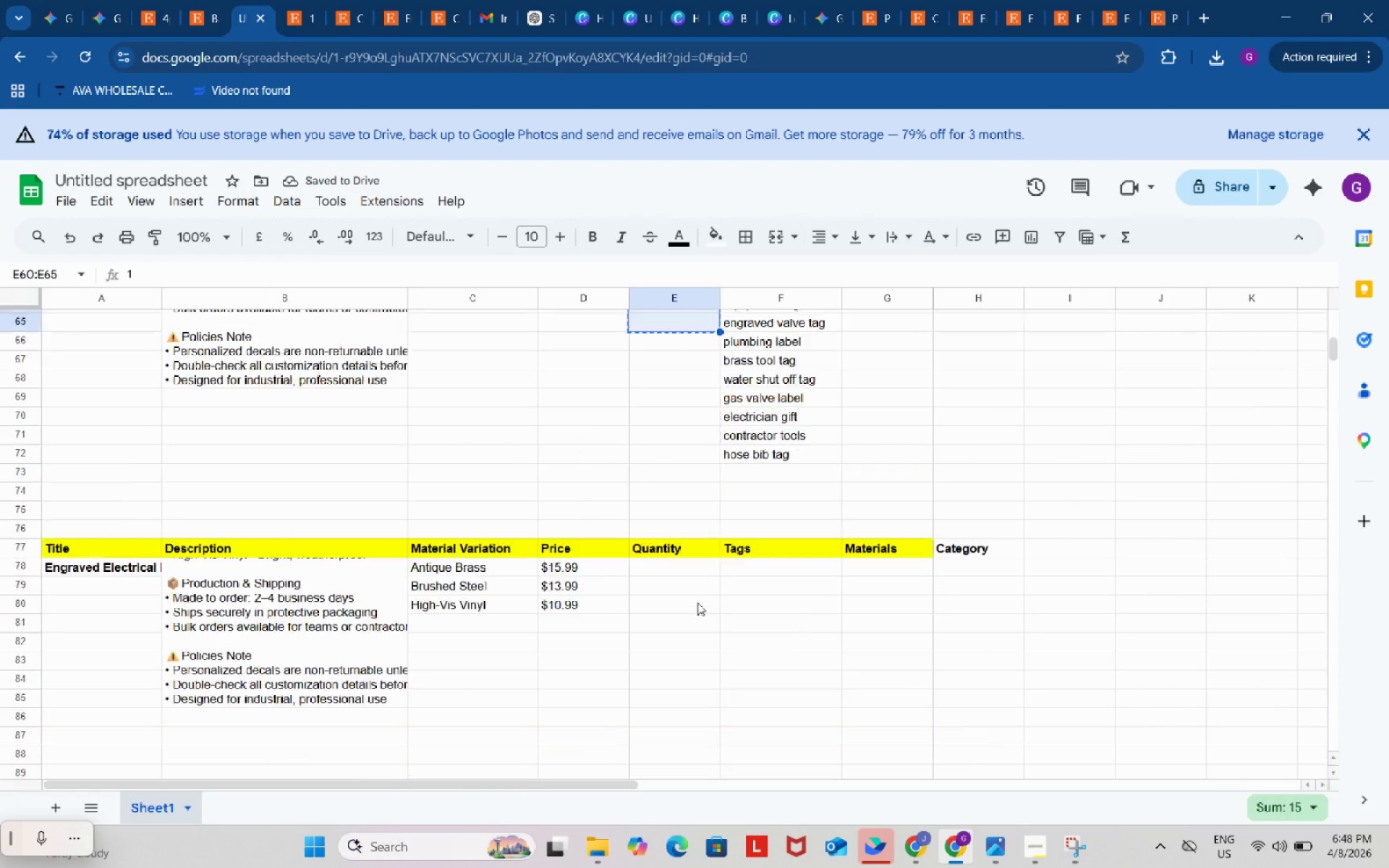 
scroll: coordinate [697, 603], scroll_direction: down, amount: 3.0
 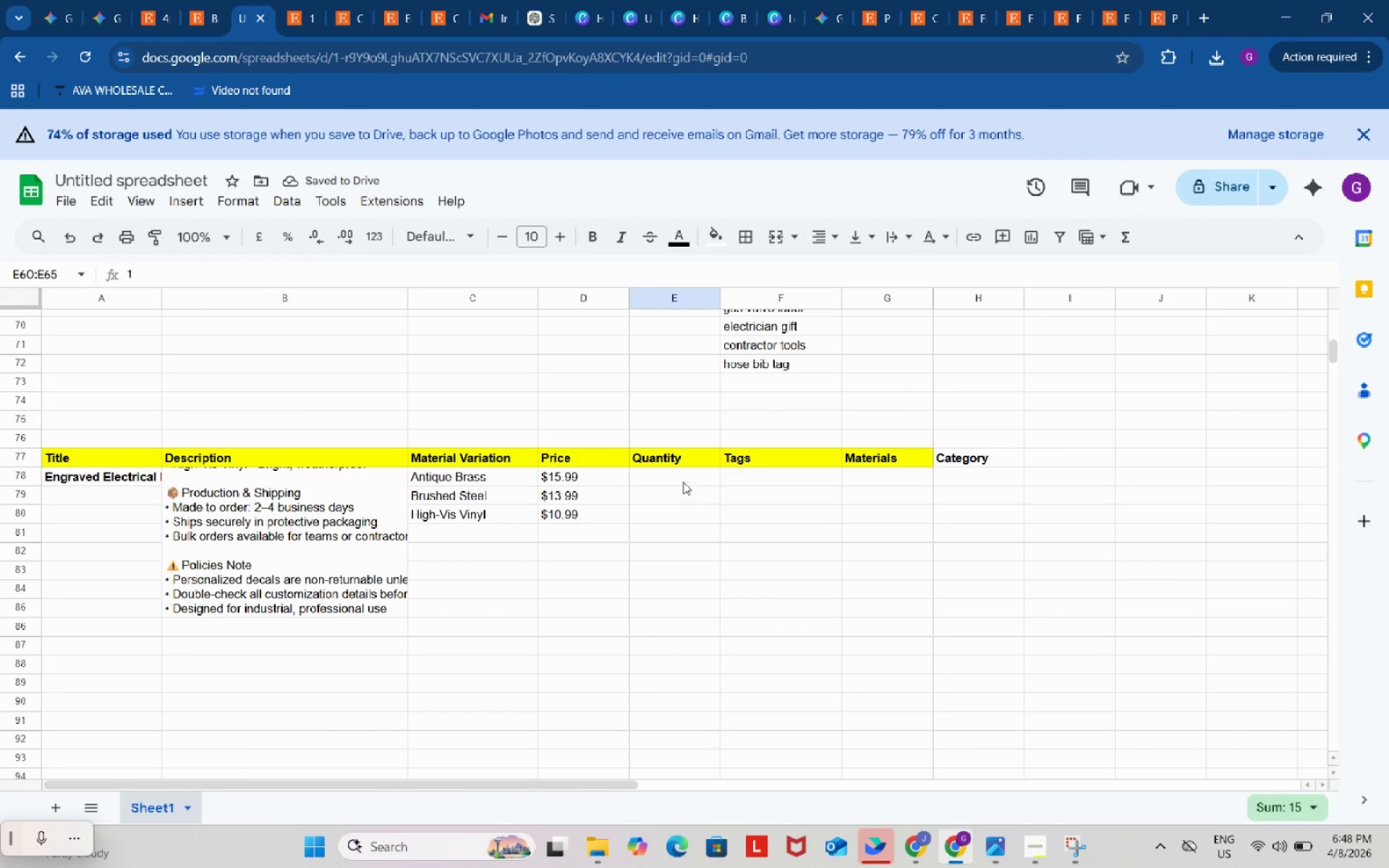 
left_click([683, 482])
 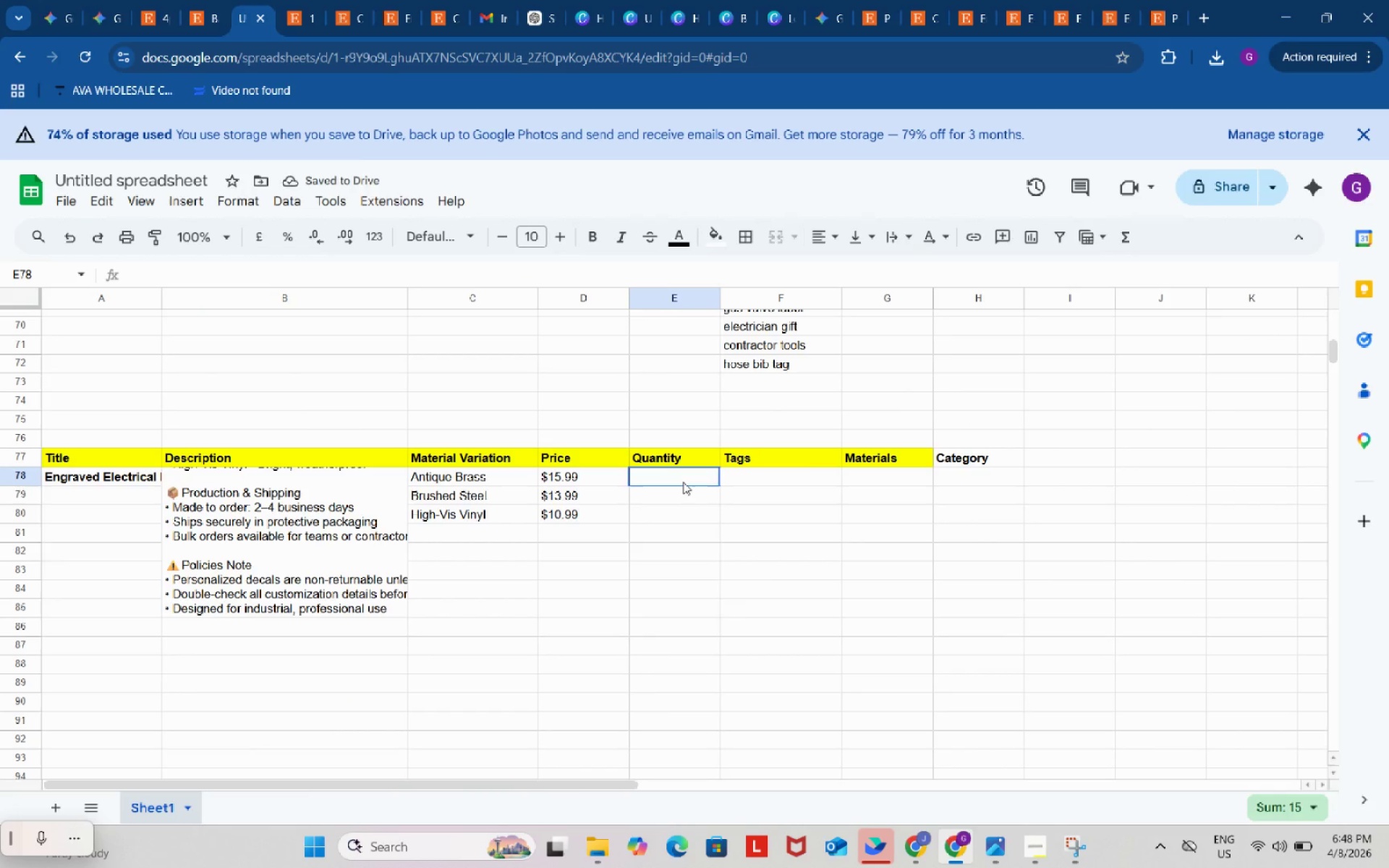 
key(Control+ControlLeft)
 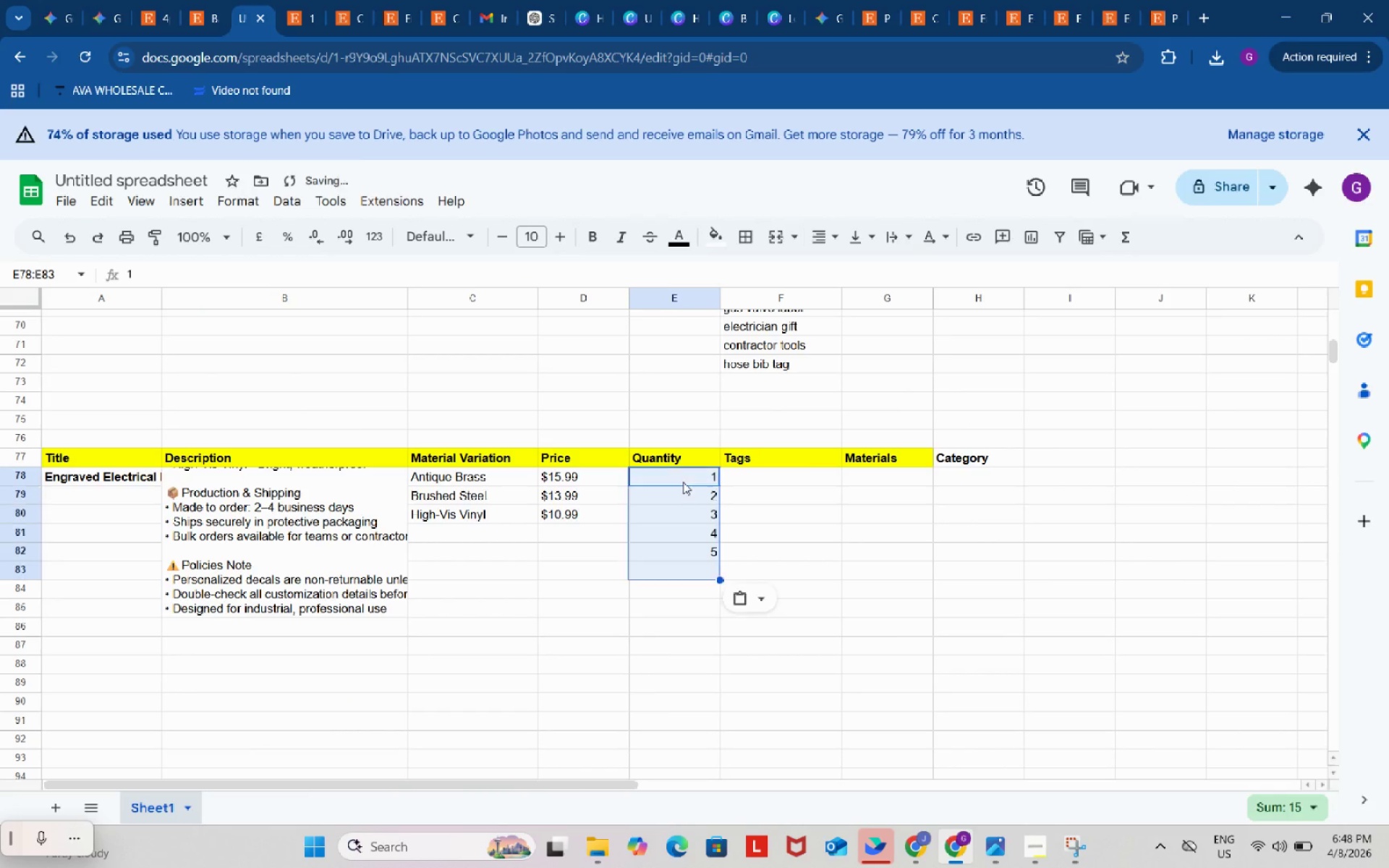 
key(Control+V)
 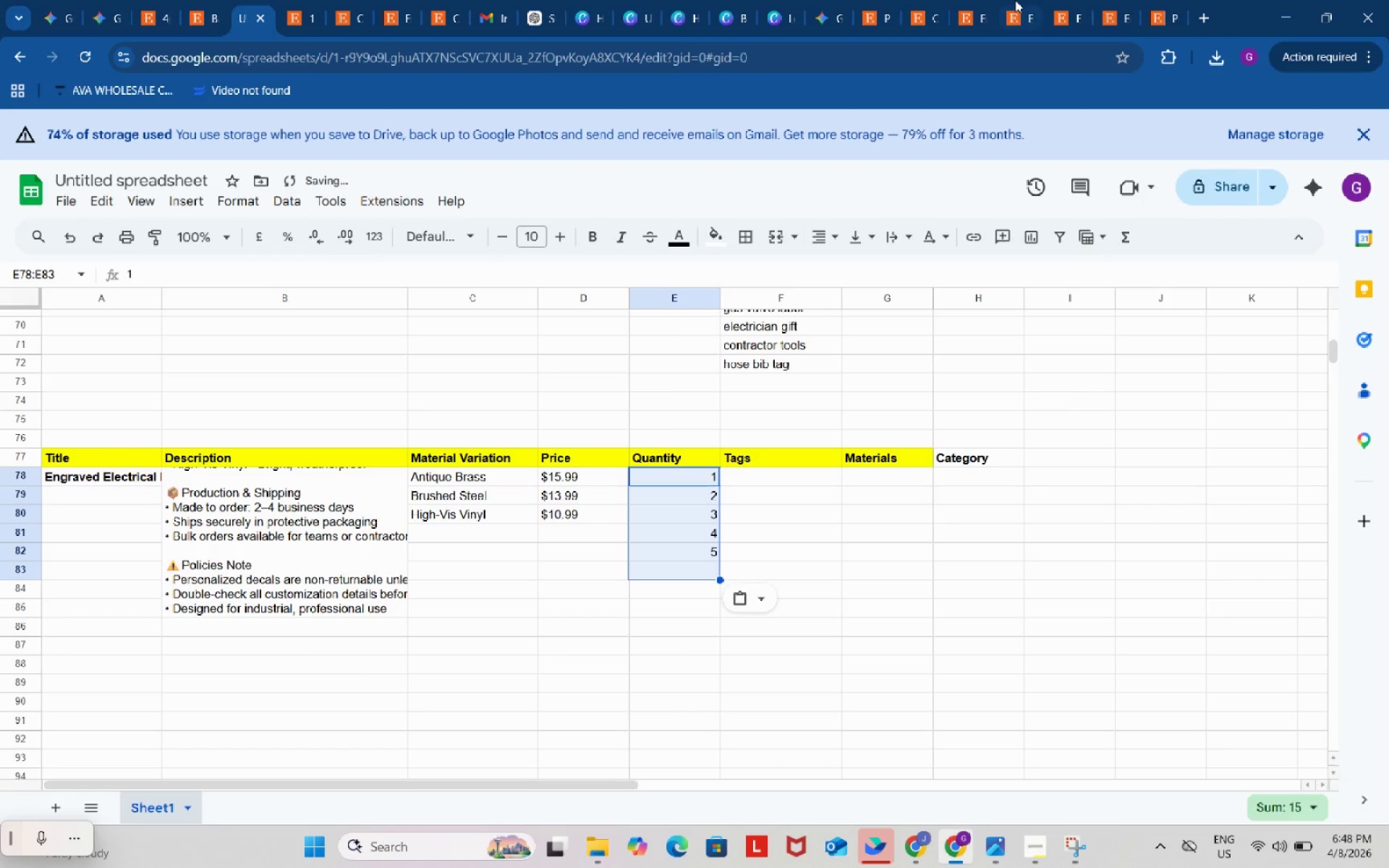 
left_click([1015, 0])
 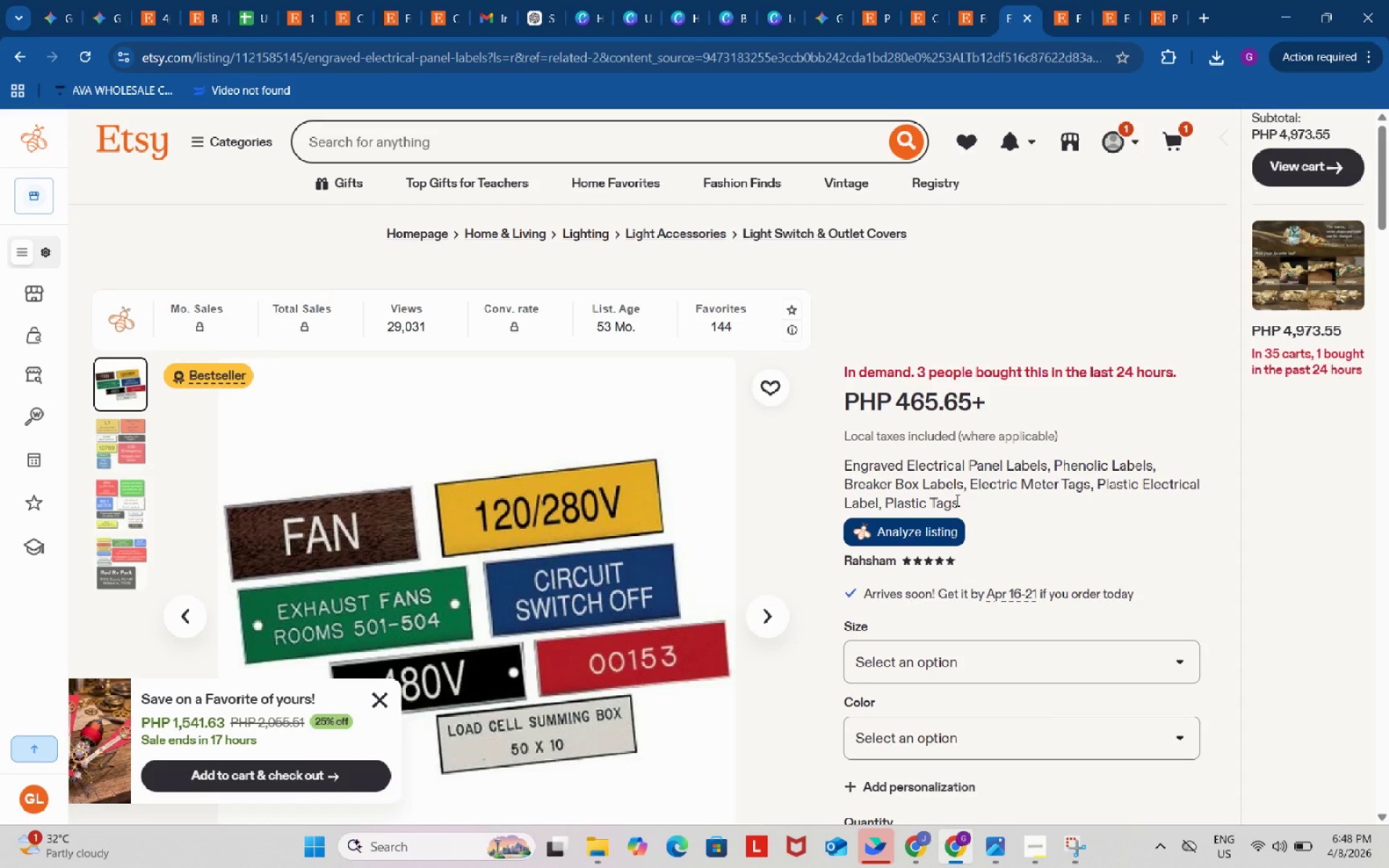 
left_click([934, 531])
 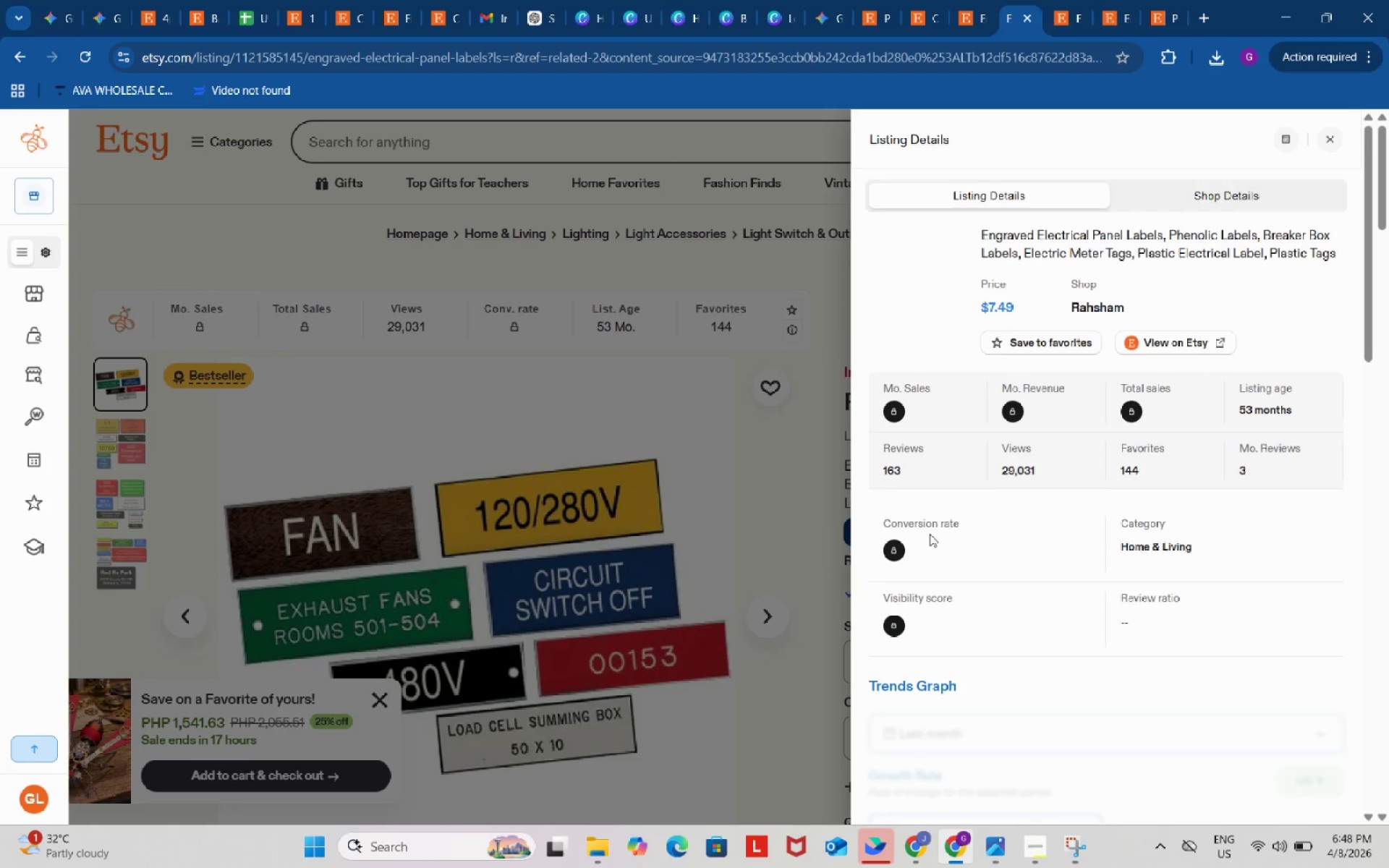 
scroll: coordinate [1075, 537], scroll_direction: down, amount: 10.0
 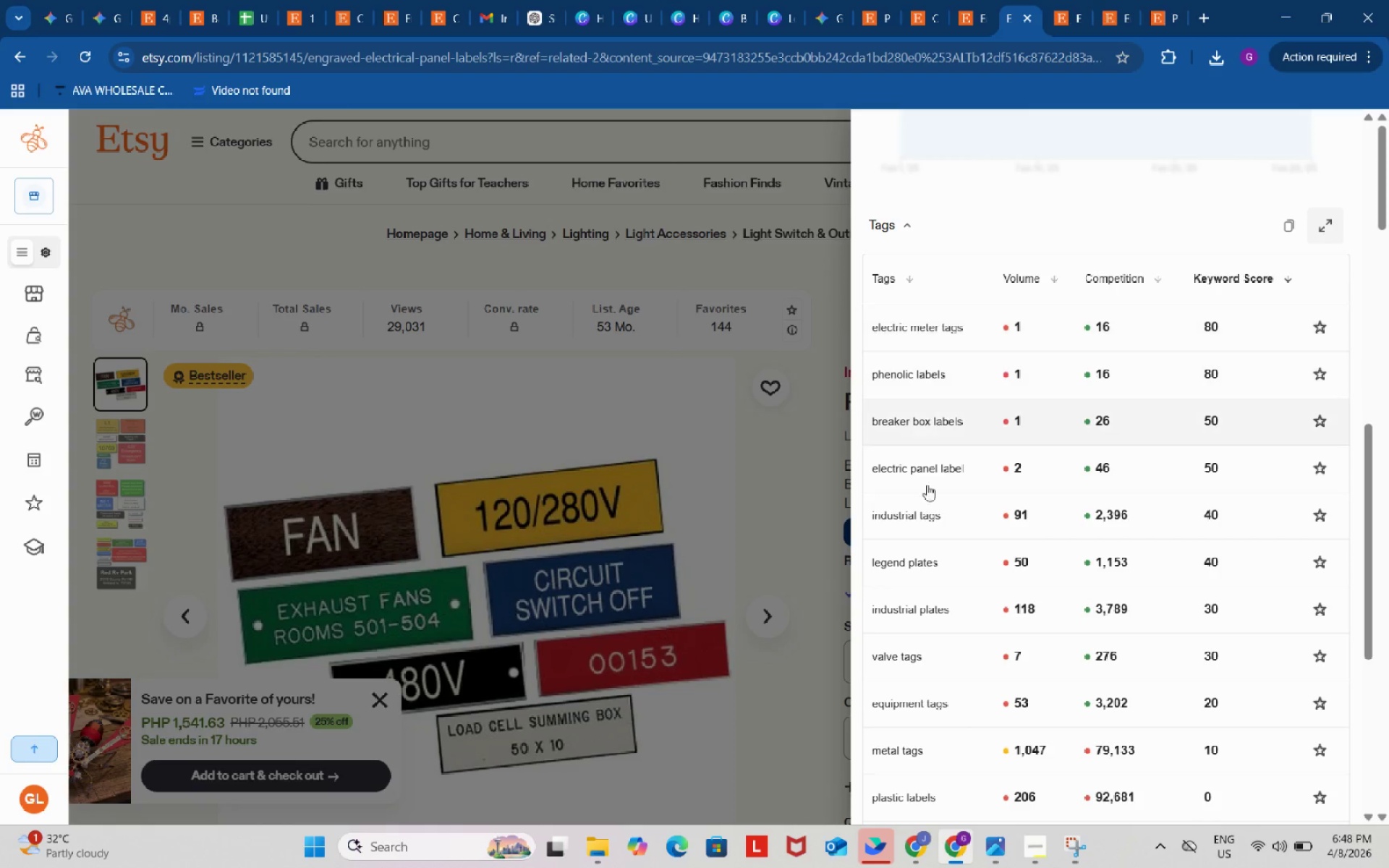 
mouse_move([922, 578])
 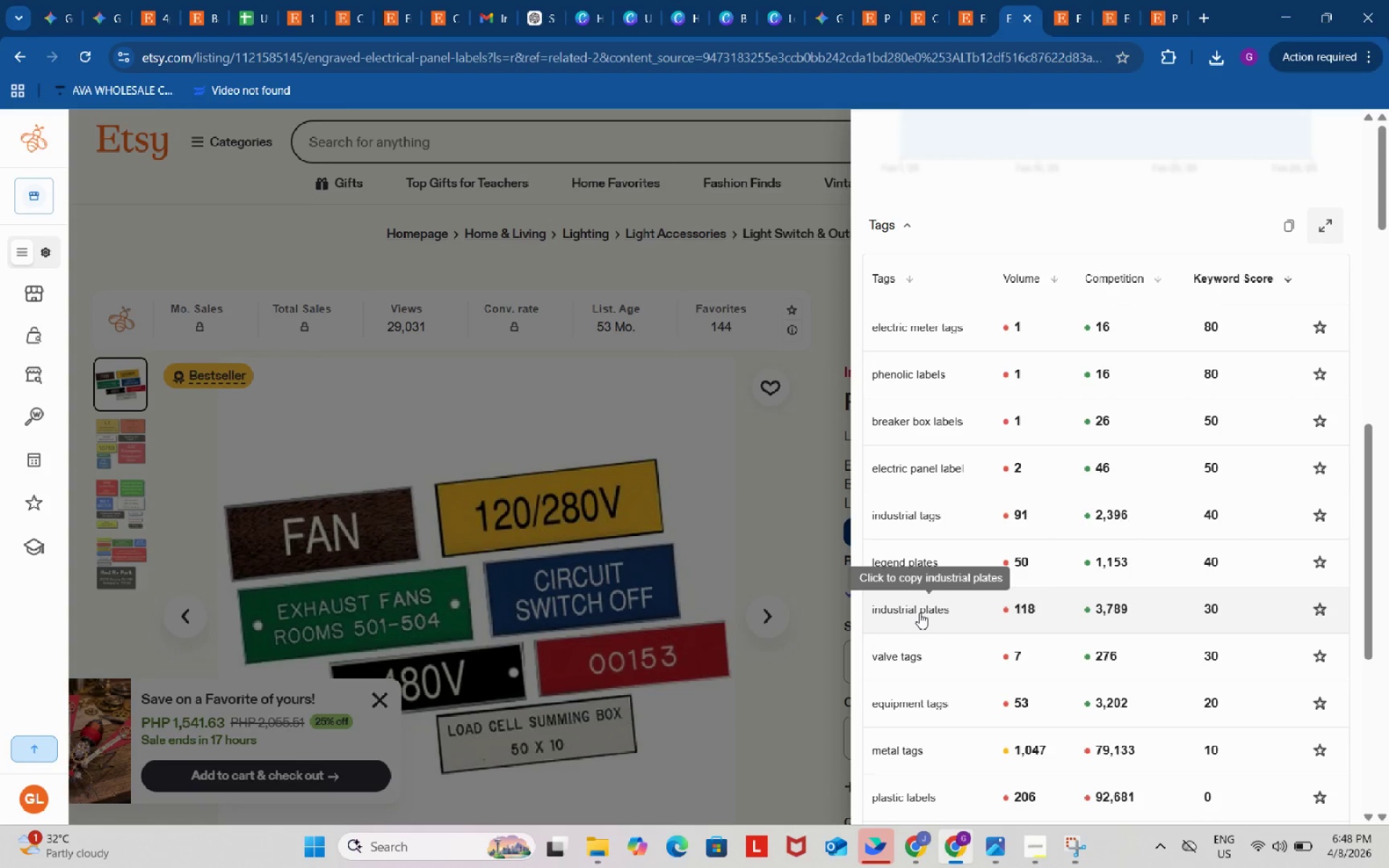 
left_click([919, 613])
 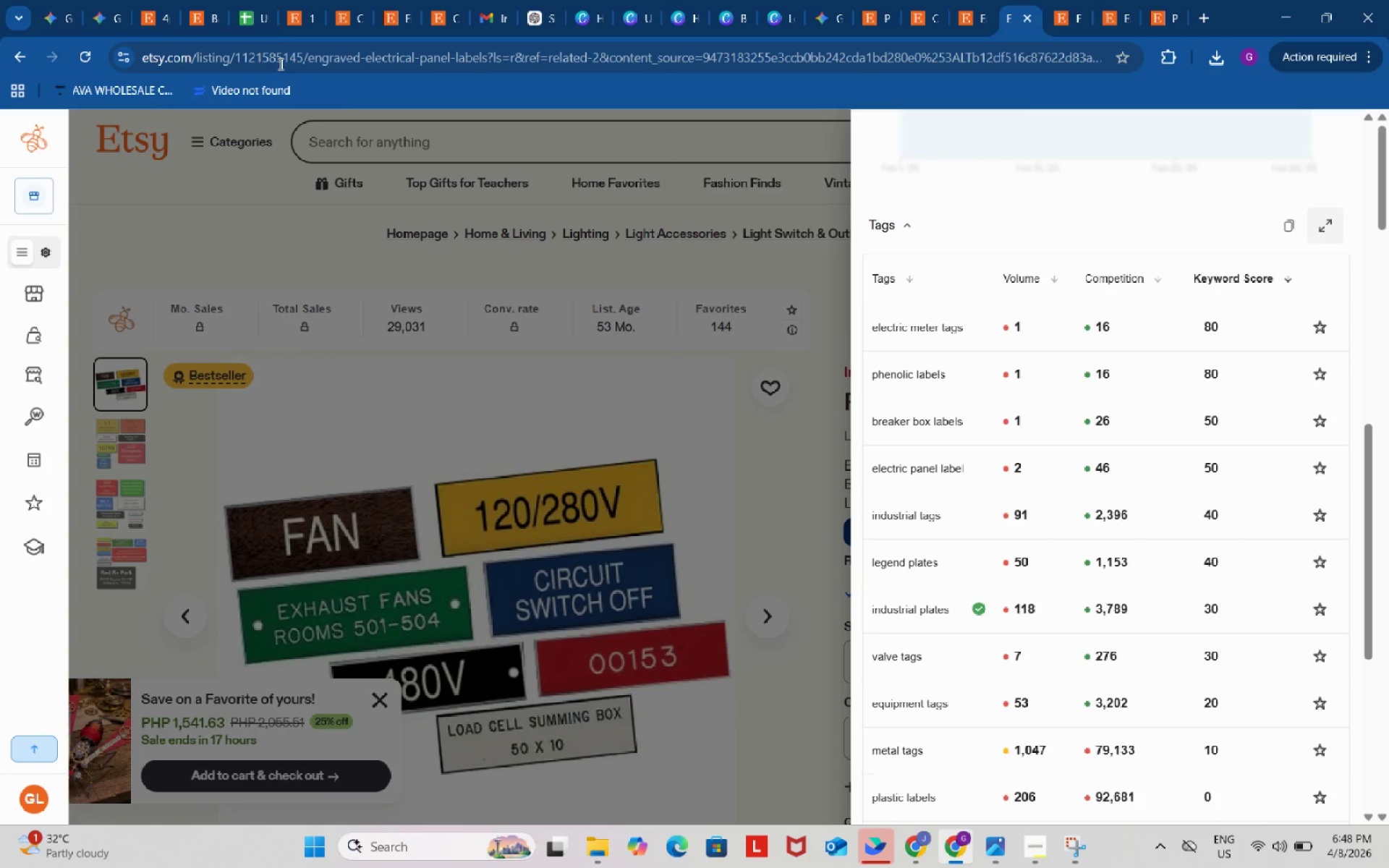 
left_click([252, 0])
 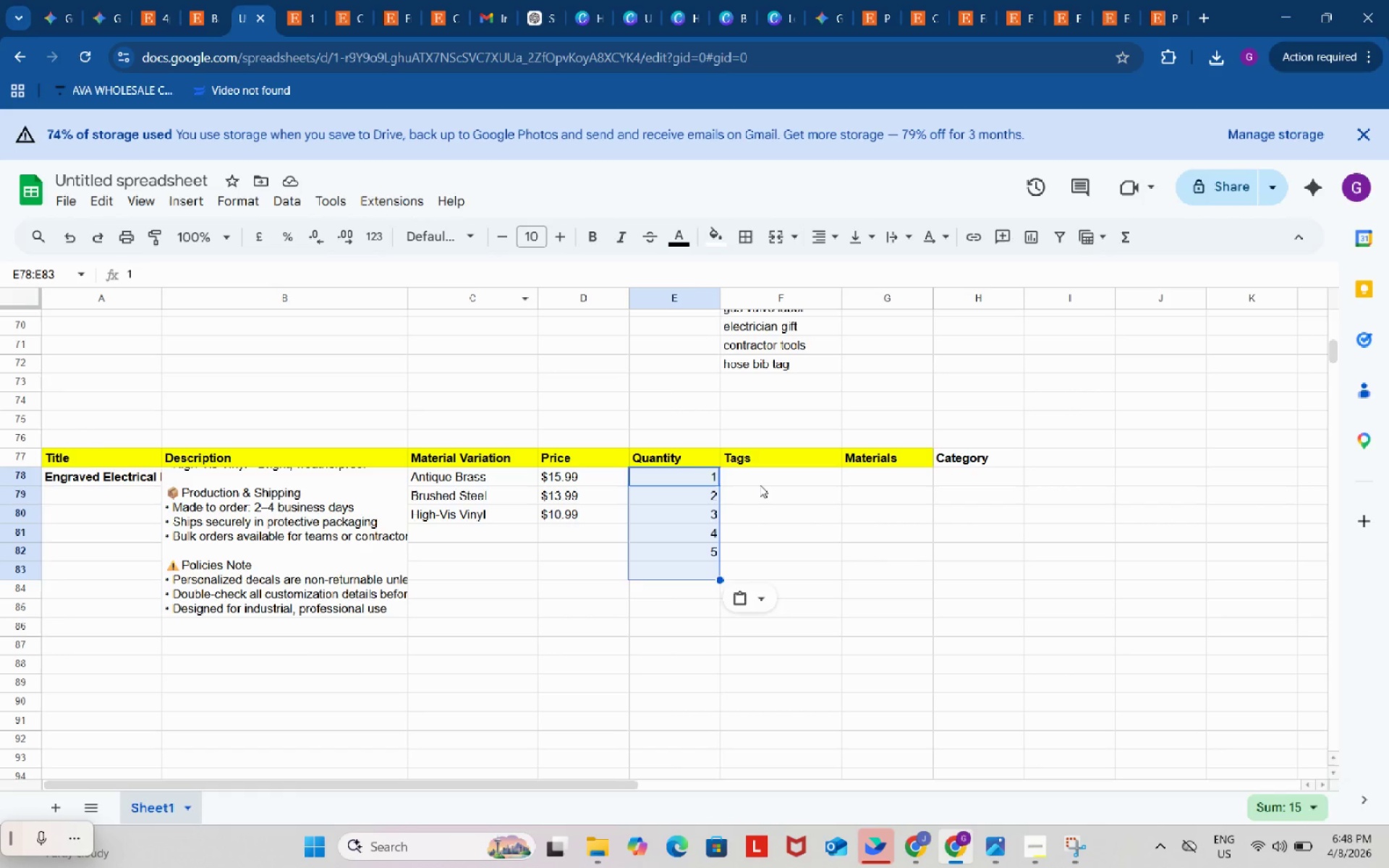 
left_click([760, 484])
 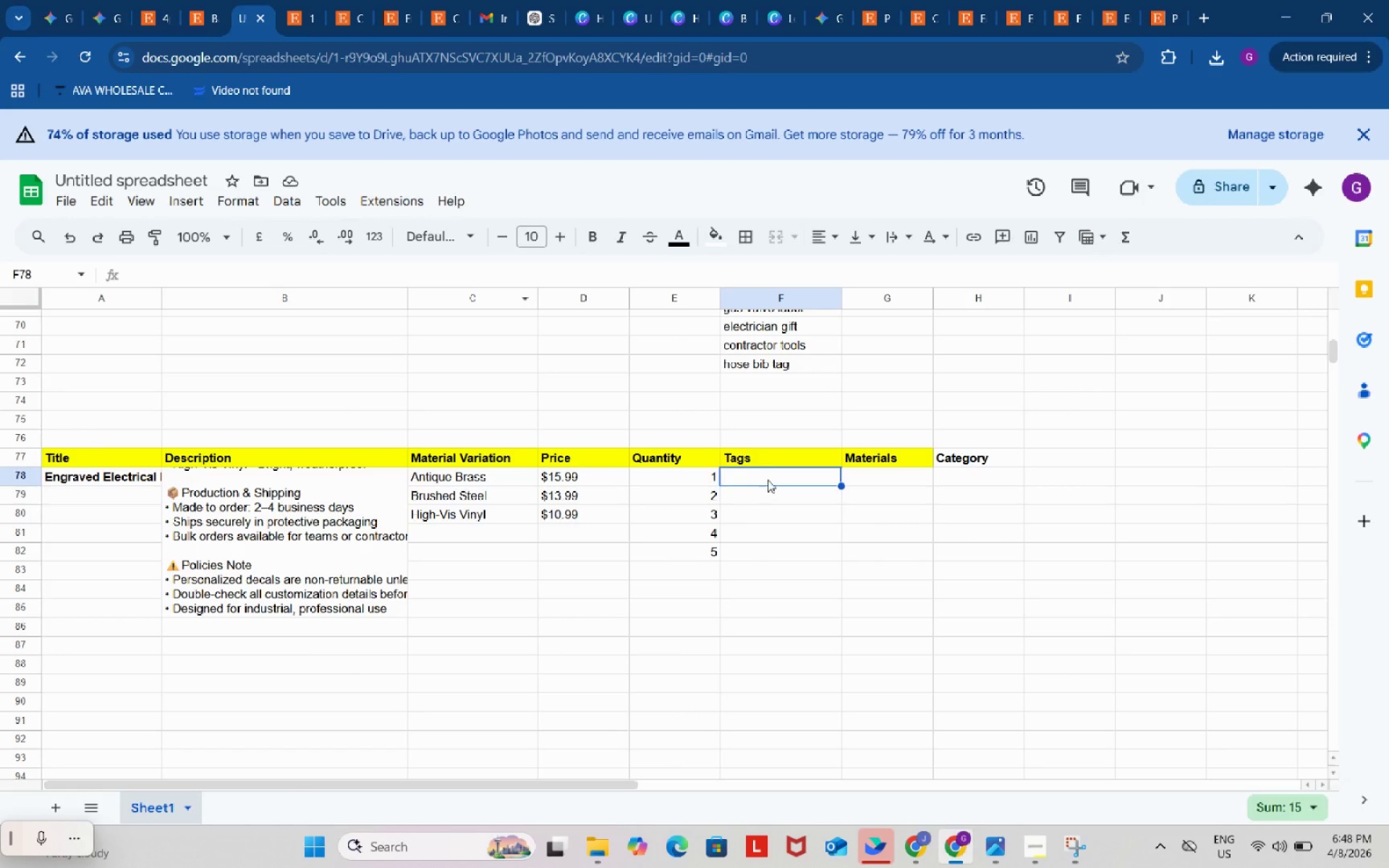 
key(Control+ControlLeft)
 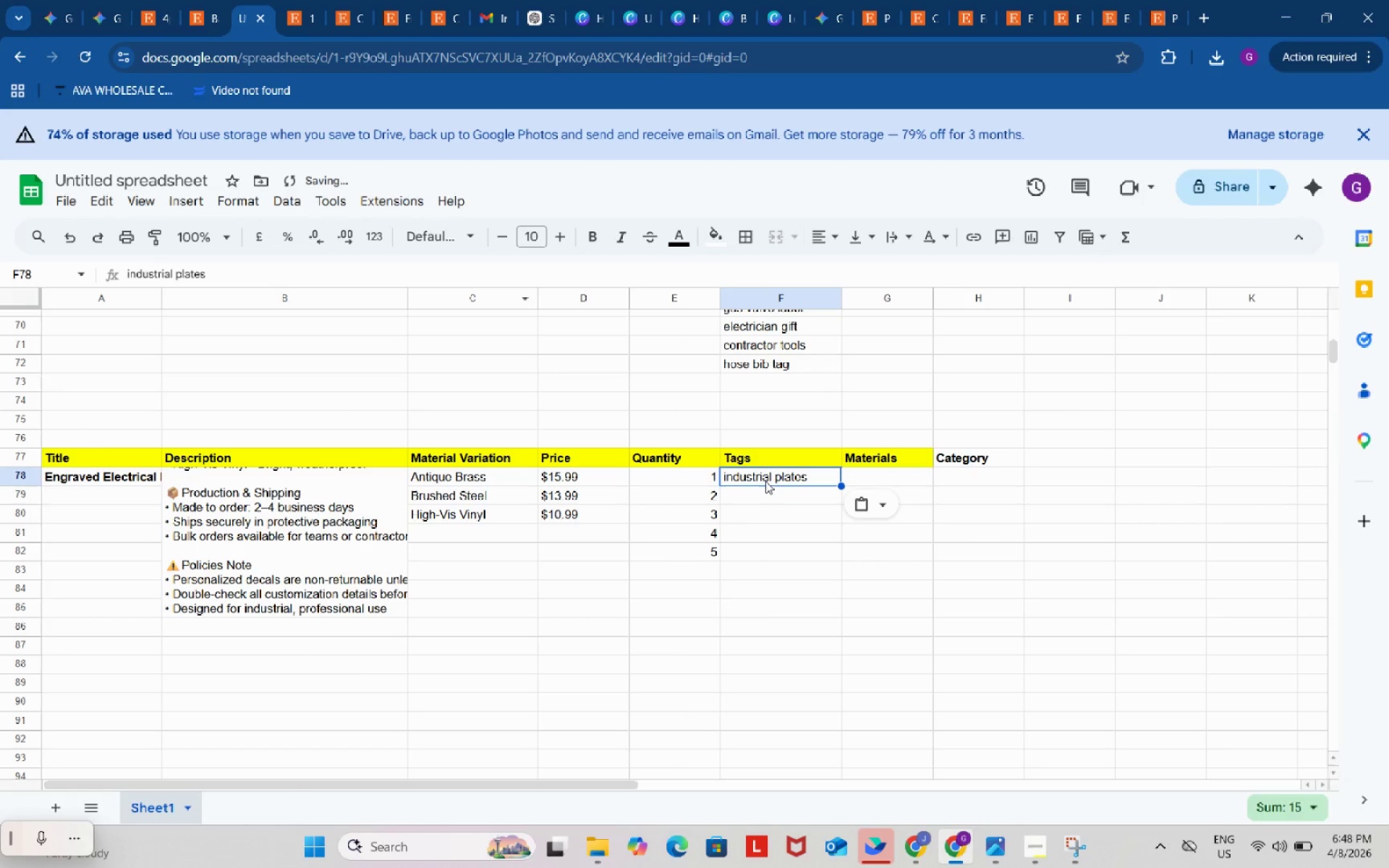 
key(Control+V)
 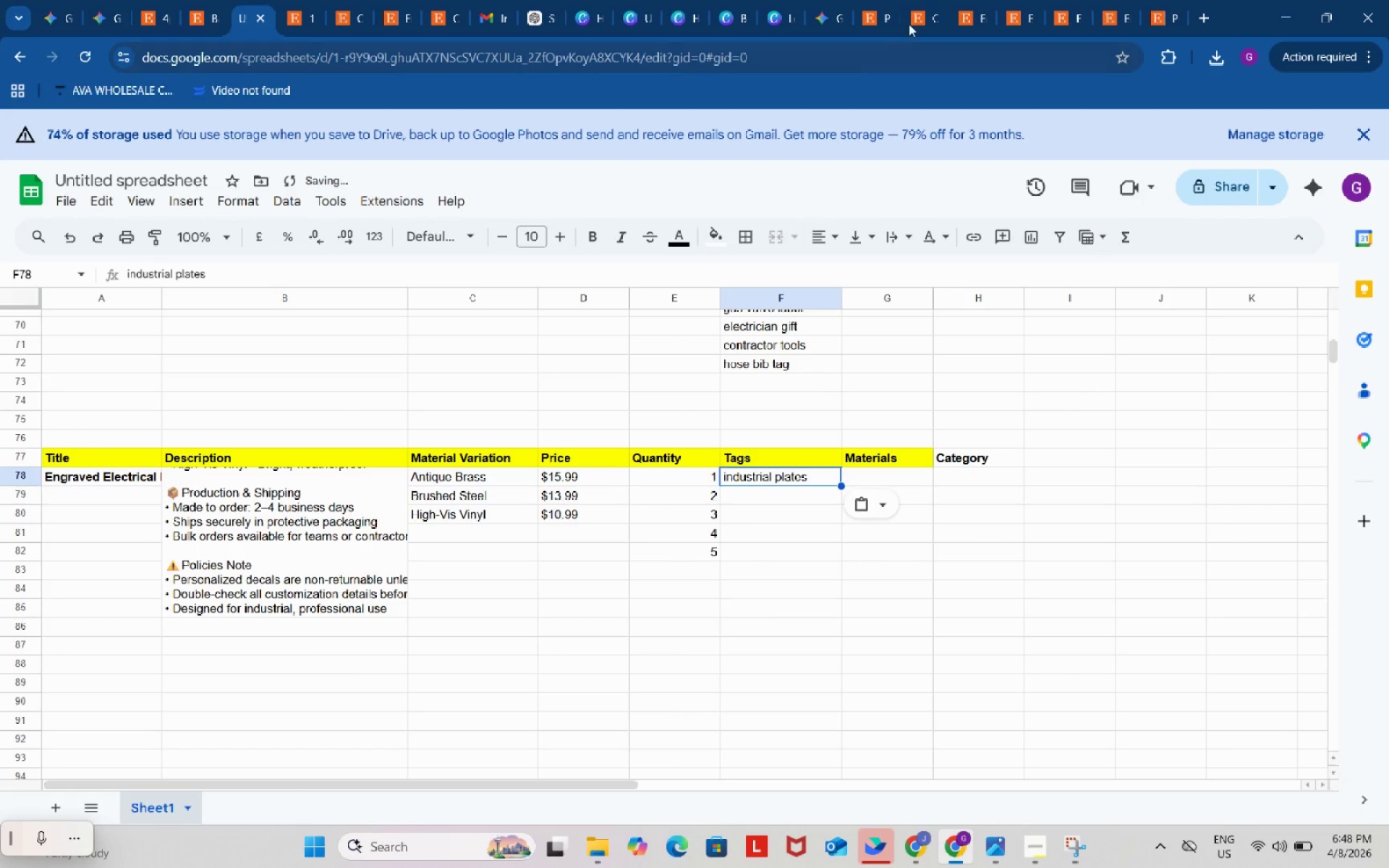 
left_click([930, 4])
 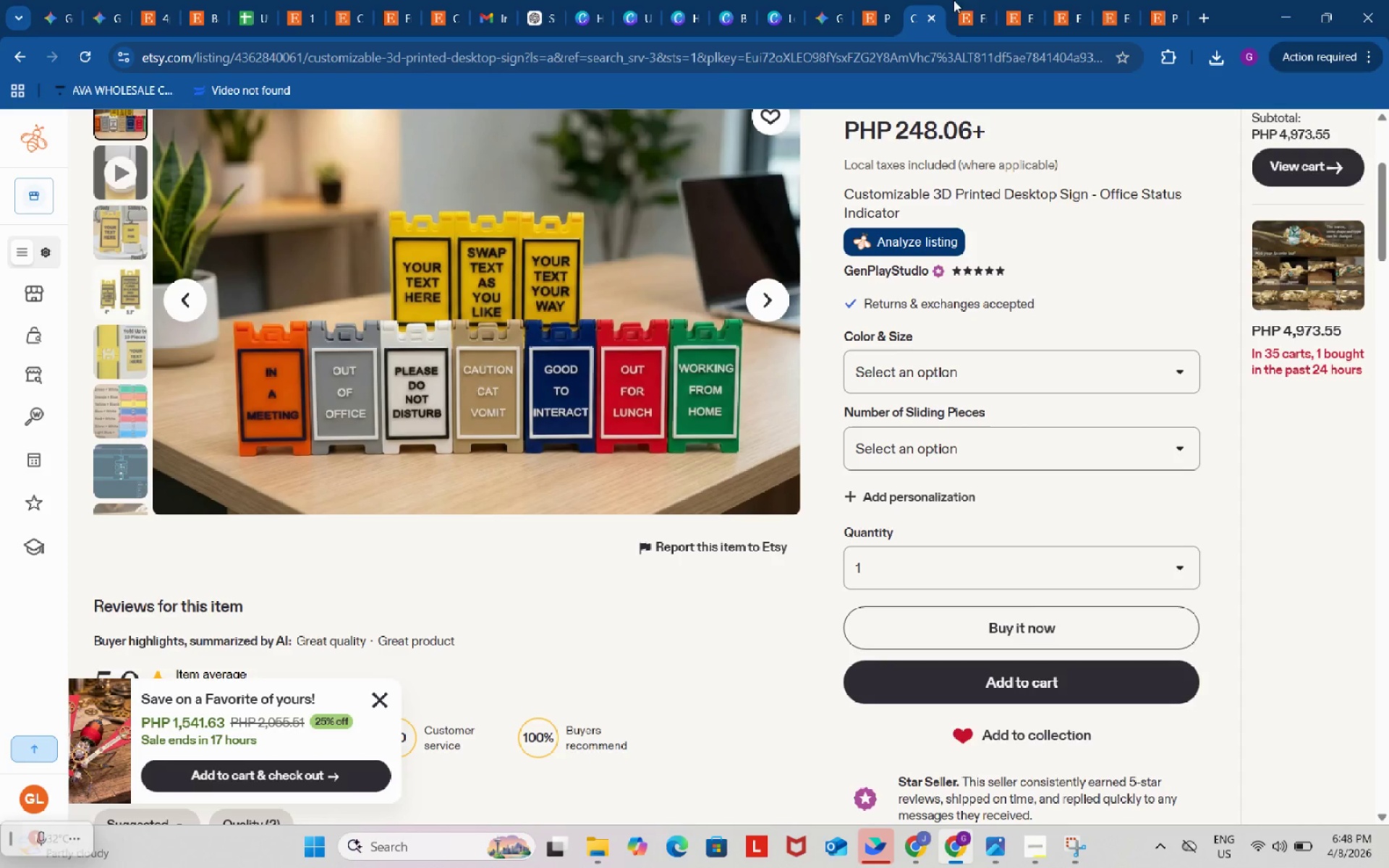 
left_click([975, 0])
 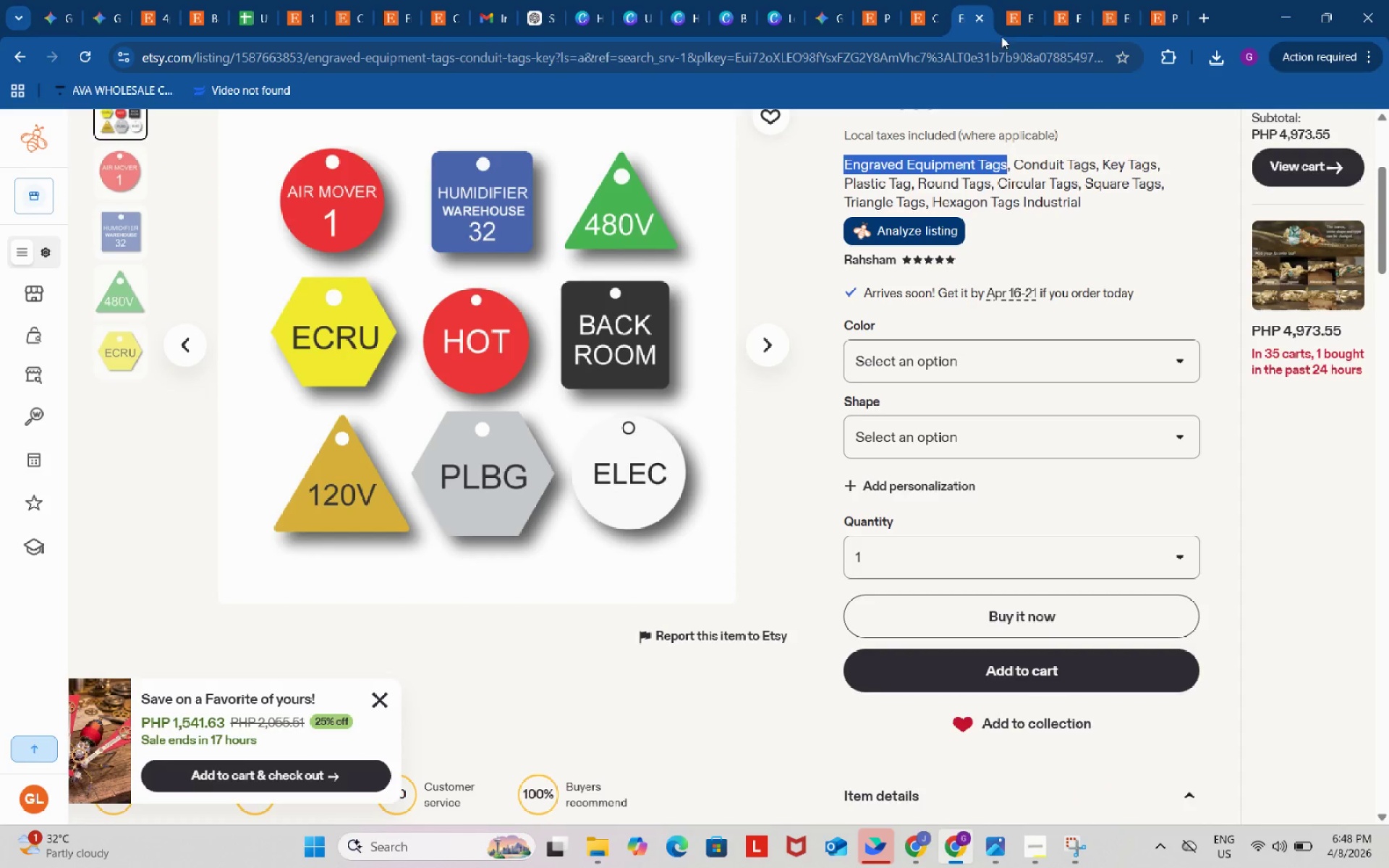 
left_click([1016, 0])
 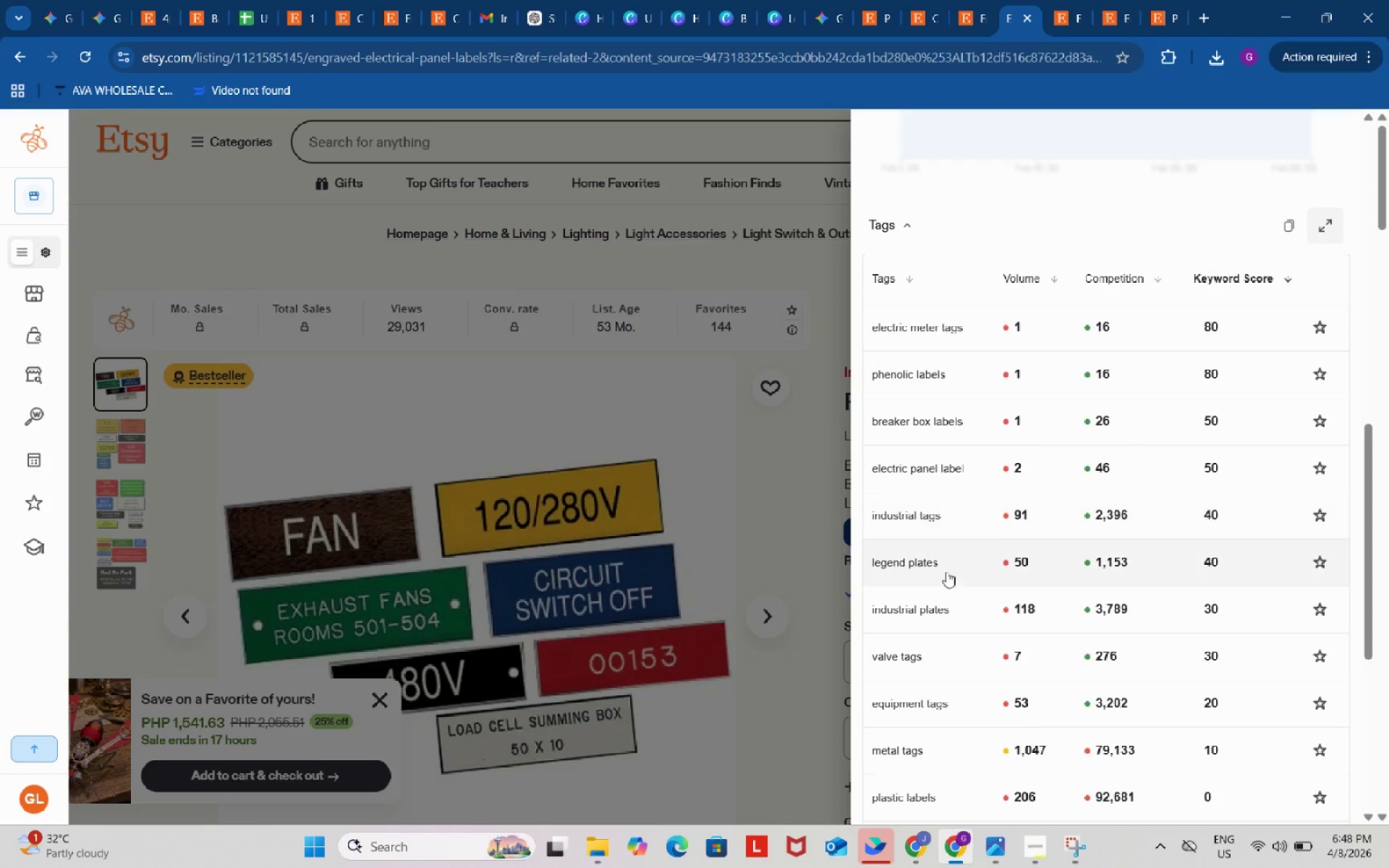 
scroll: coordinate [945, 590], scroll_direction: down, amount: 1.0
 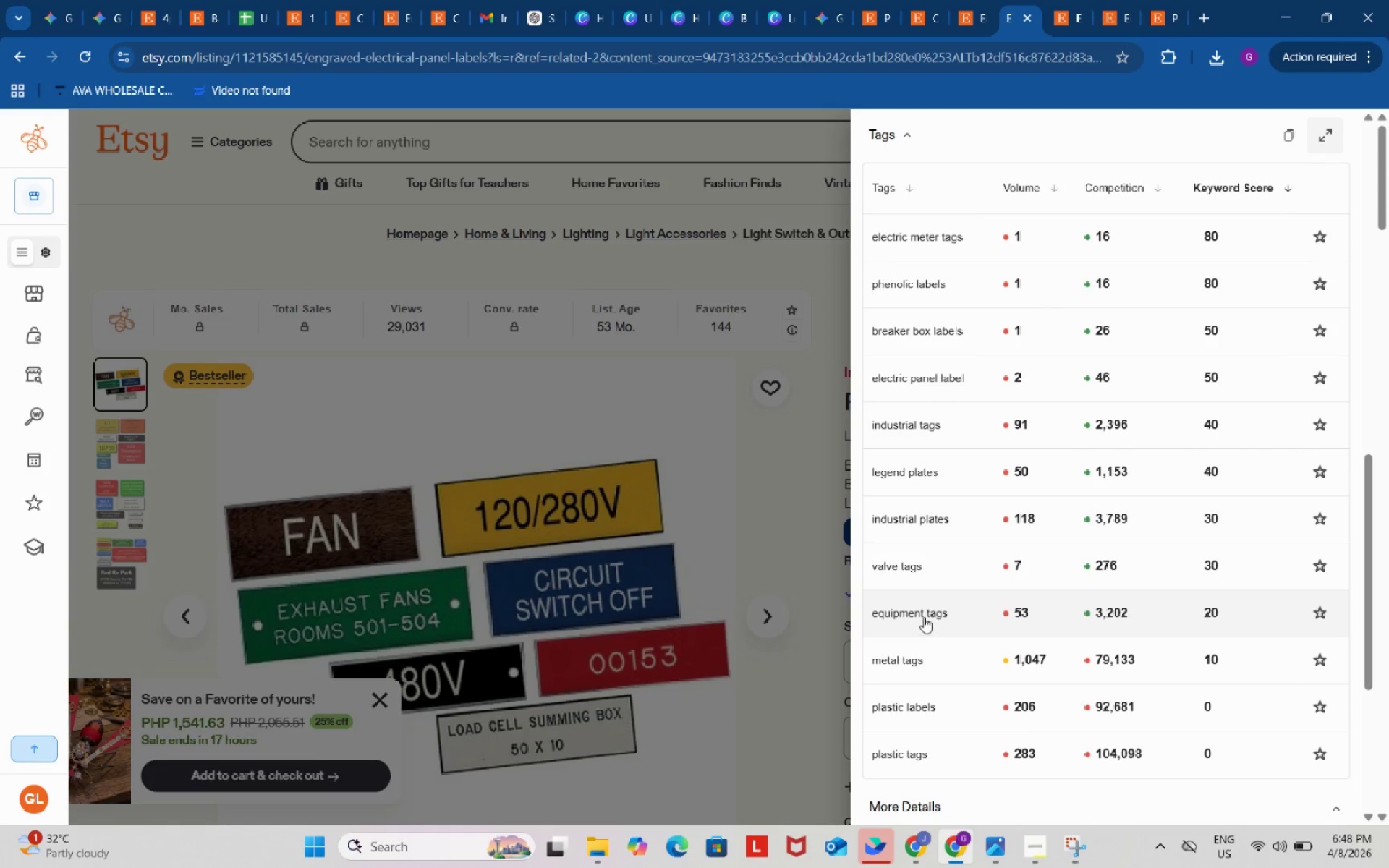 
left_click([922, 616])
 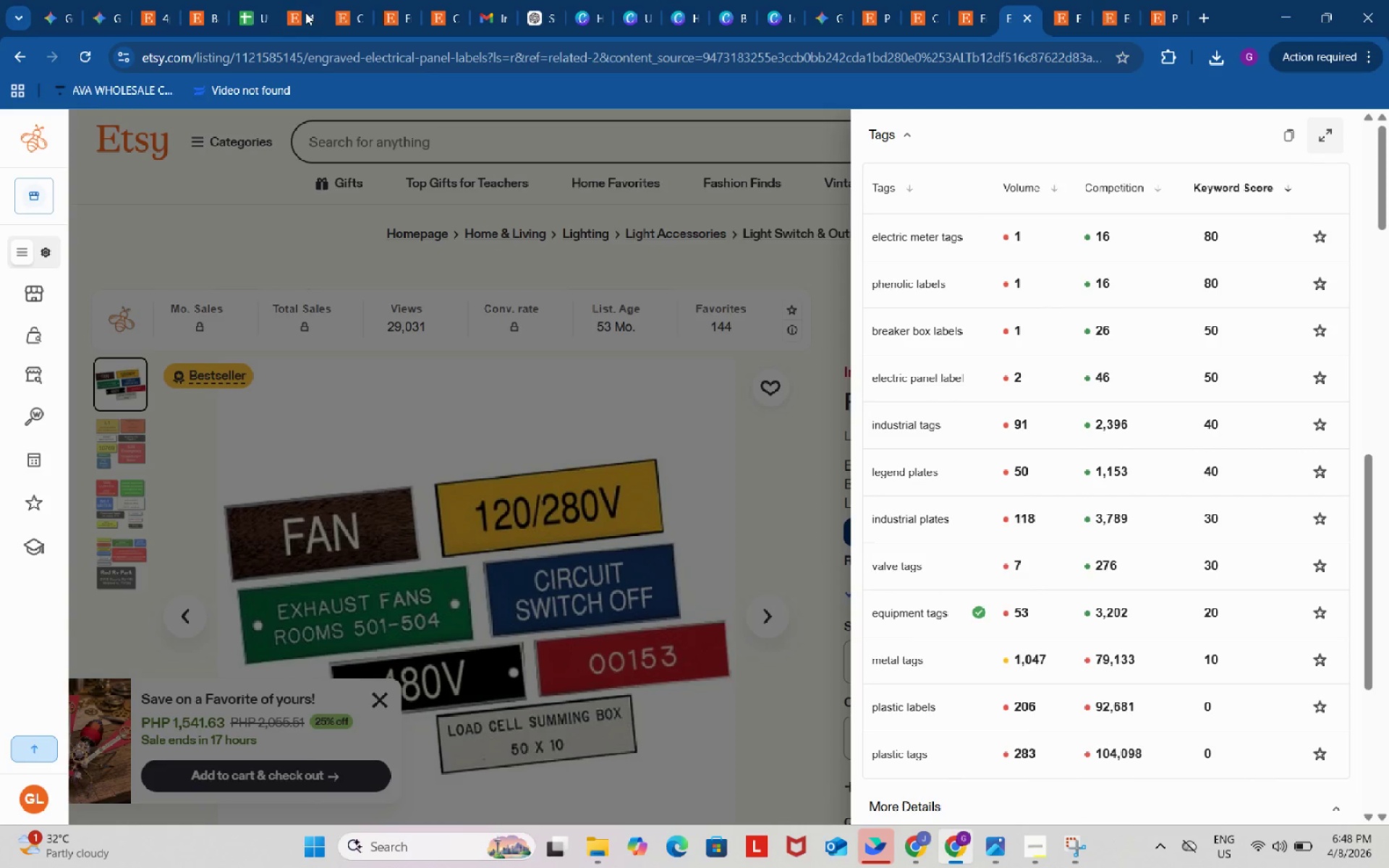 
left_click([269, 0])
 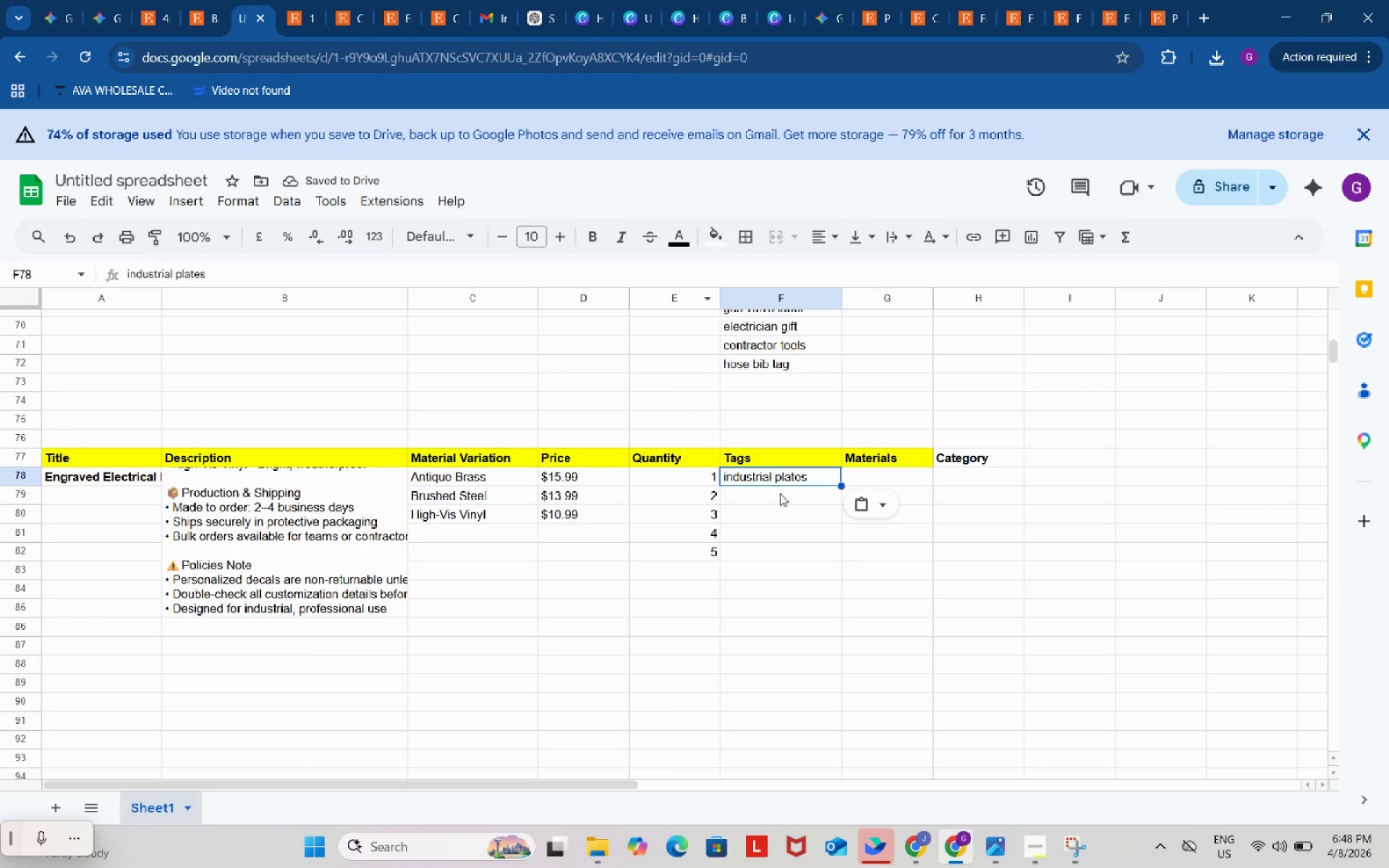 
left_click([781, 495])
 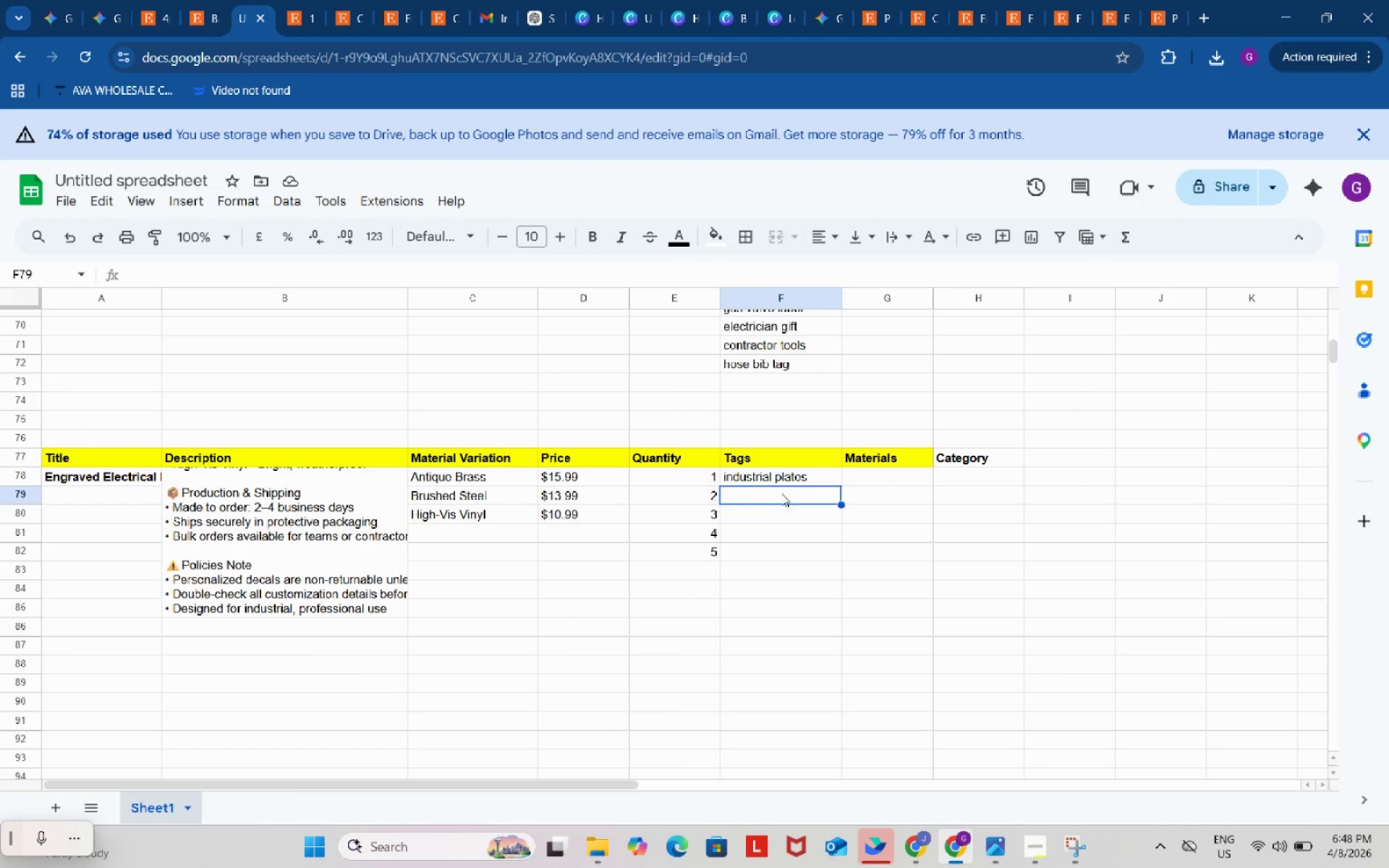 
key(Control+ControlLeft)
 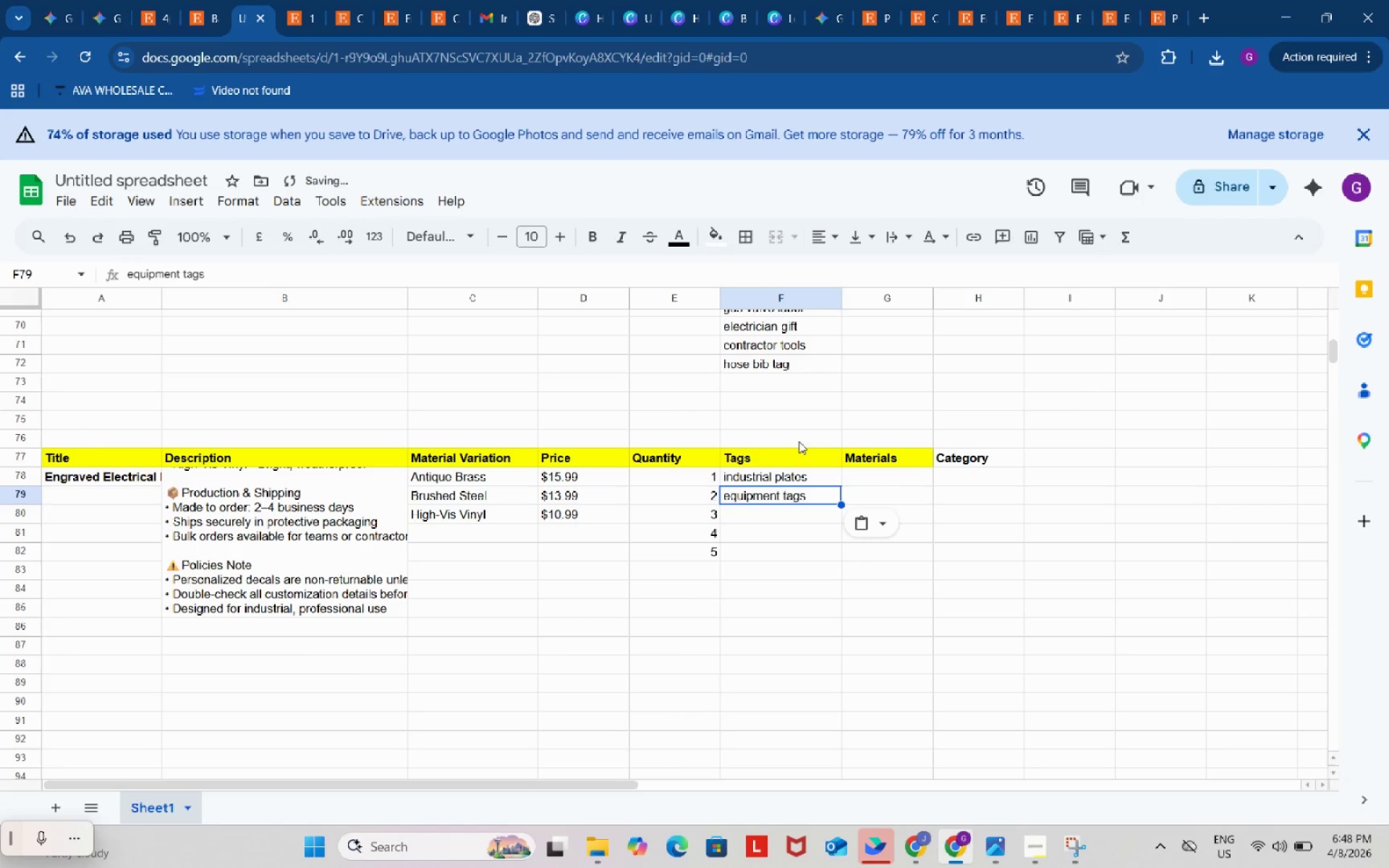 
key(Control+V)
 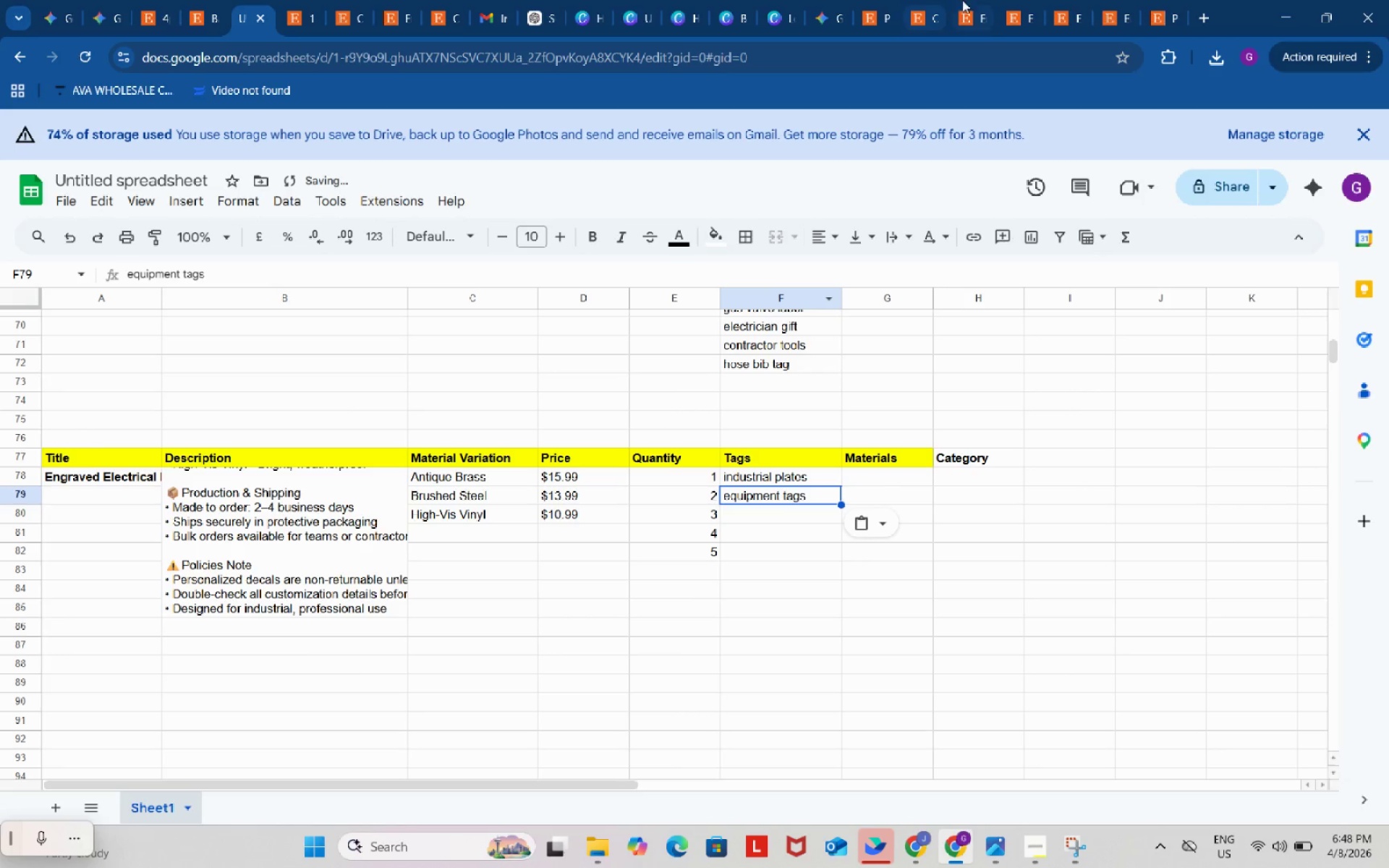 
left_click([994, 2])
 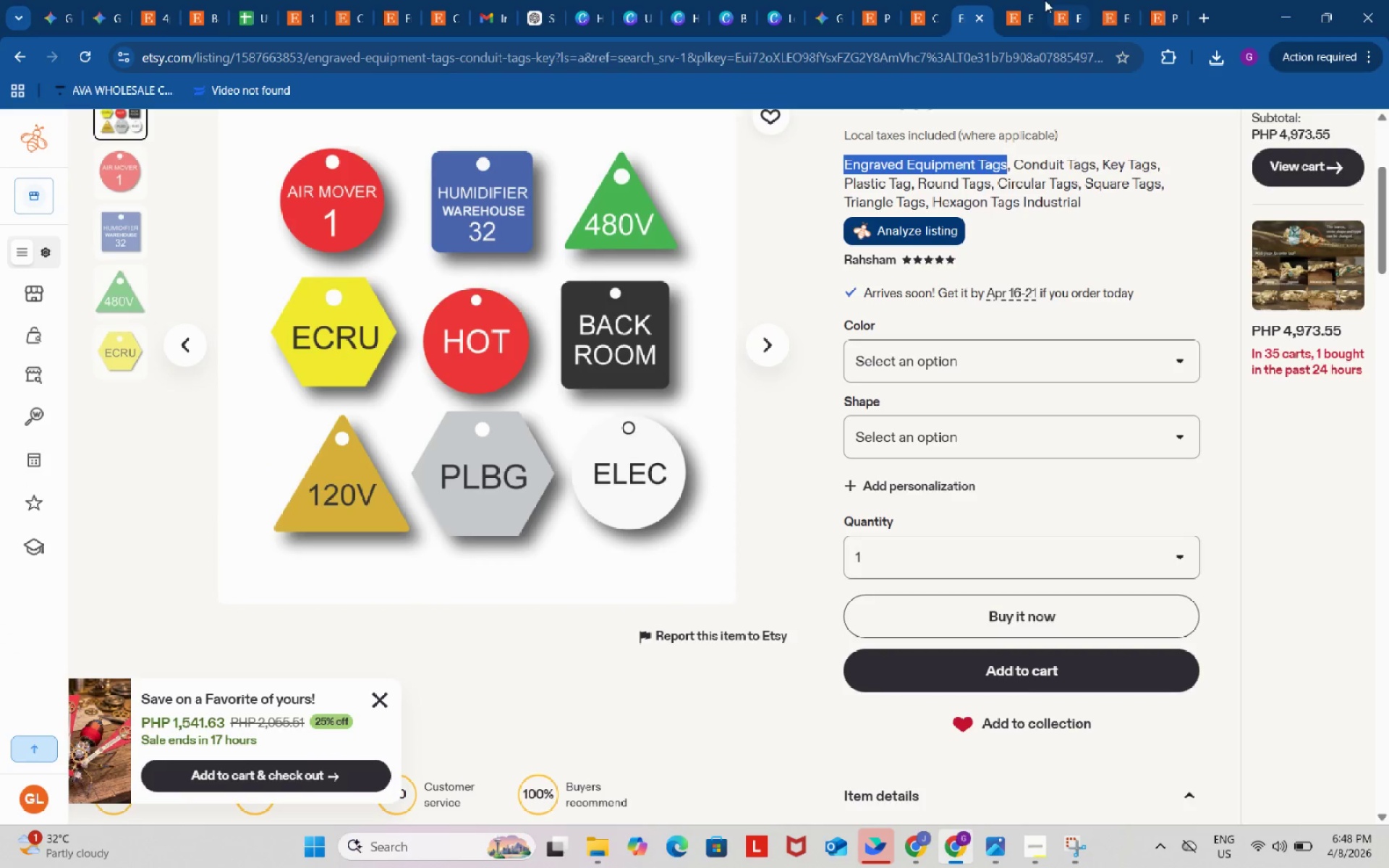 
left_click([1021, 0])
 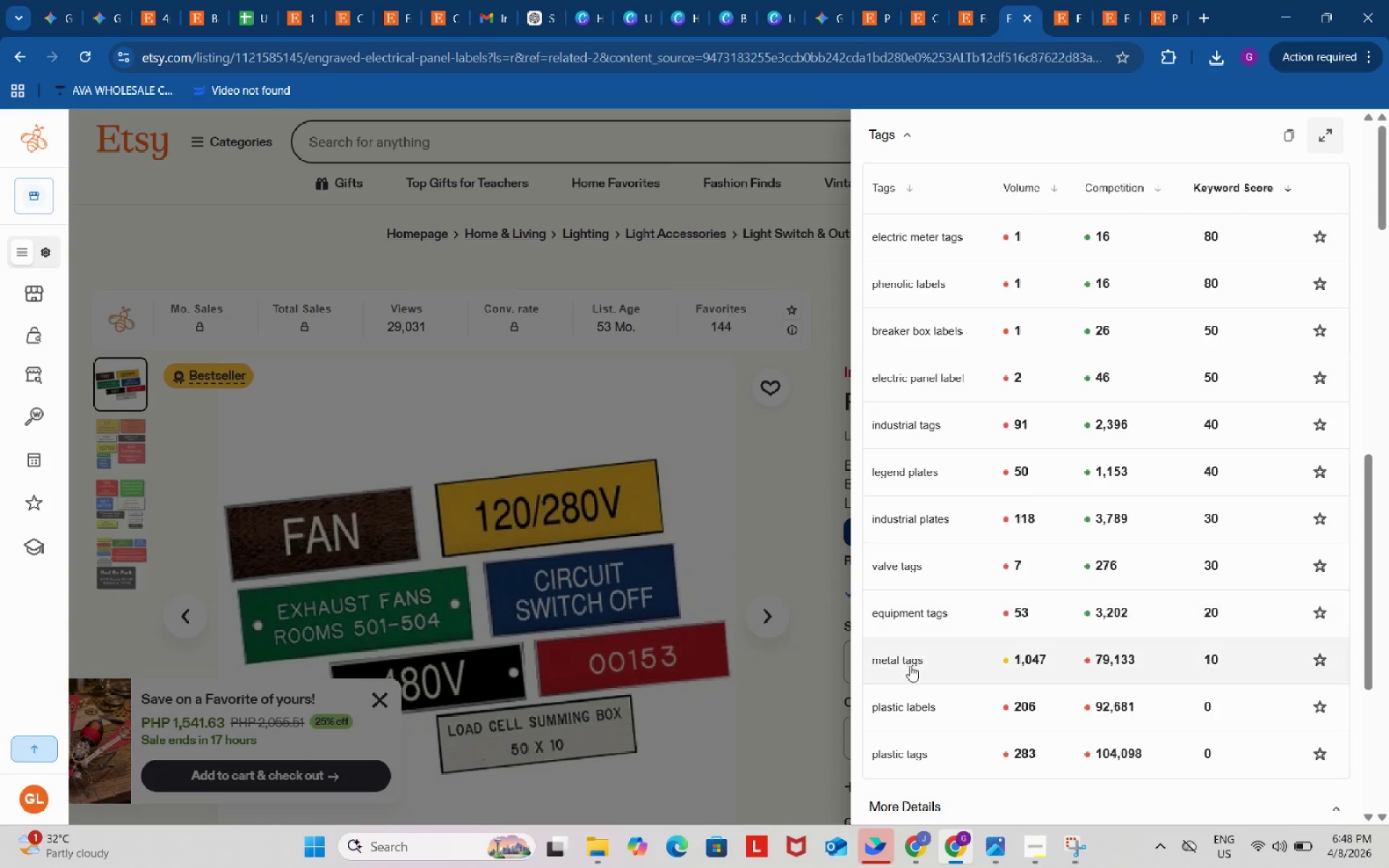 
left_click([909, 663])
 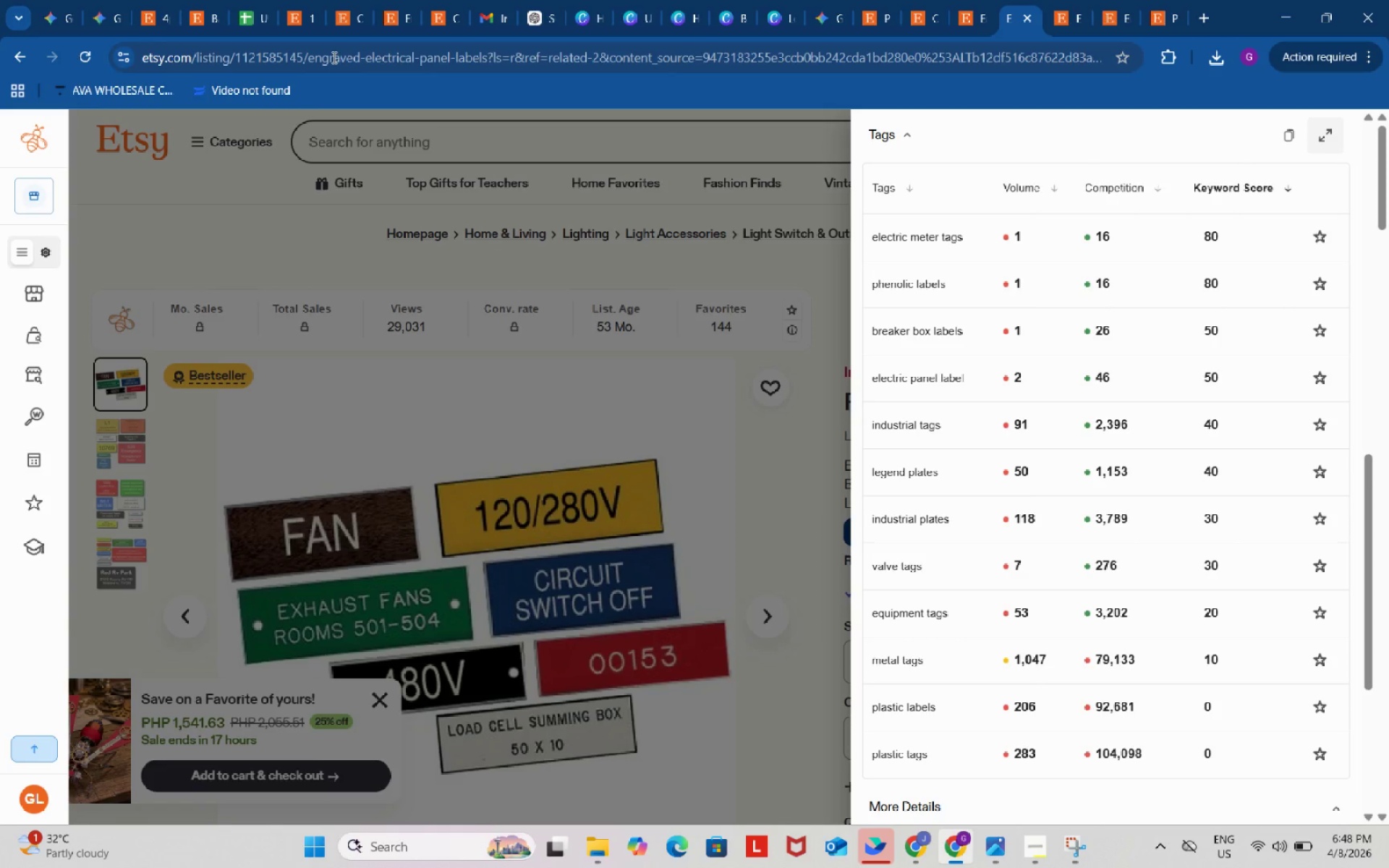 
left_click([260, 0])
 